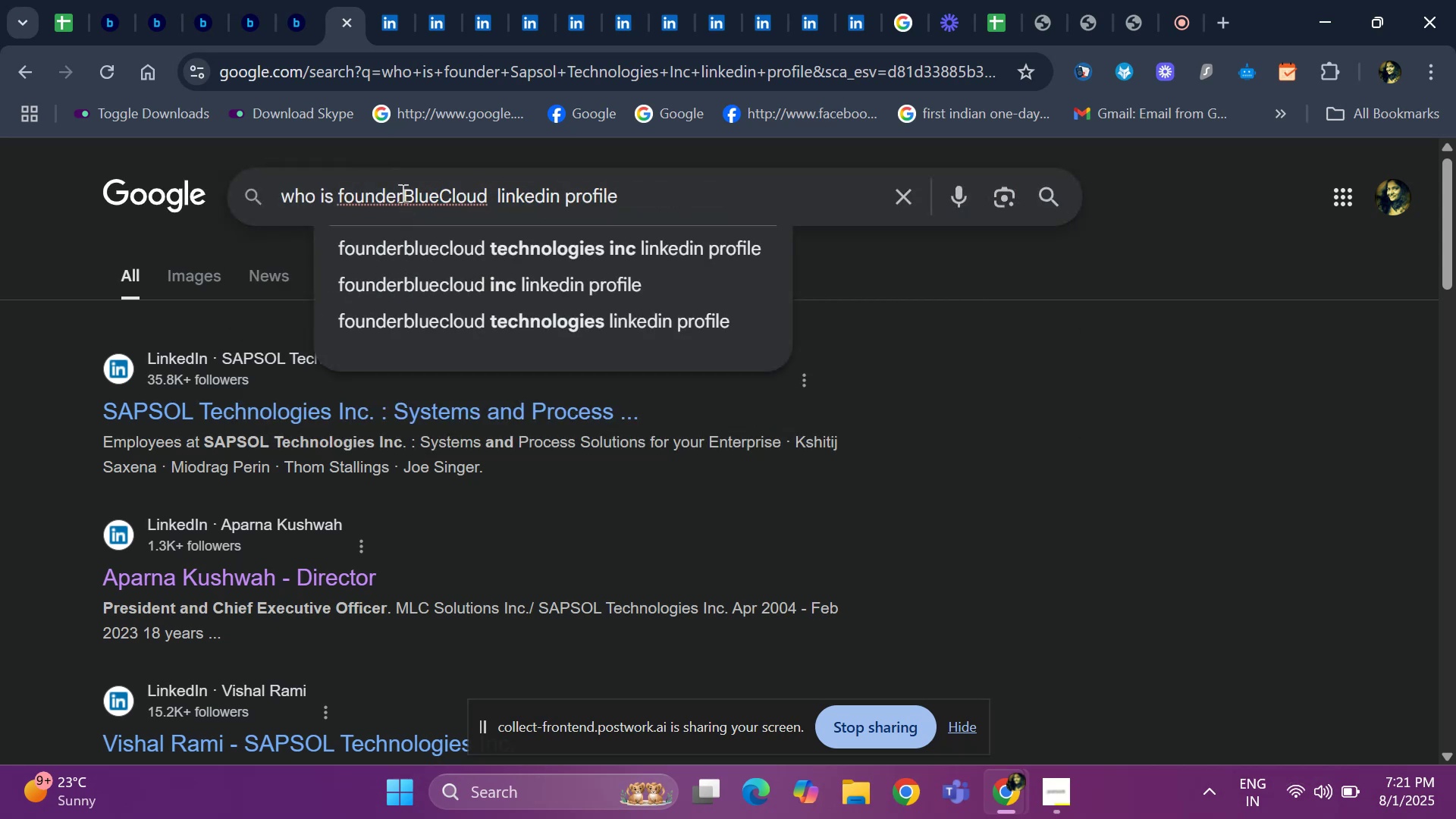 
left_click([401, 192])
 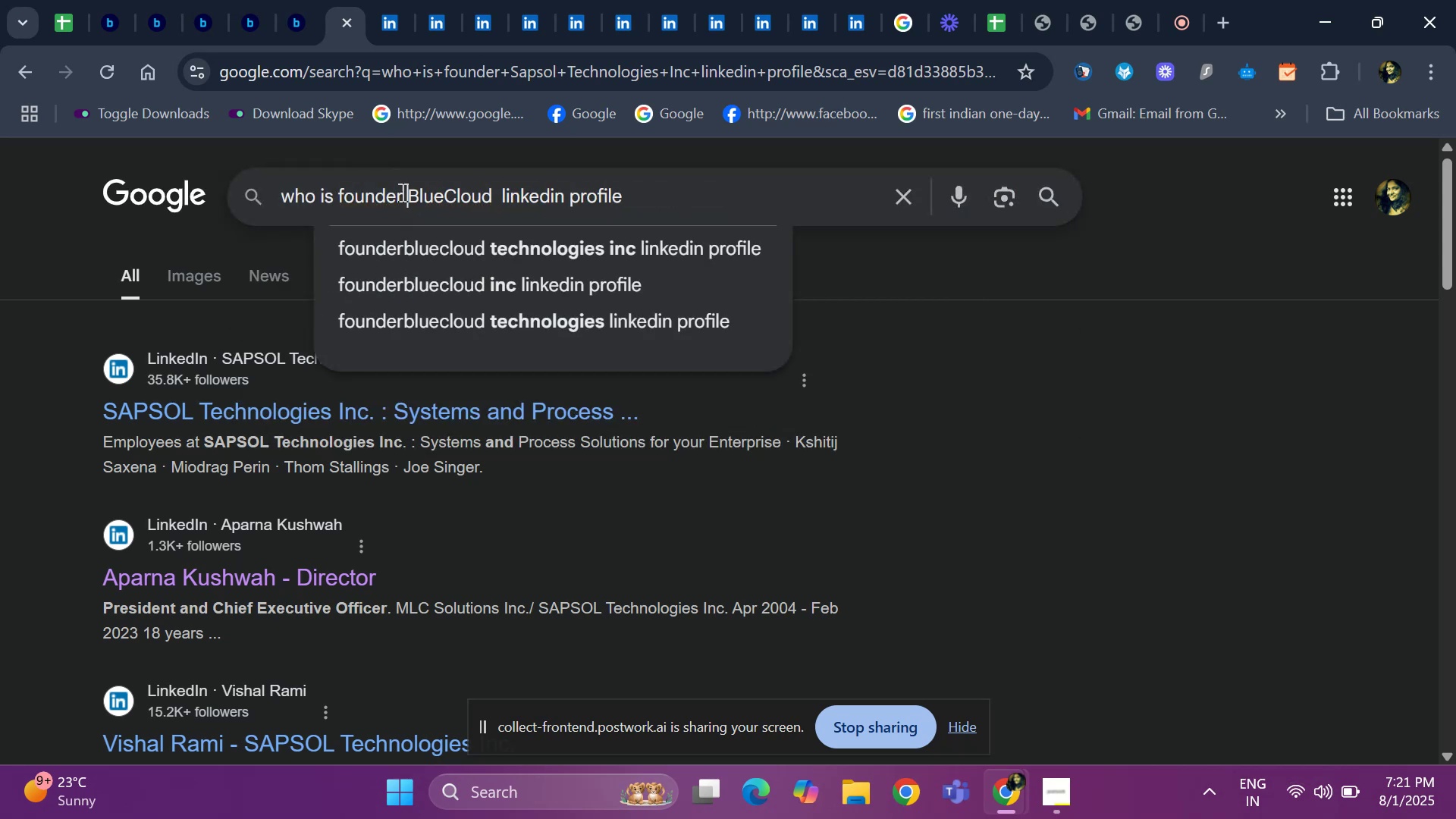 
key(Space)
 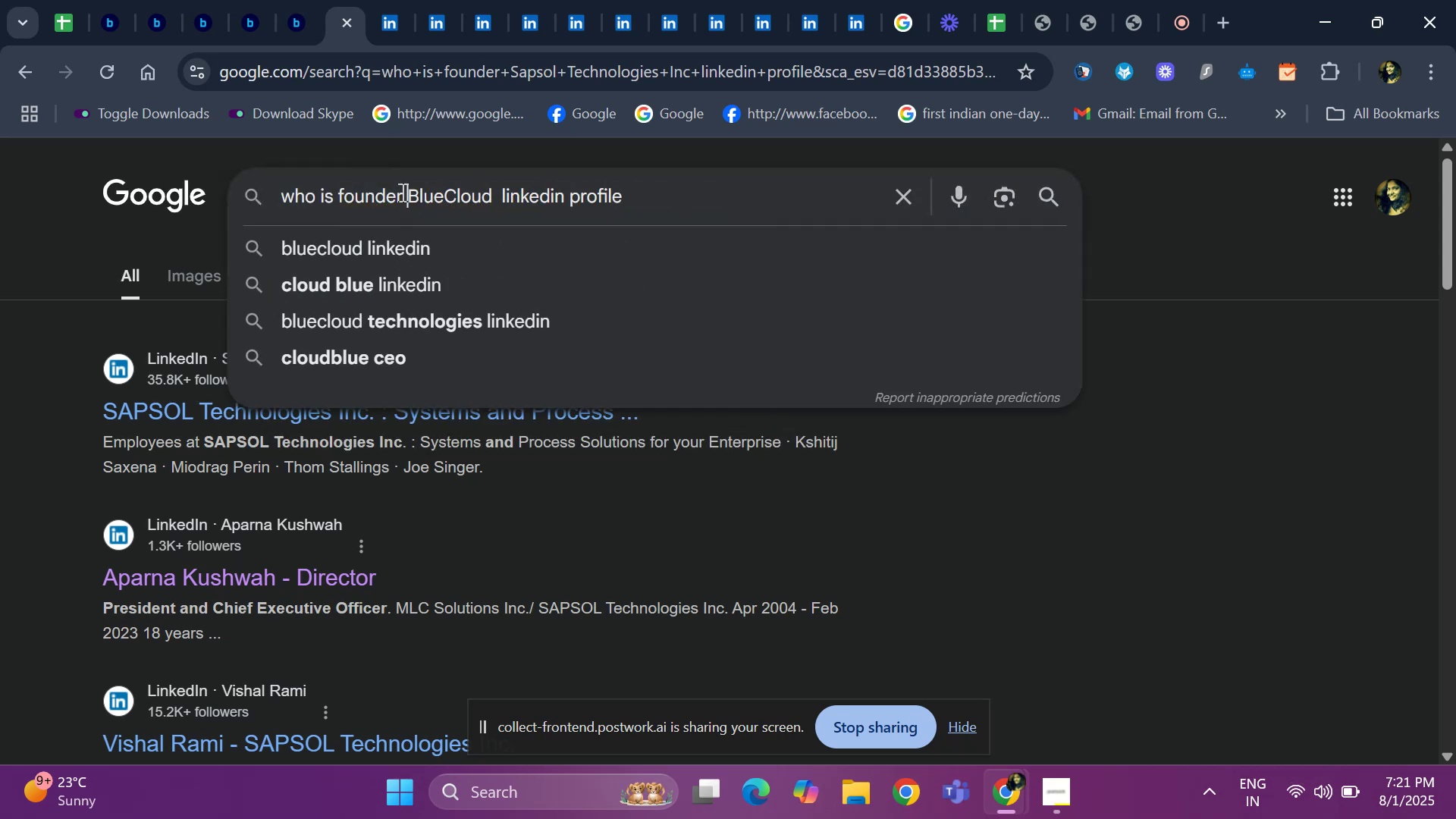 
key(Enter)
 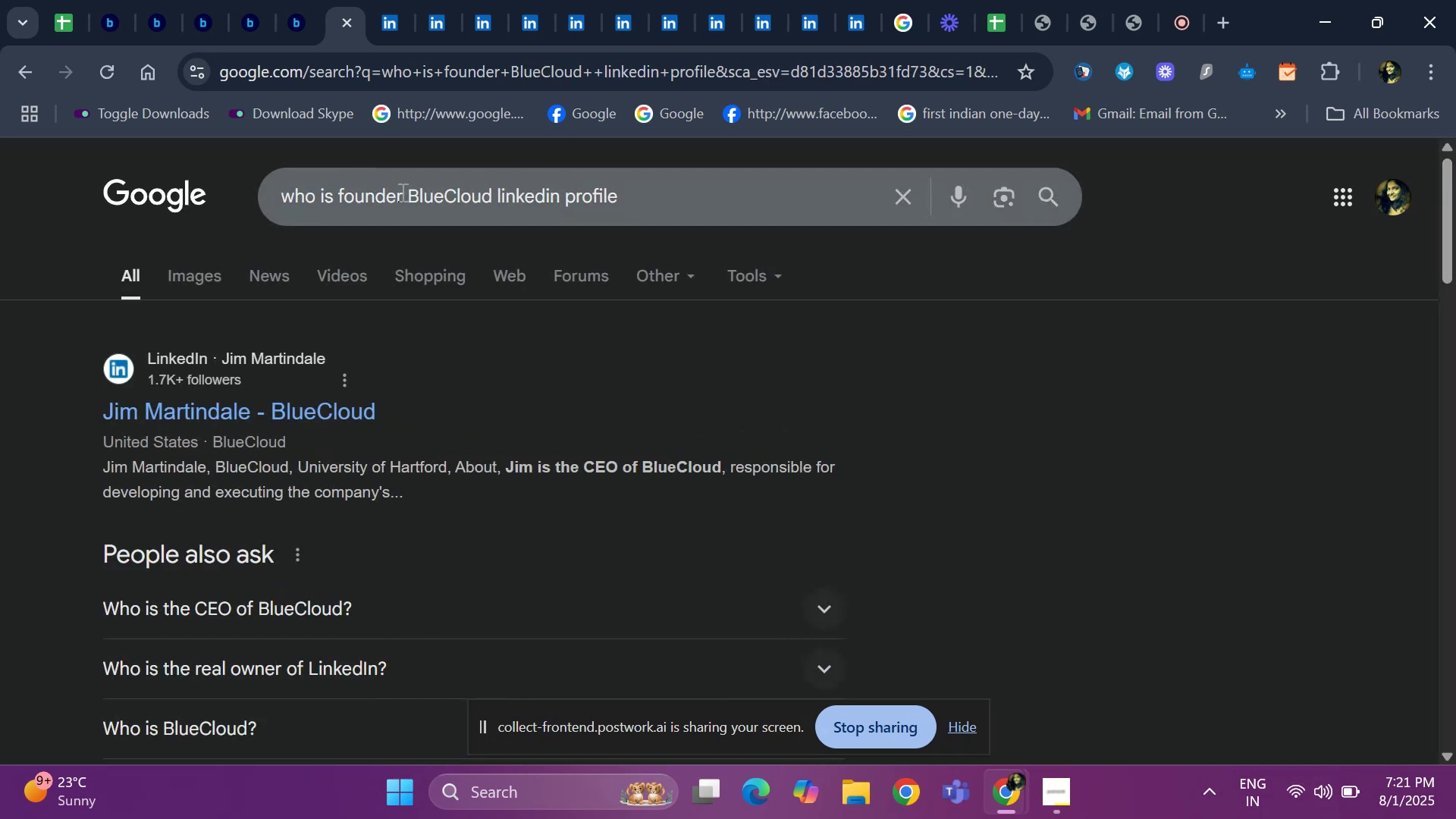 
wait(5.37)
 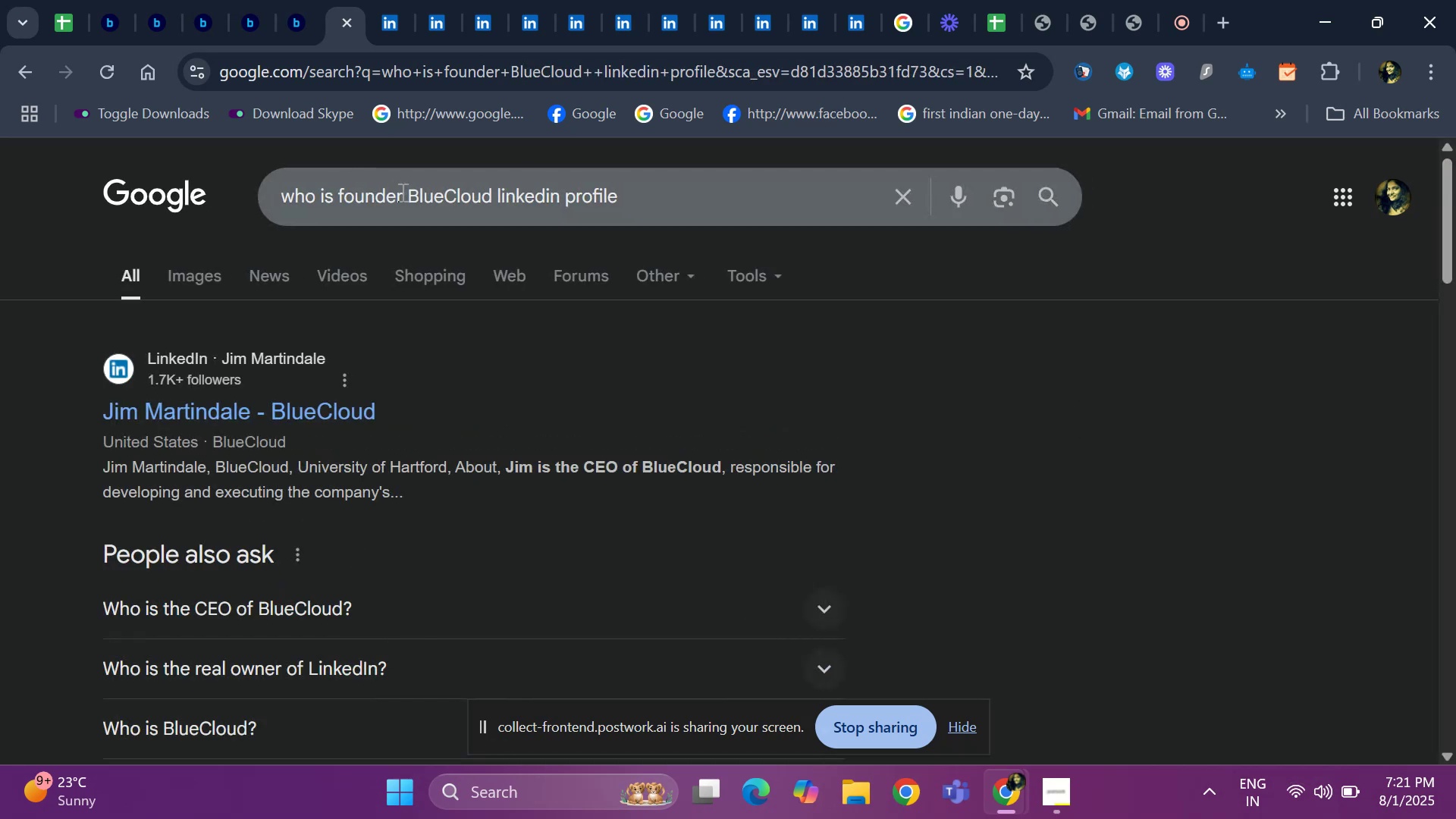 
right_click([233, 413])
 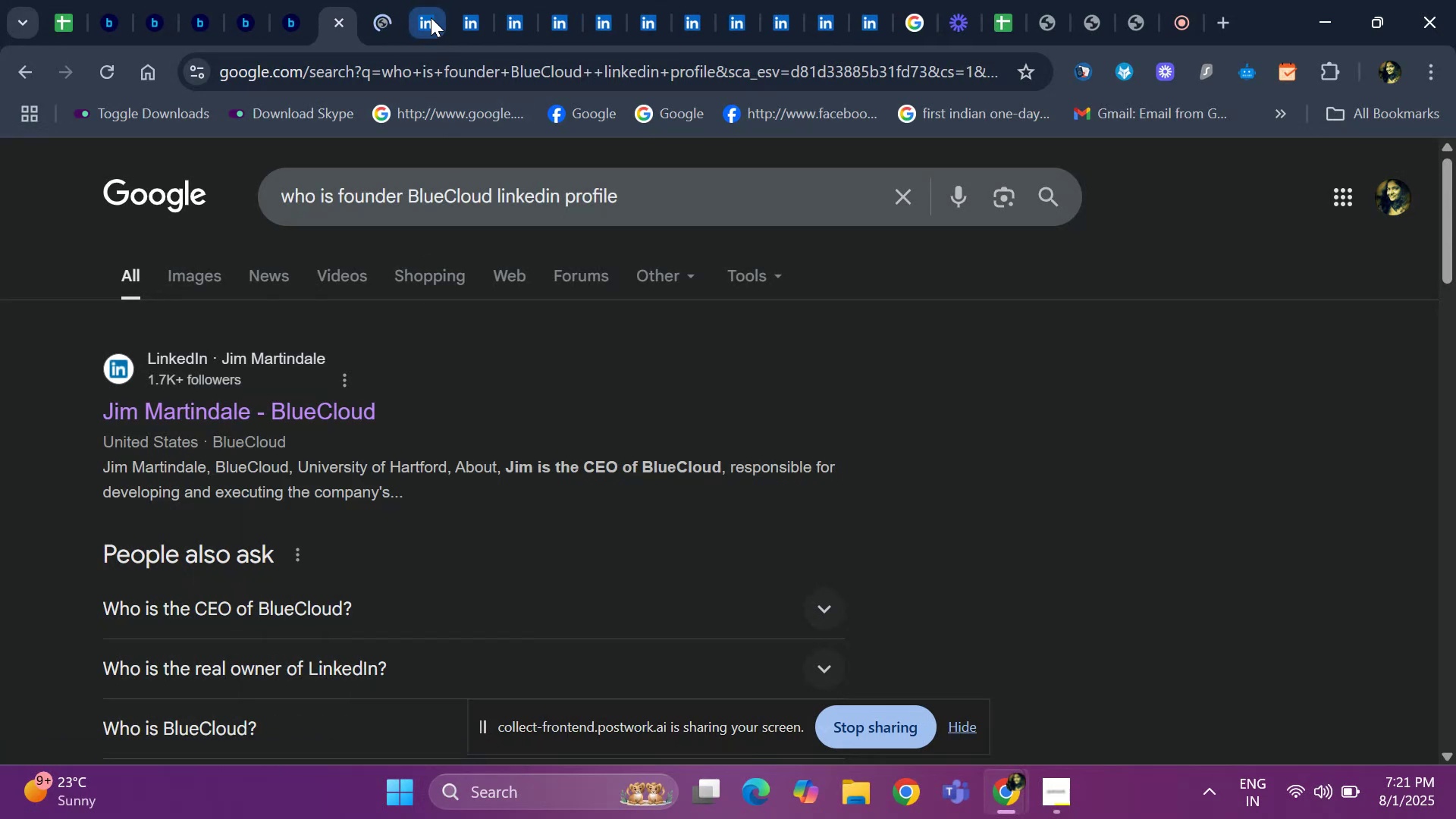 
double_click([430, 16])
 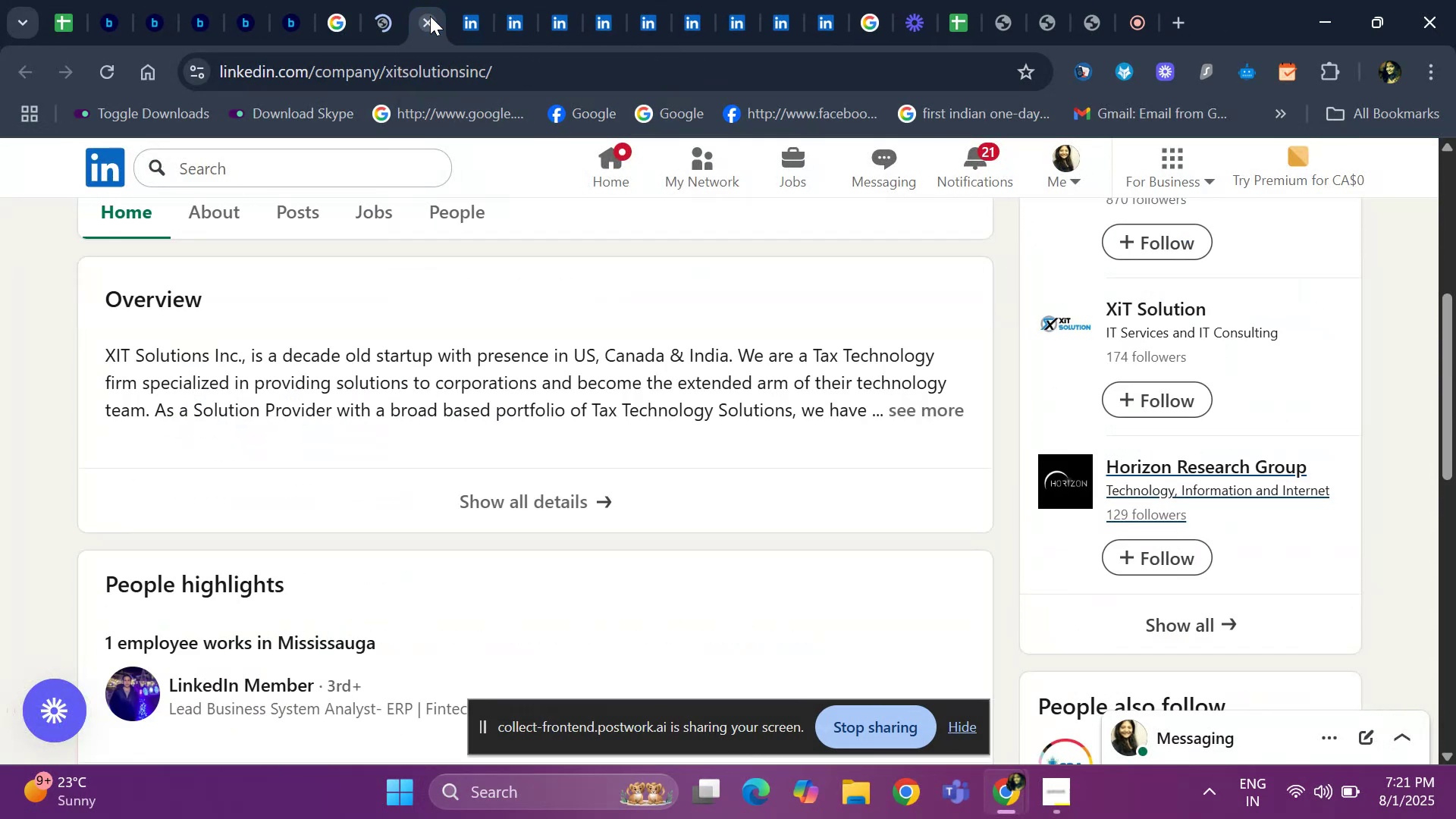 
triple_click([430, 16])
 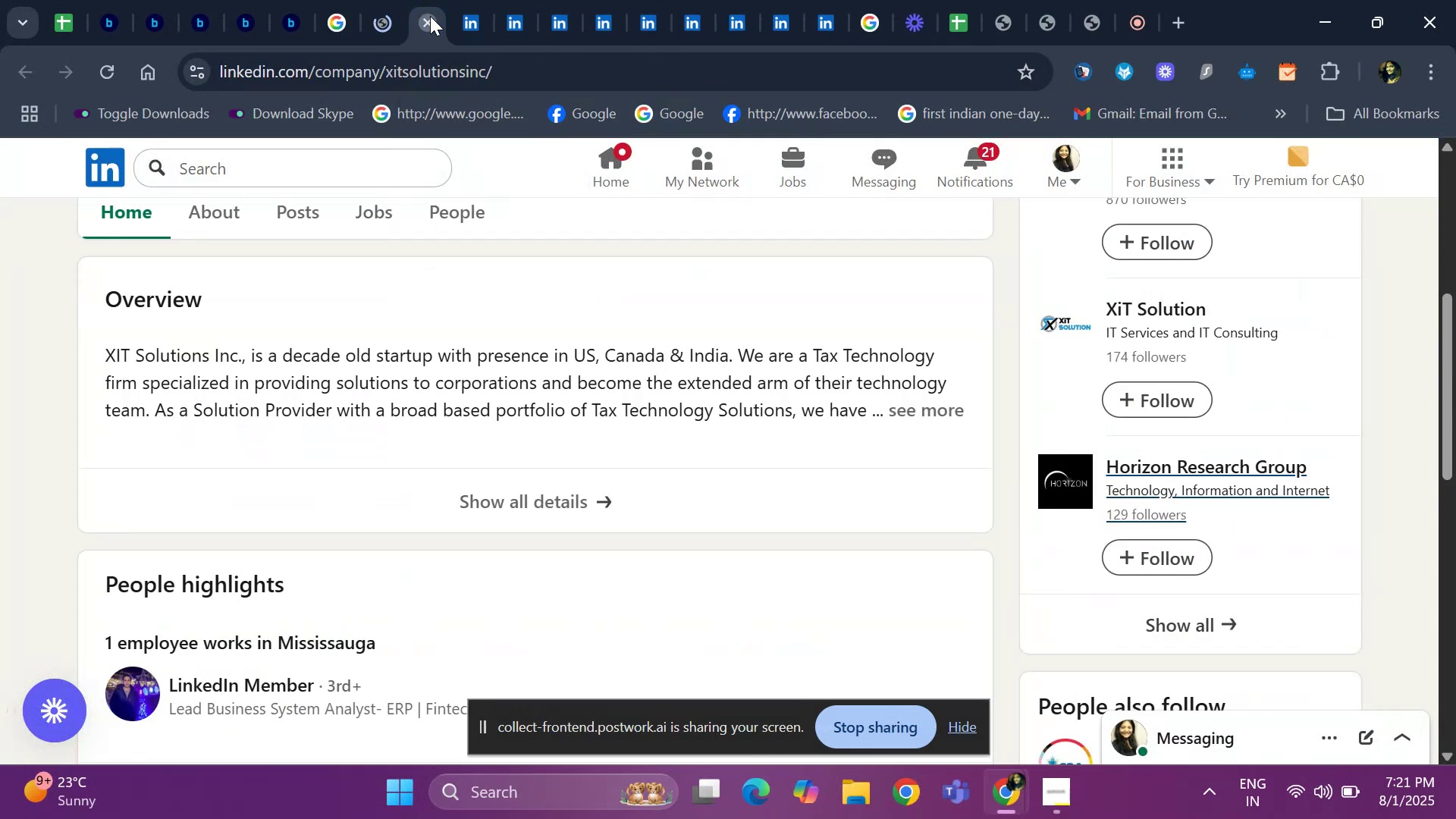 
triple_click([430, 16])
 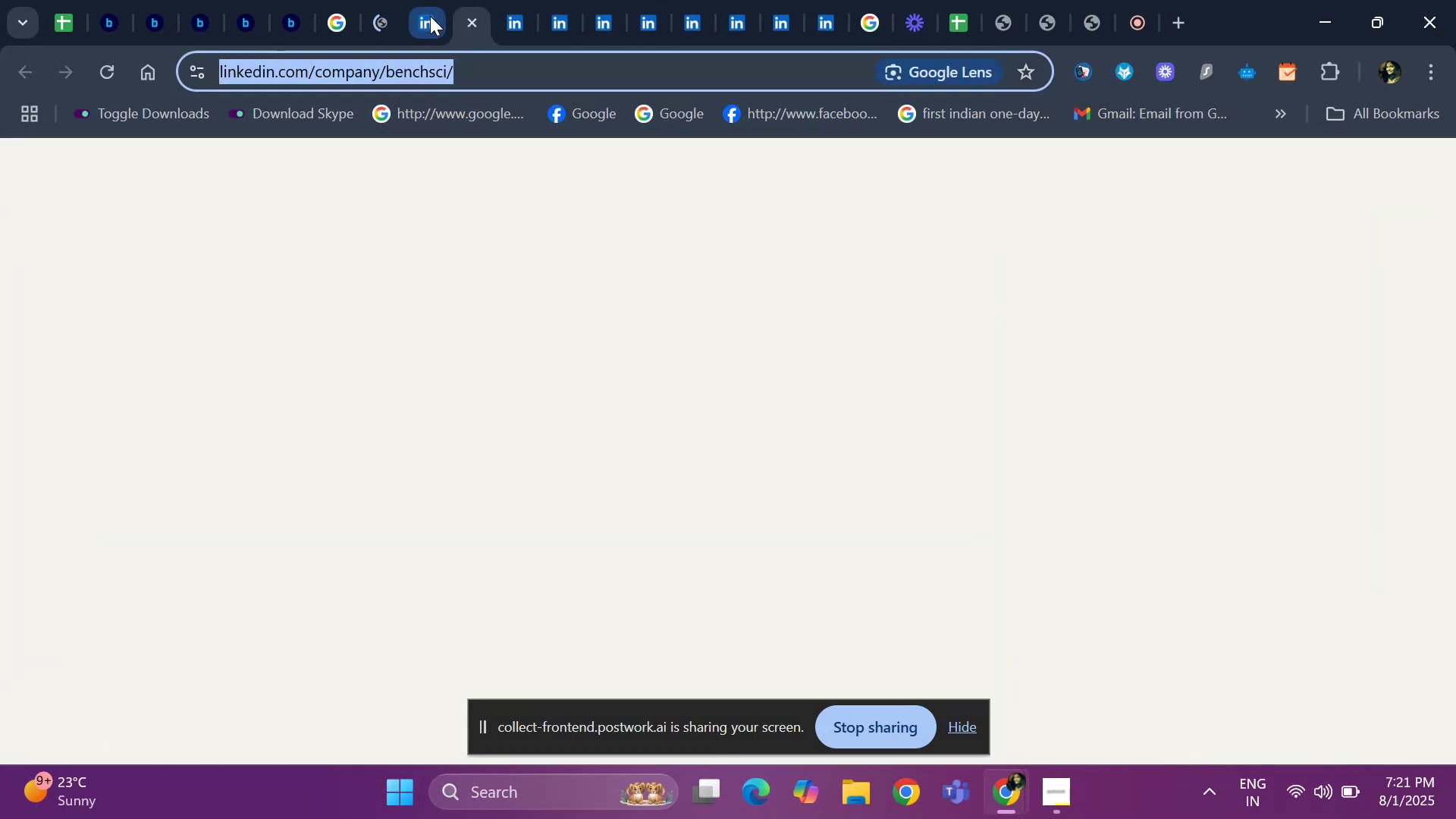 
triple_click([430, 16])
 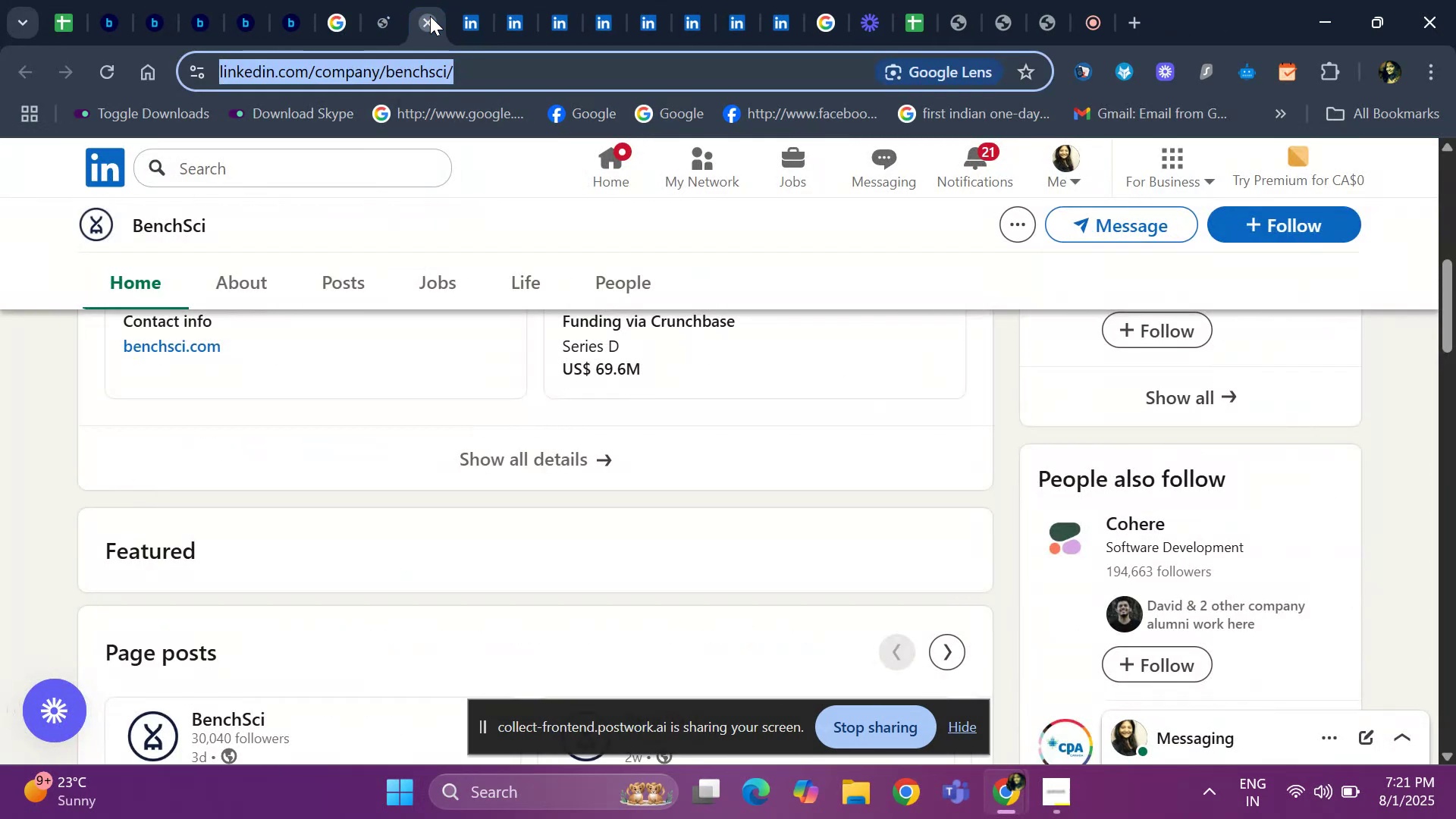 
triple_click([430, 16])
 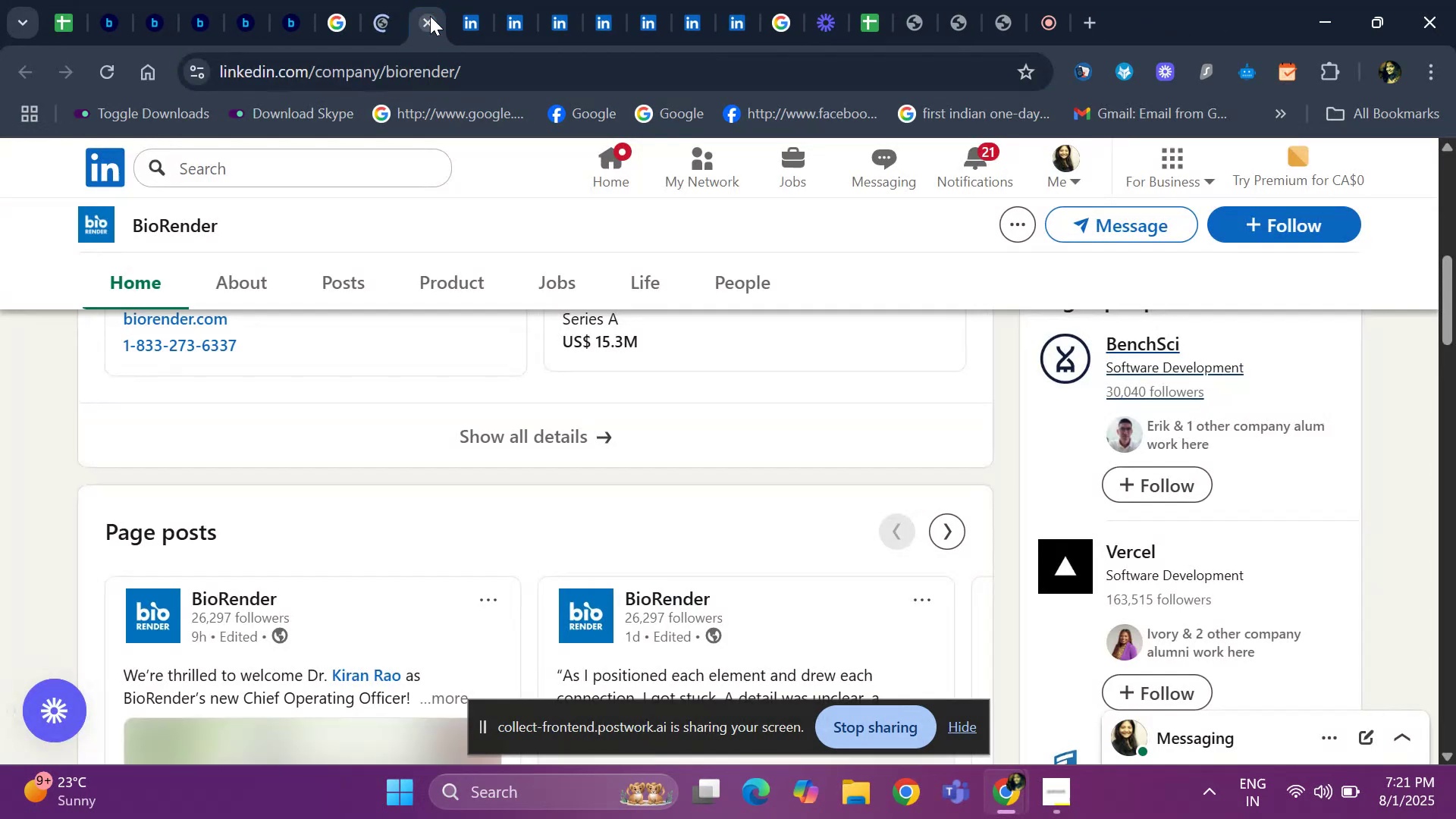 
triple_click([430, 16])
 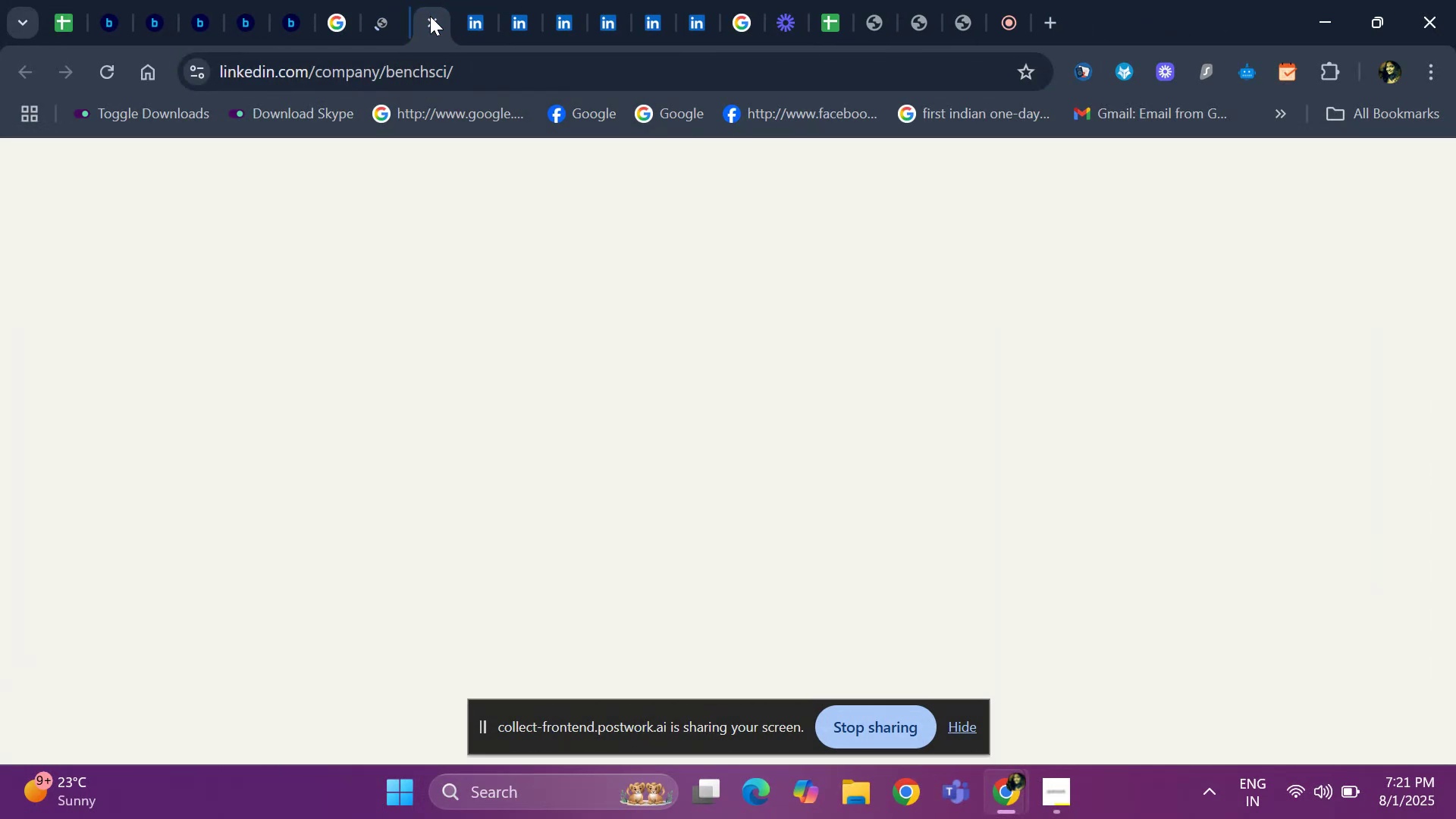 
left_click([430, 16])
 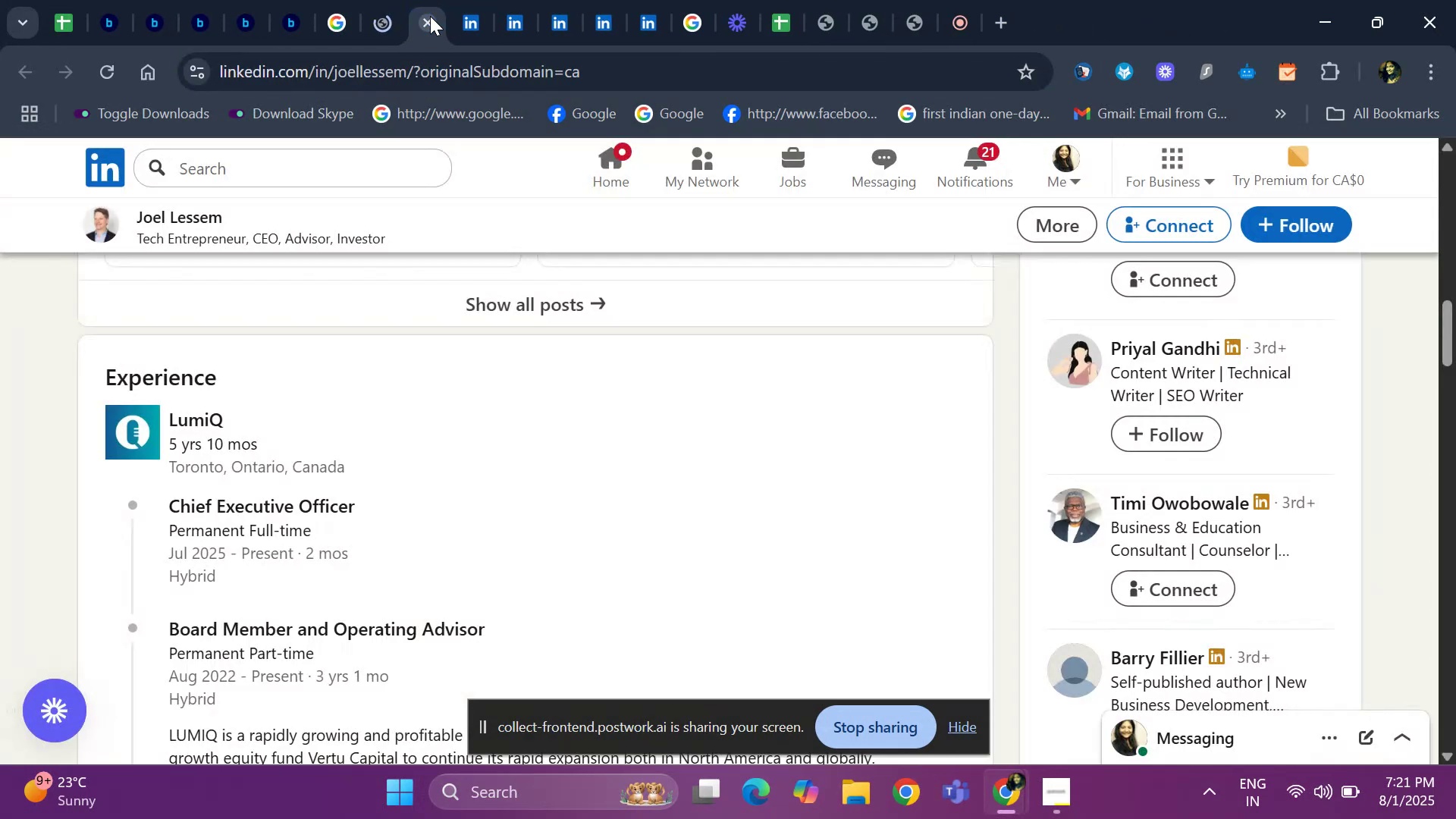 
left_click([430, 16])
 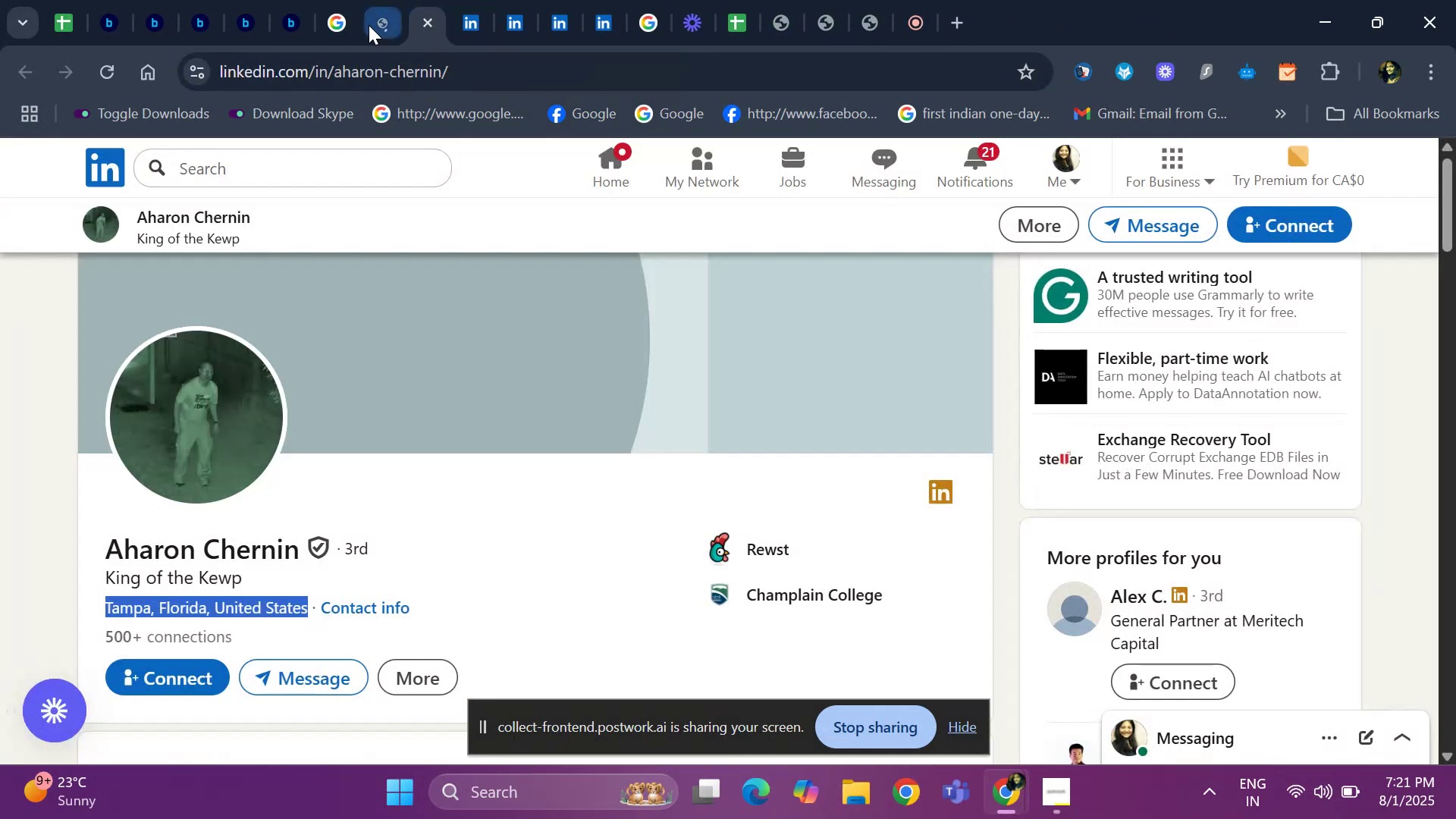 
left_click([372, 25])
 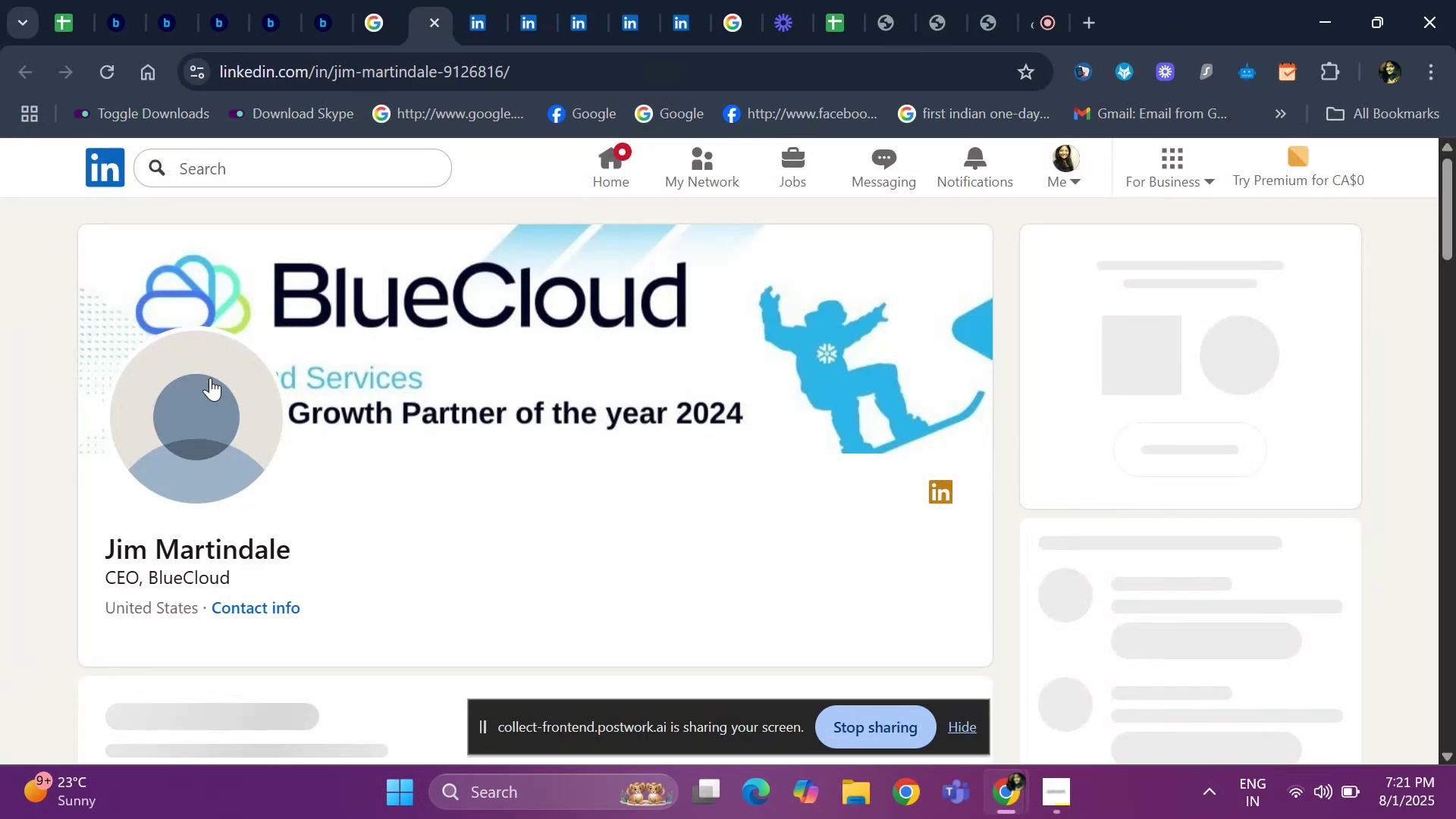 
scroll: coordinate [137, 513], scroll_direction: down, amount: 11.0
 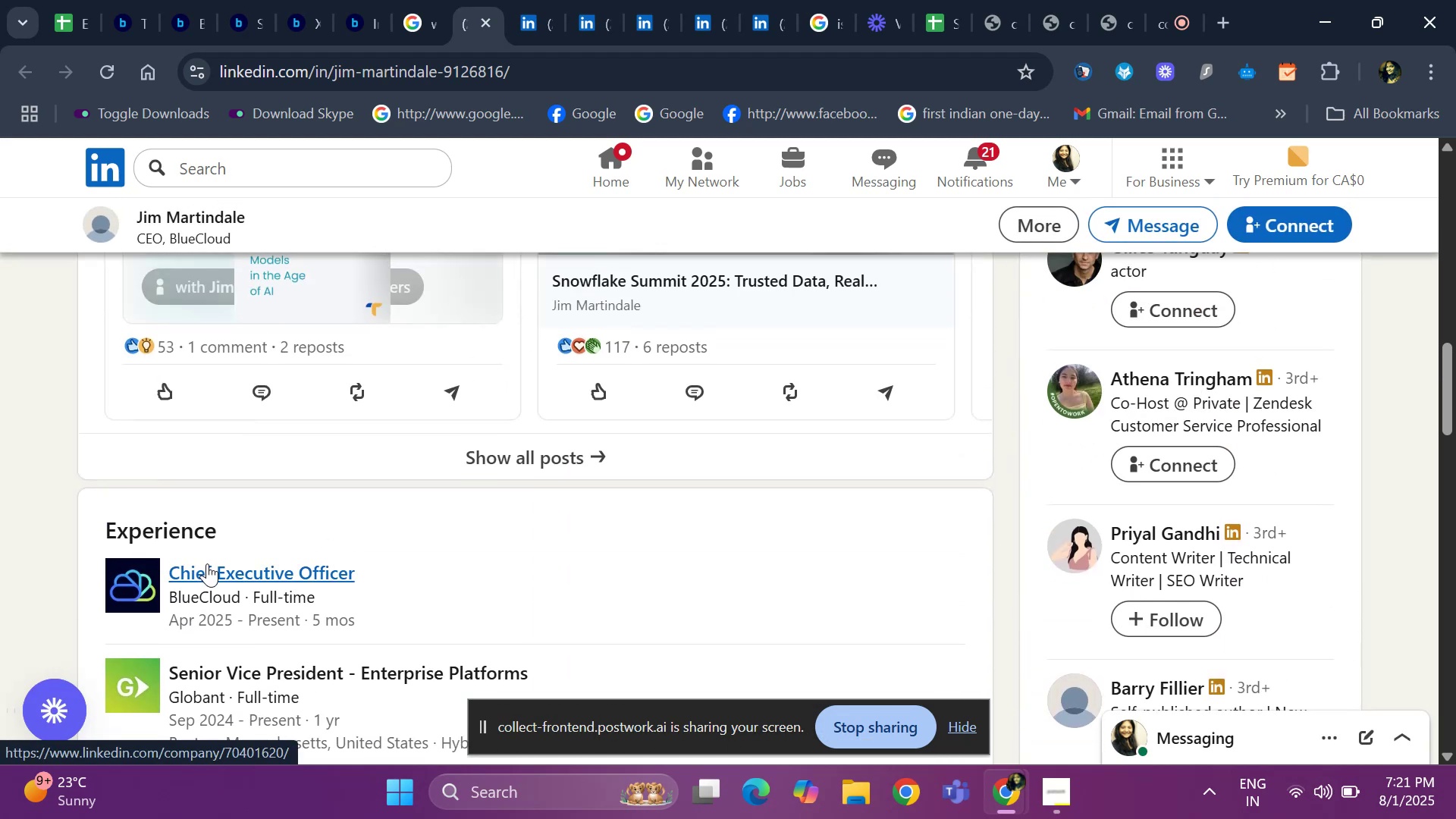 
right_click([210, 566])
 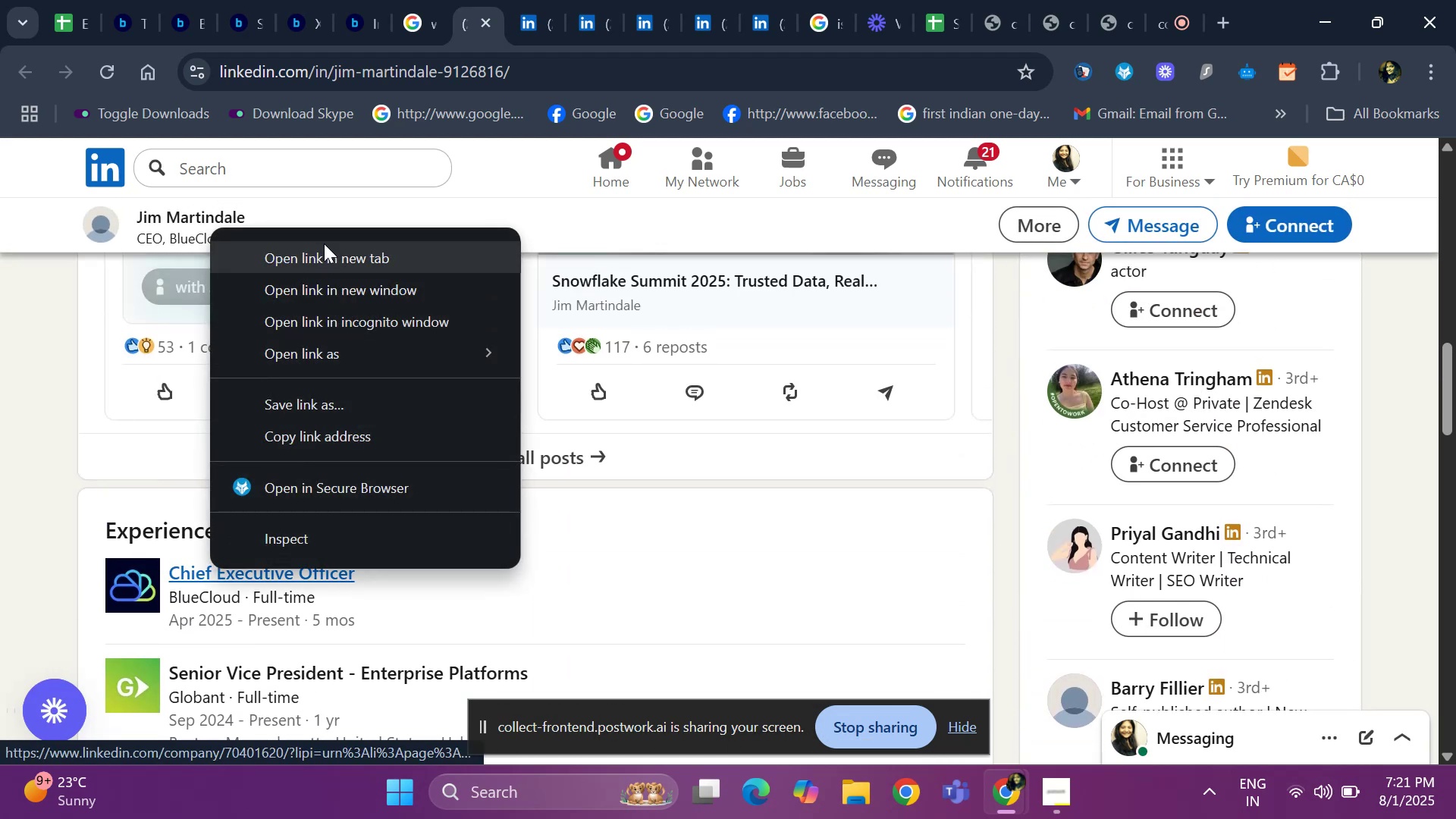 
left_click([320, 262])
 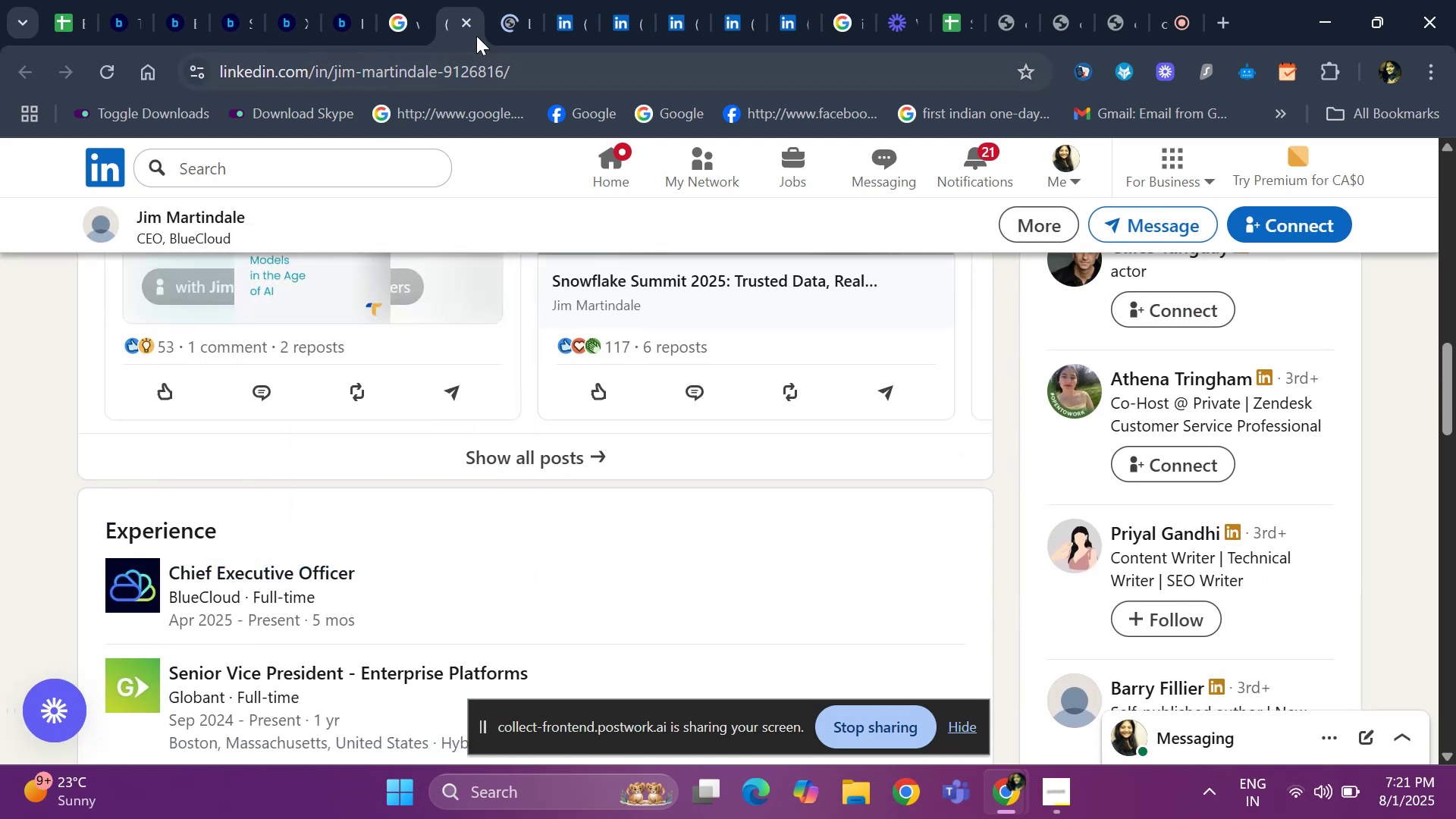 
left_click([505, 24])
 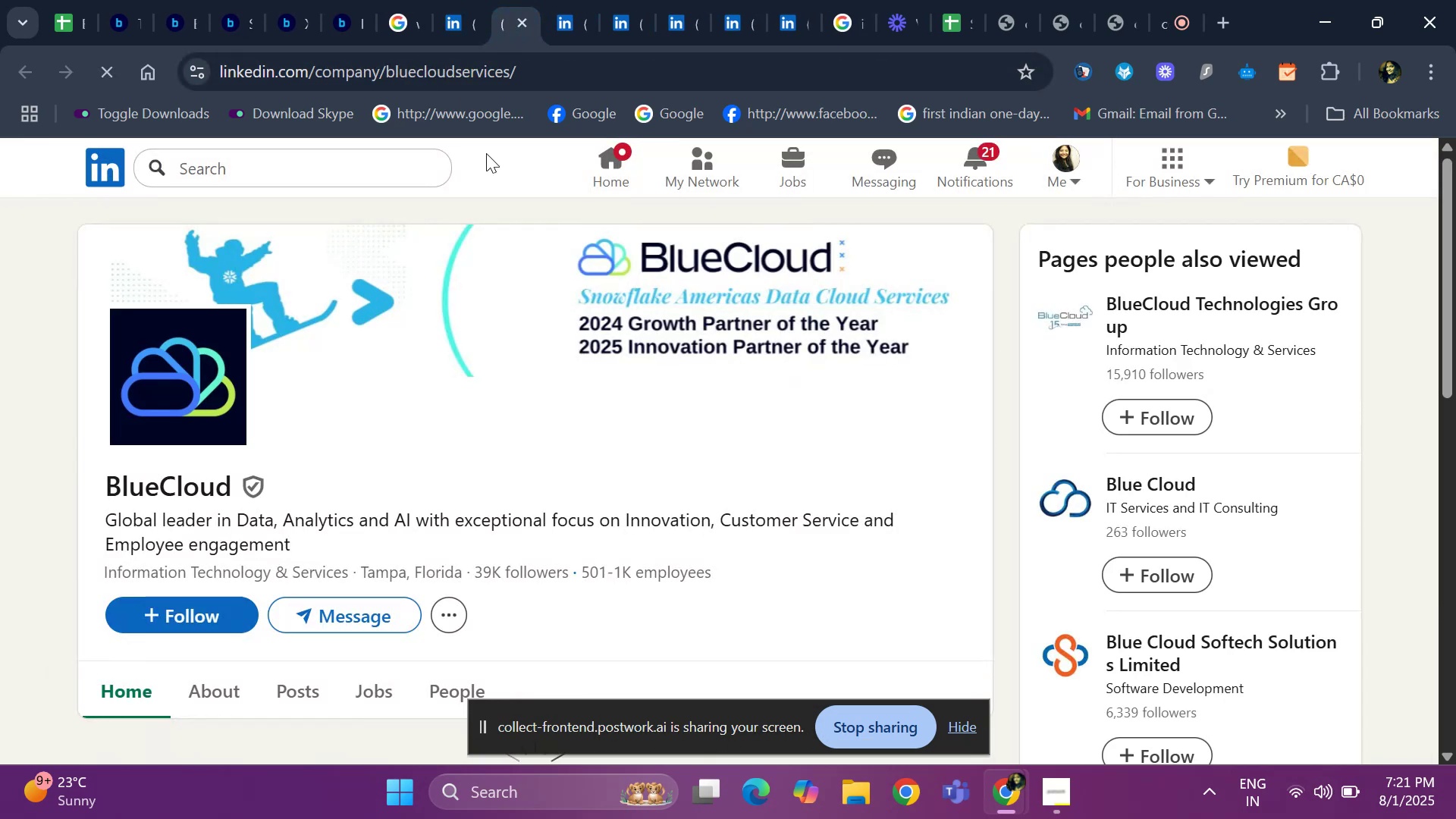 
left_click([520, 18])
 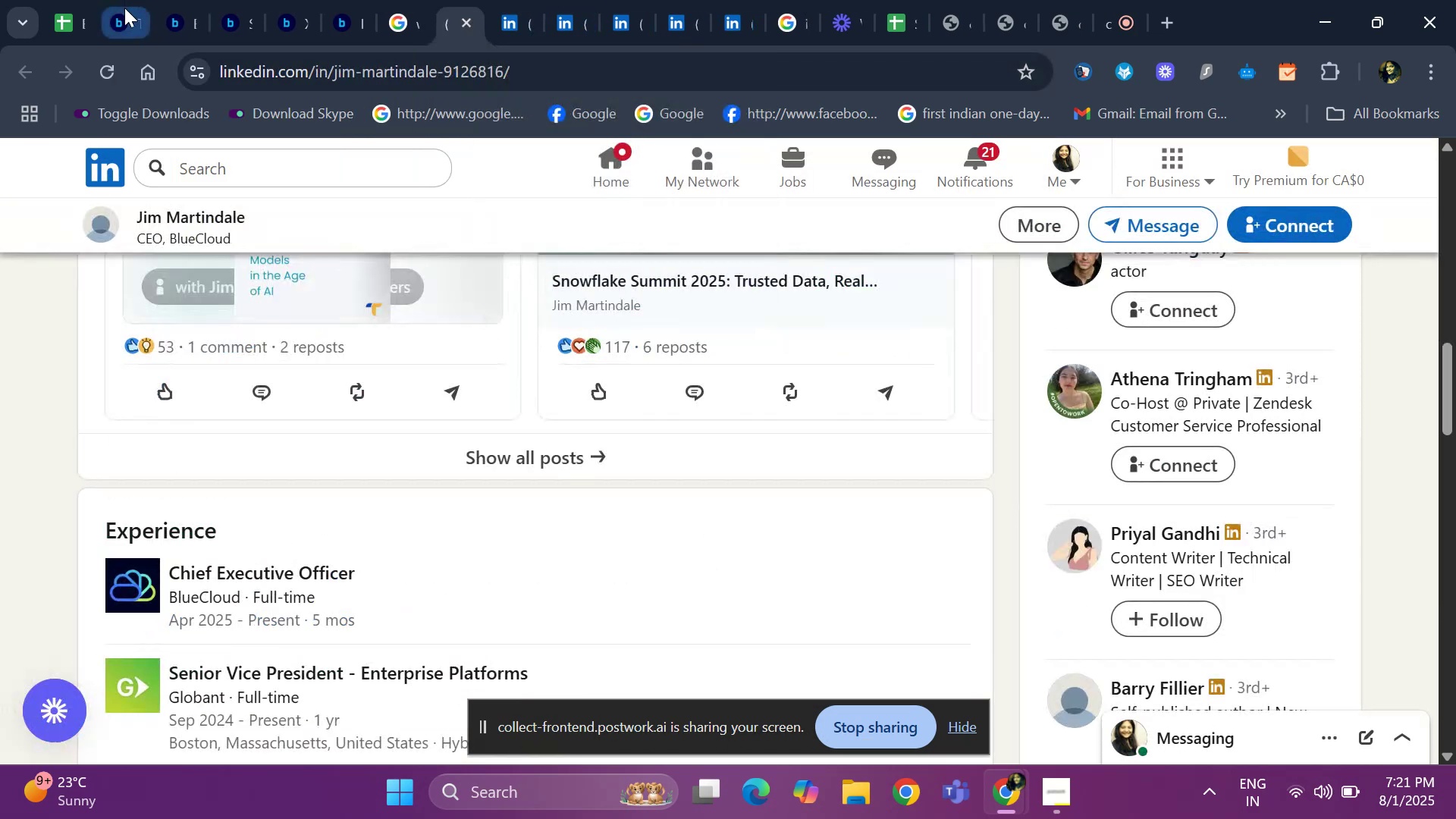 
left_click([124, 9])
 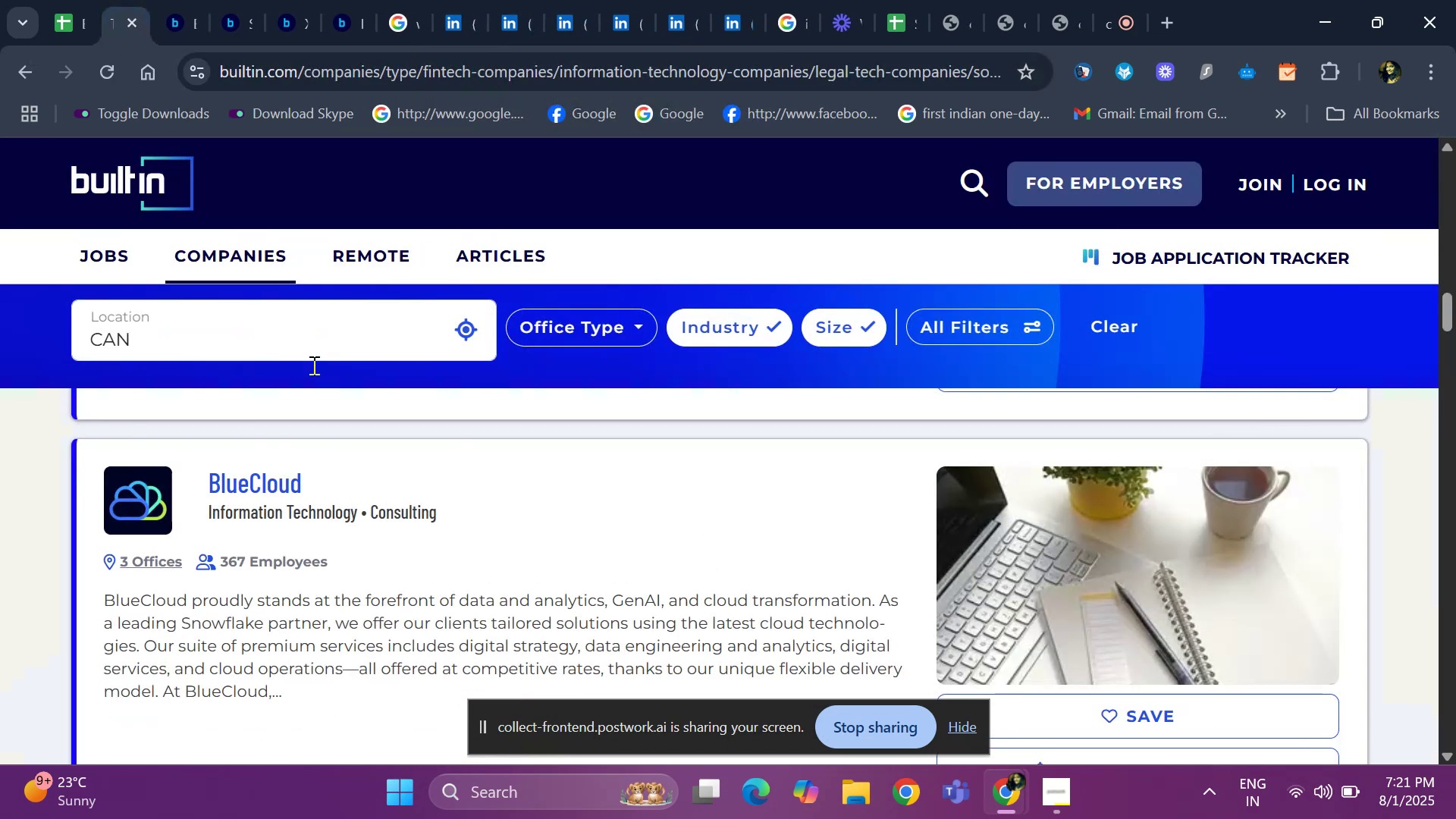 
scroll: coordinate [318, 450], scroll_direction: down, amount: 4.0
 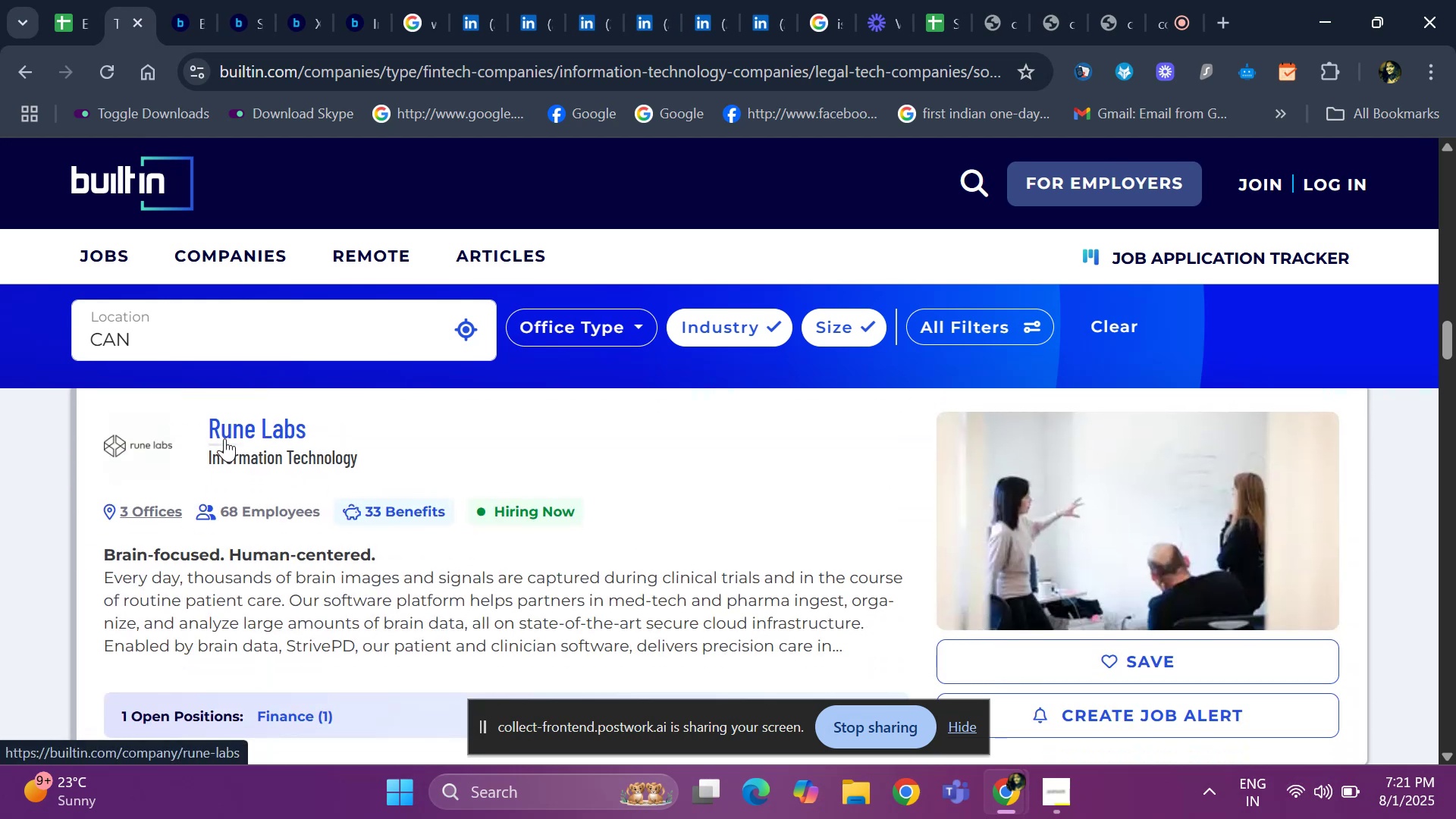 
right_click([224, 436])
 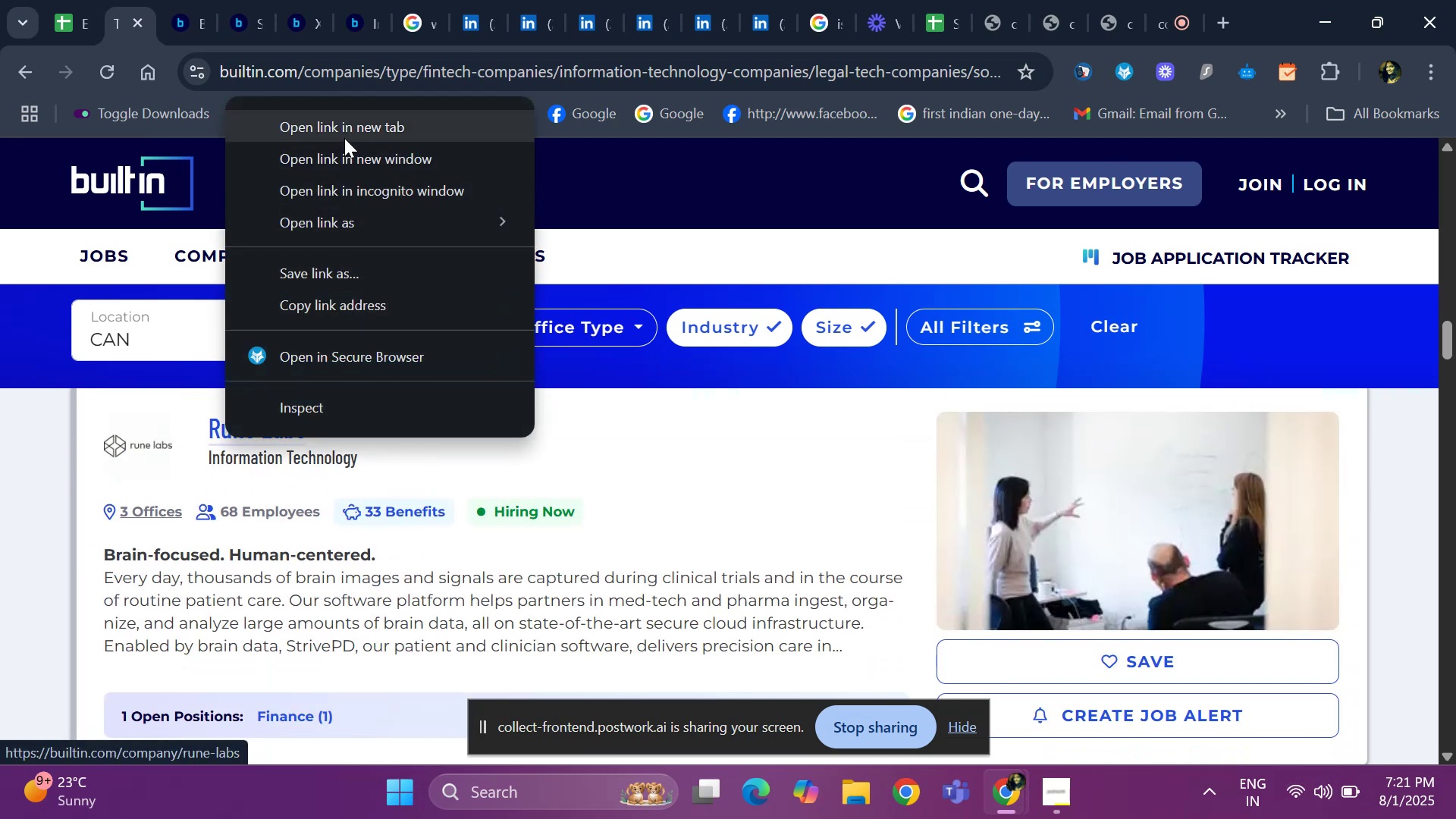 
left_click([350, 130])
 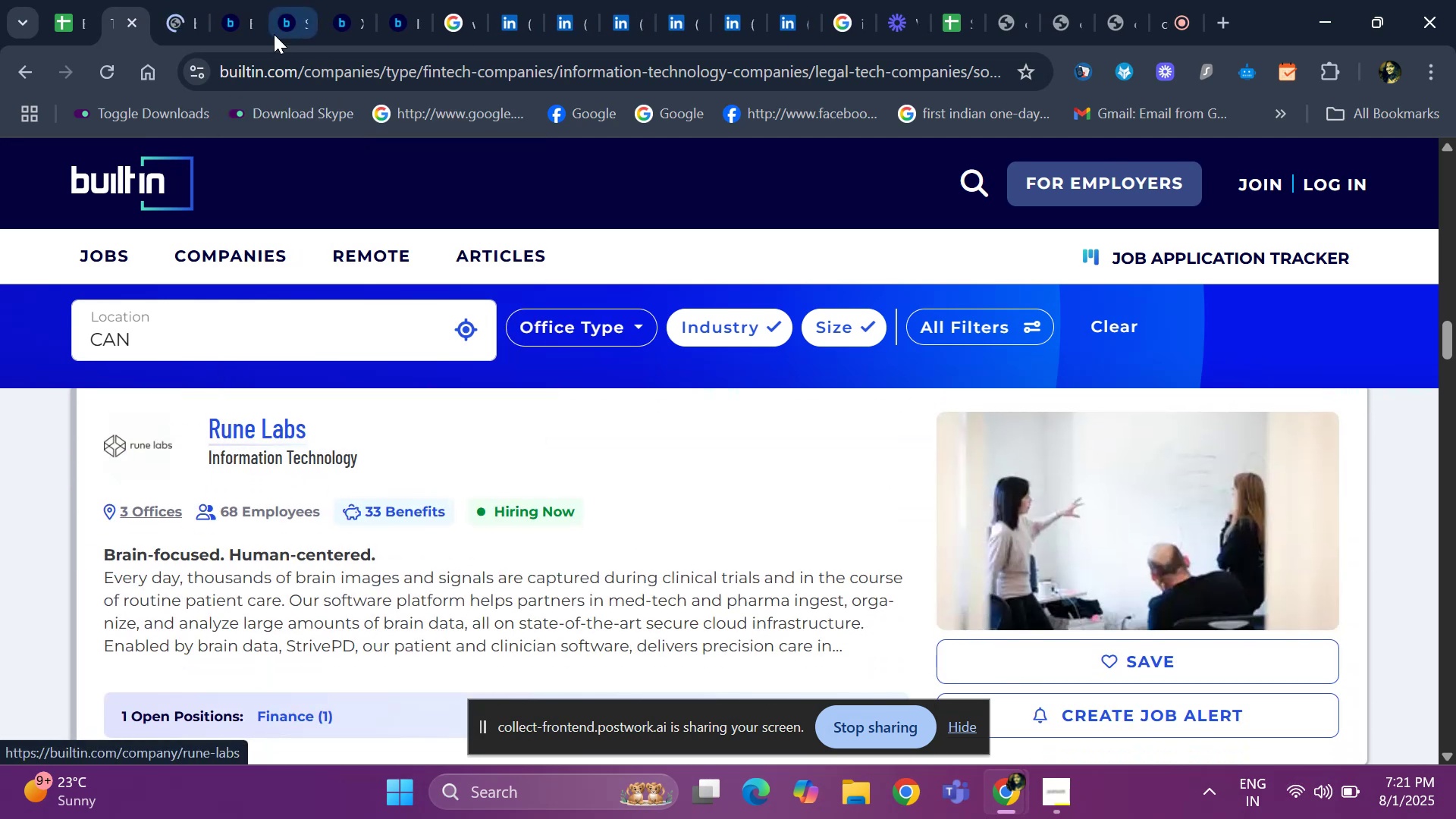 
left_click([228, 27])
 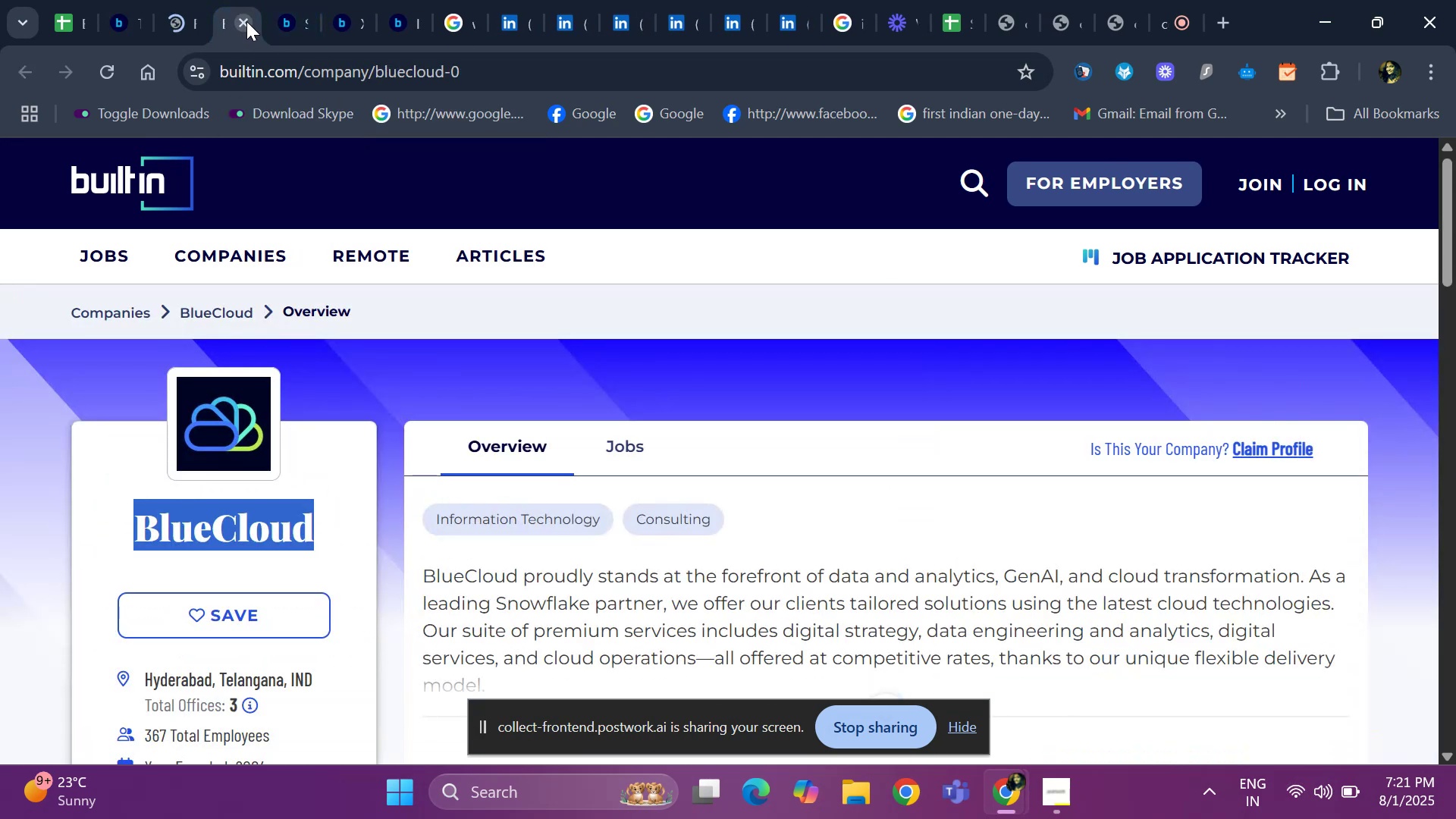 
left_click([246, 21])
 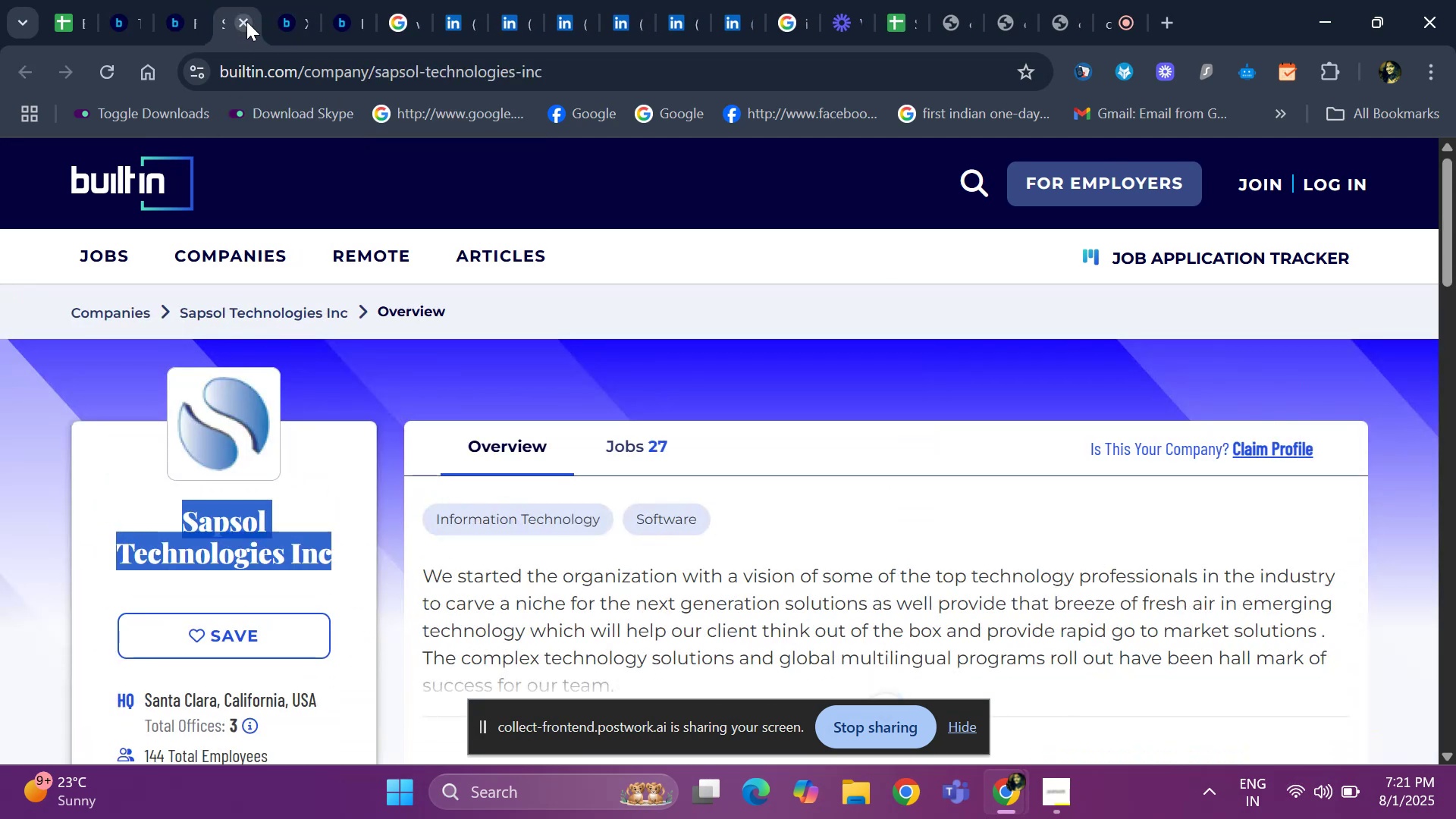 
left_click([246, 21])
 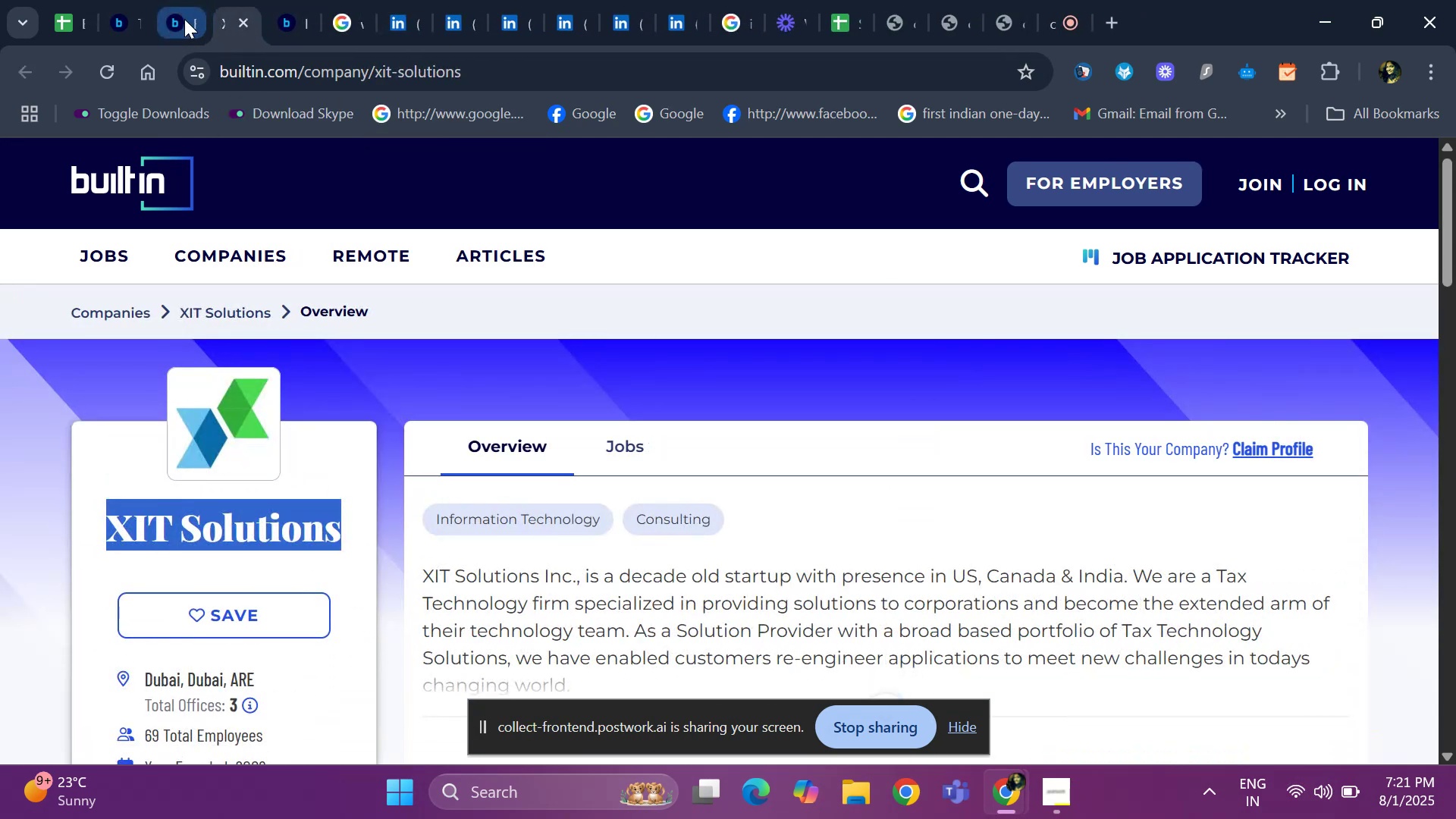 
left_click([180, 20])
 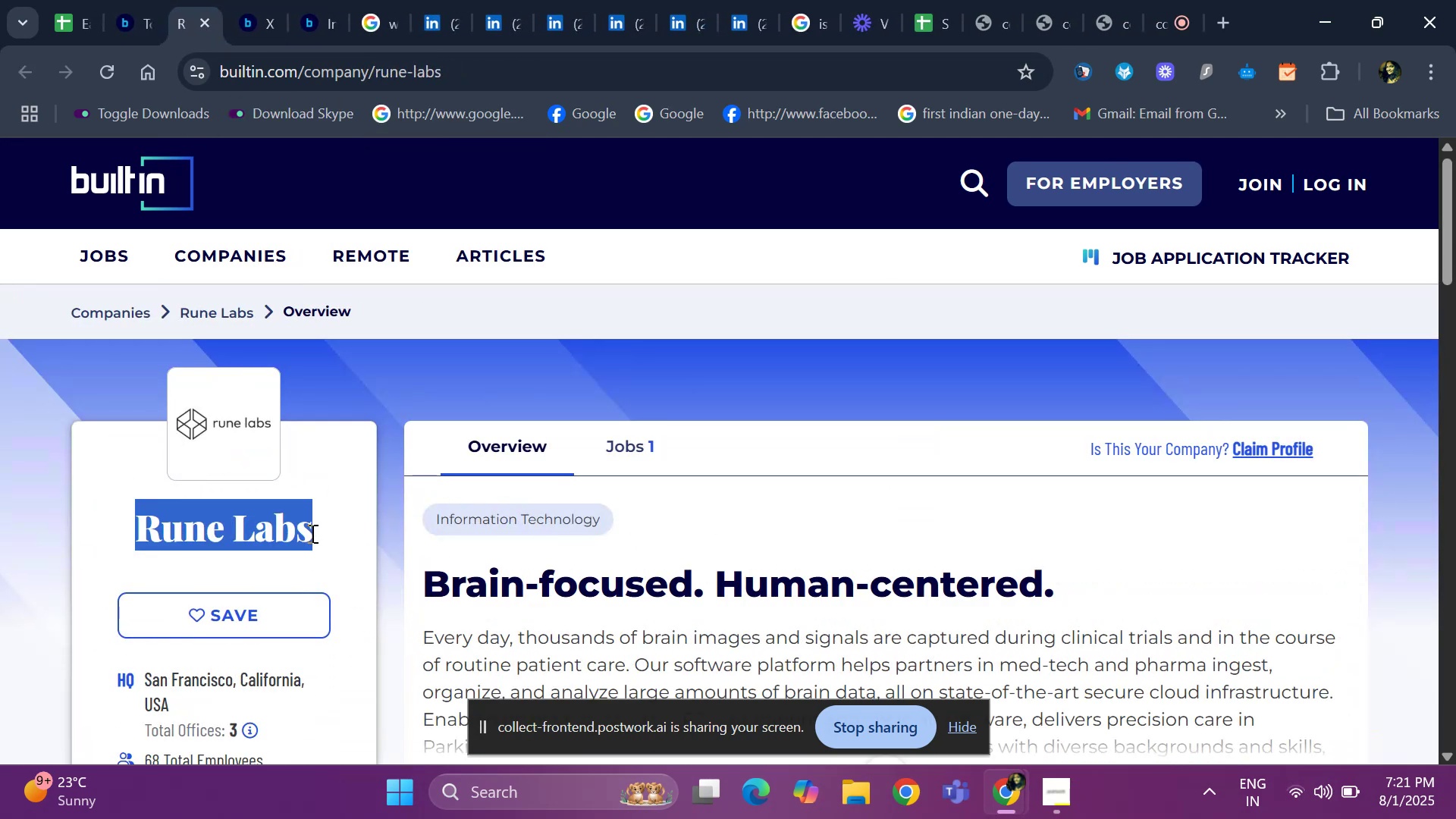 
key(Control+ControlLeft)
 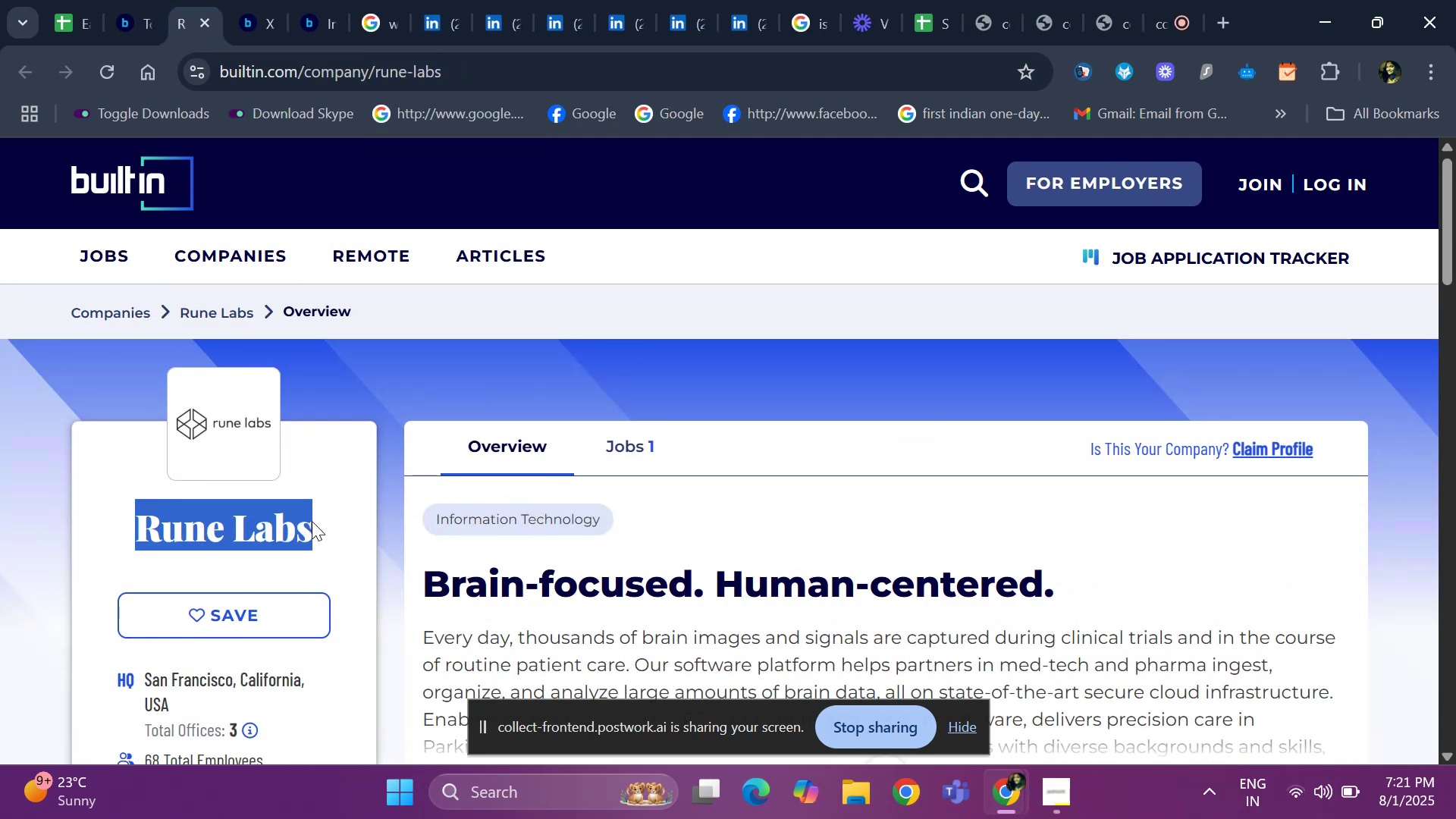 
key(Control+C)
 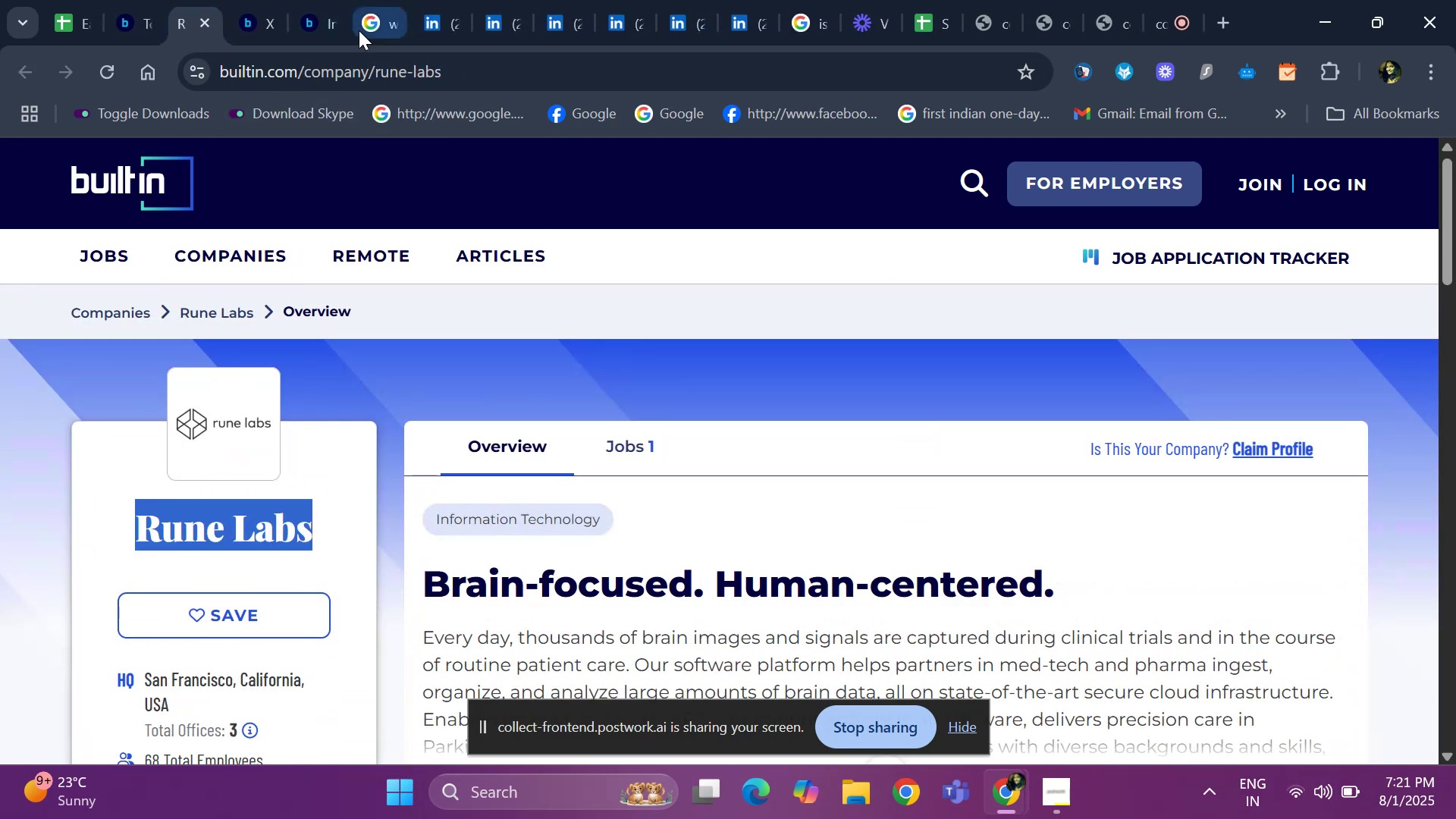 
left_click([370, 26])
 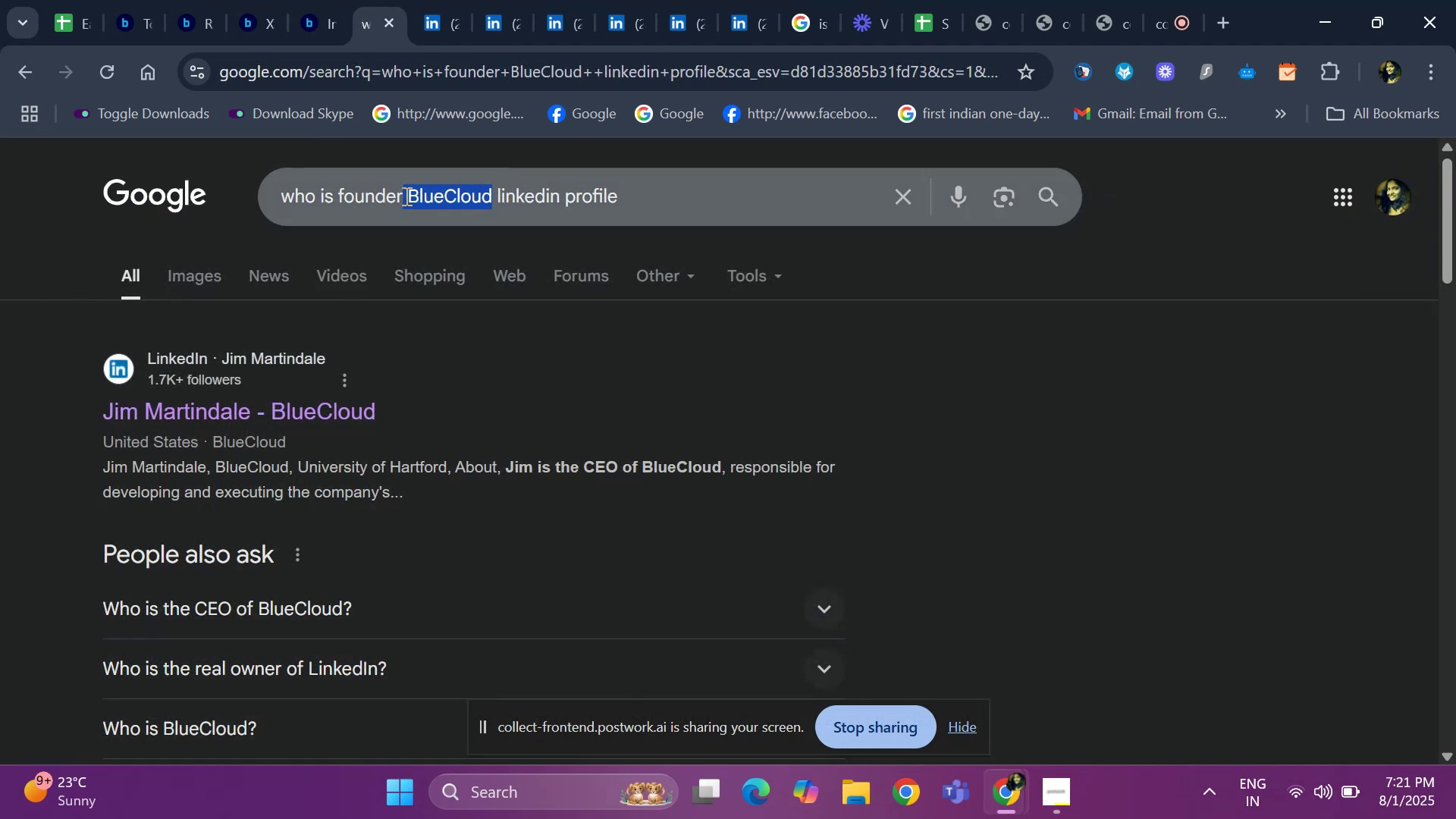 
key(Backspace)
 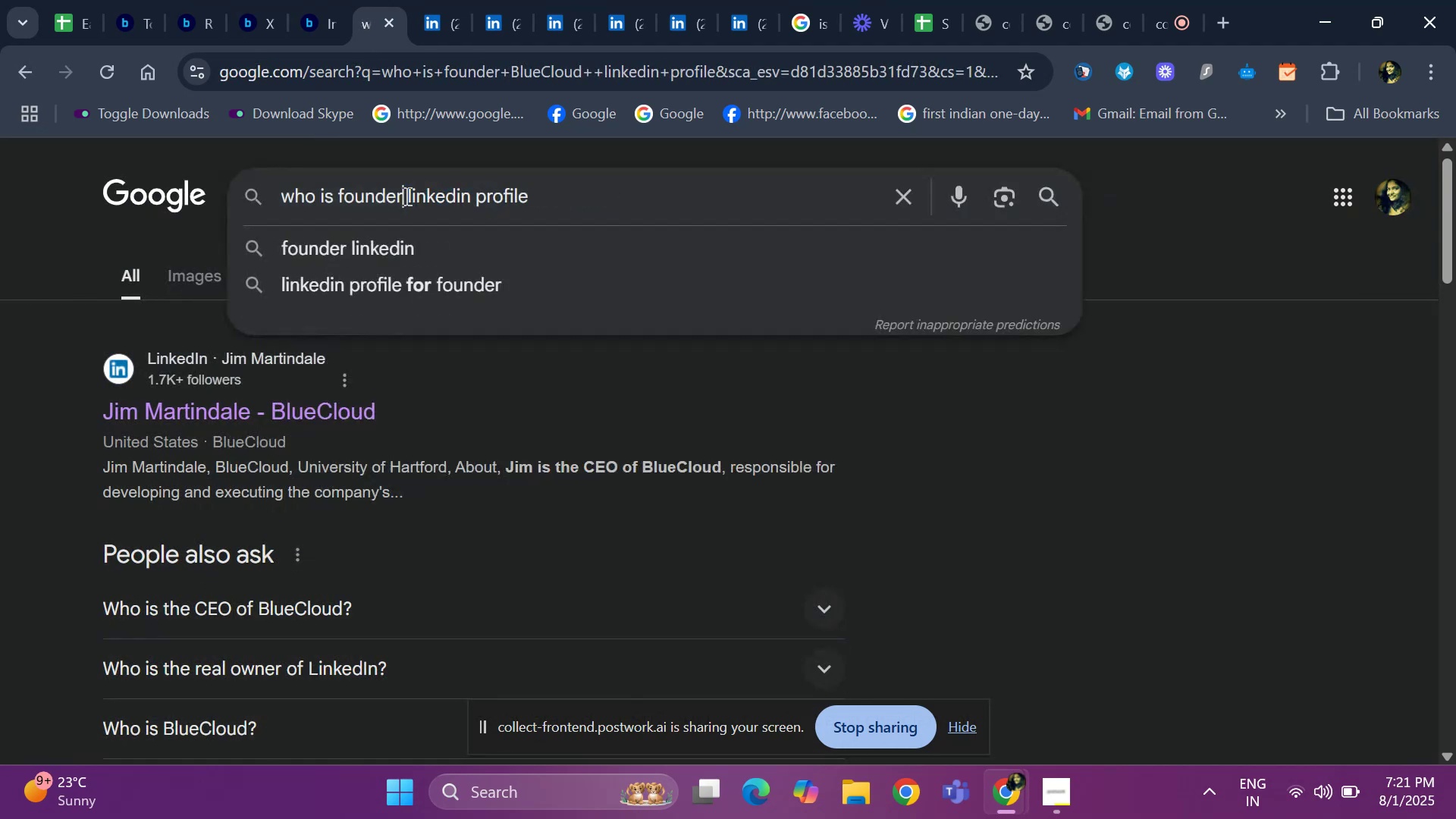 
key(Control+ControlLeft)
 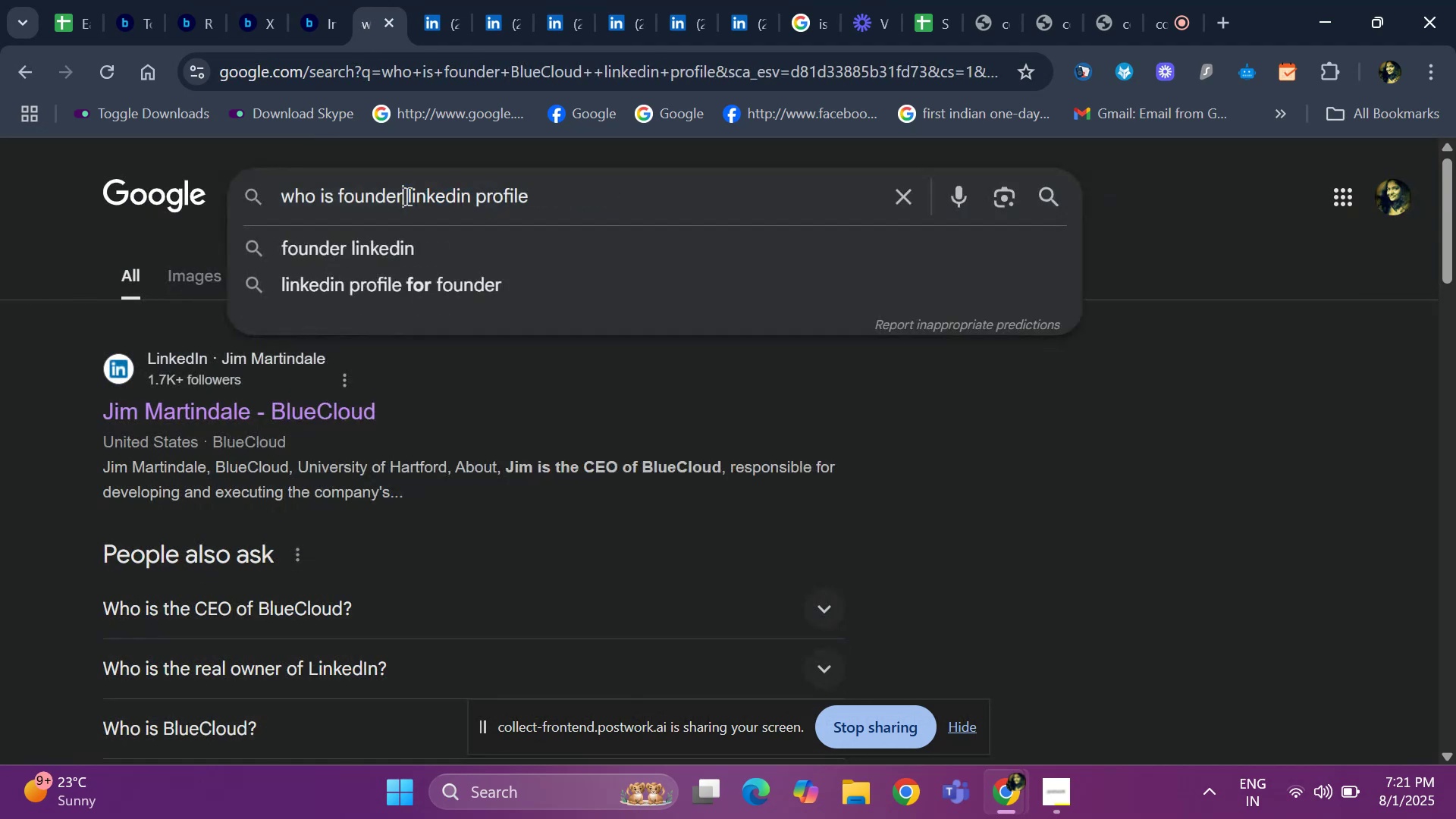 
key(Control+V)
 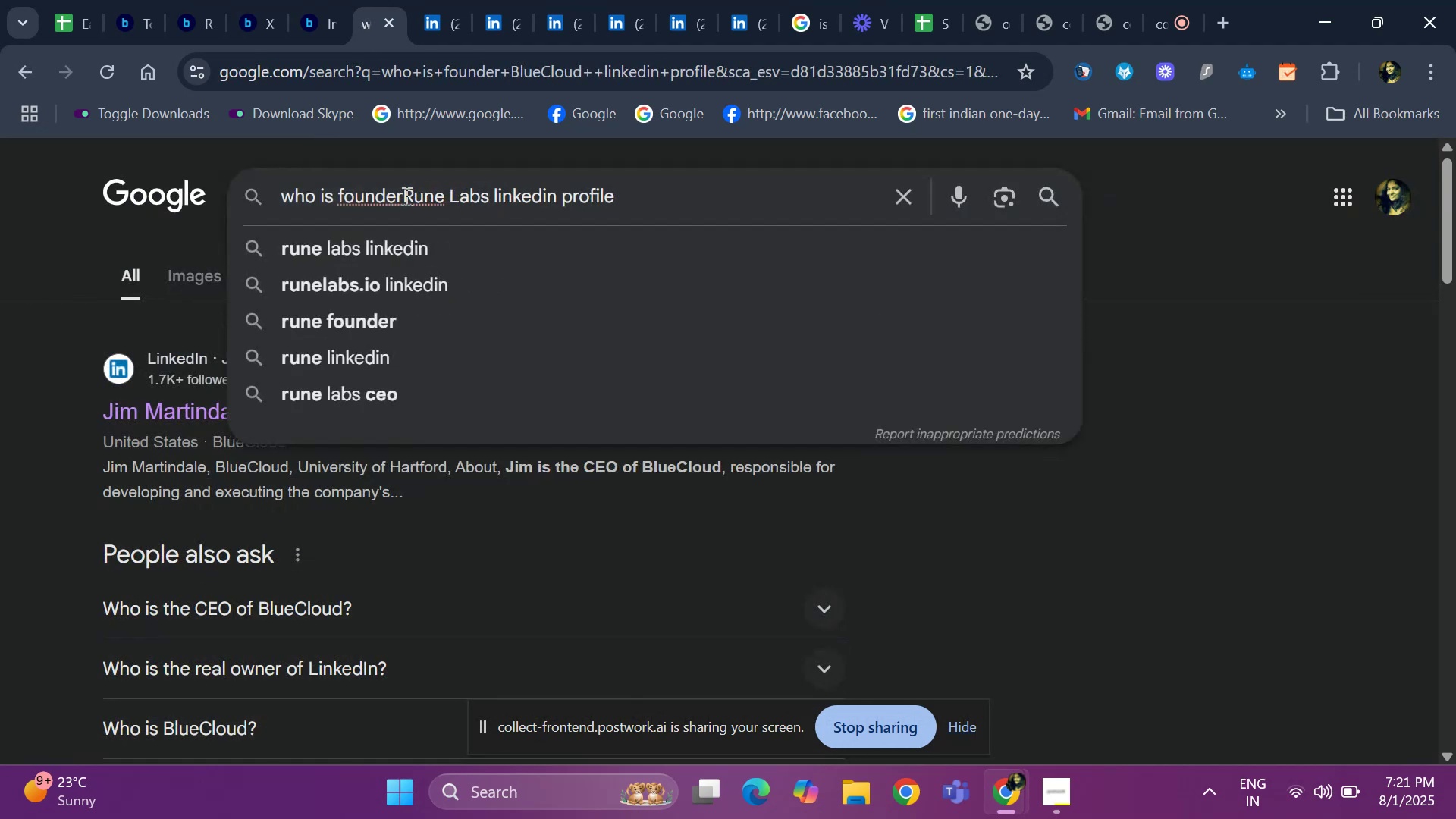 
left_click([405, 196])
 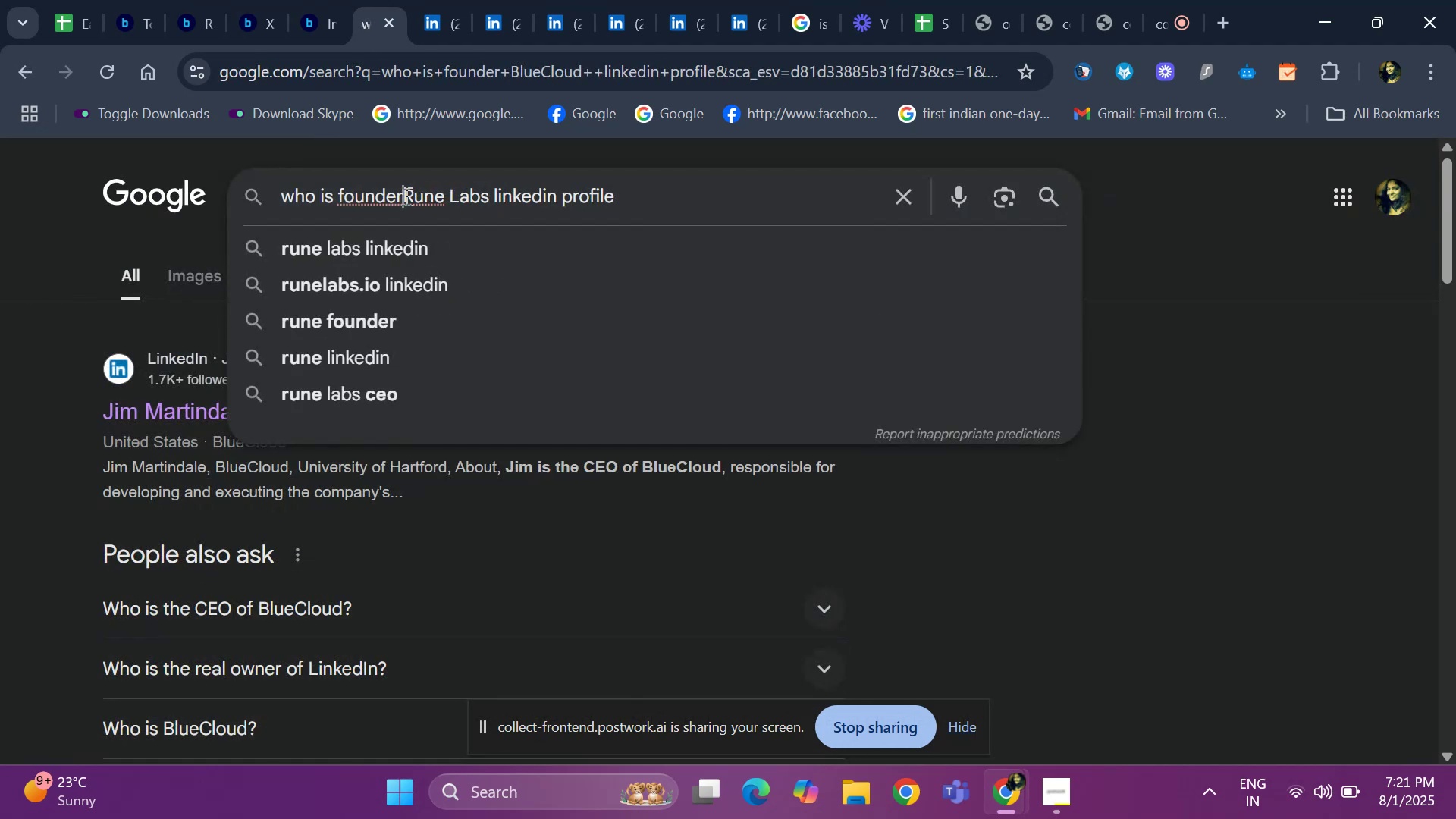 
key(Space)
 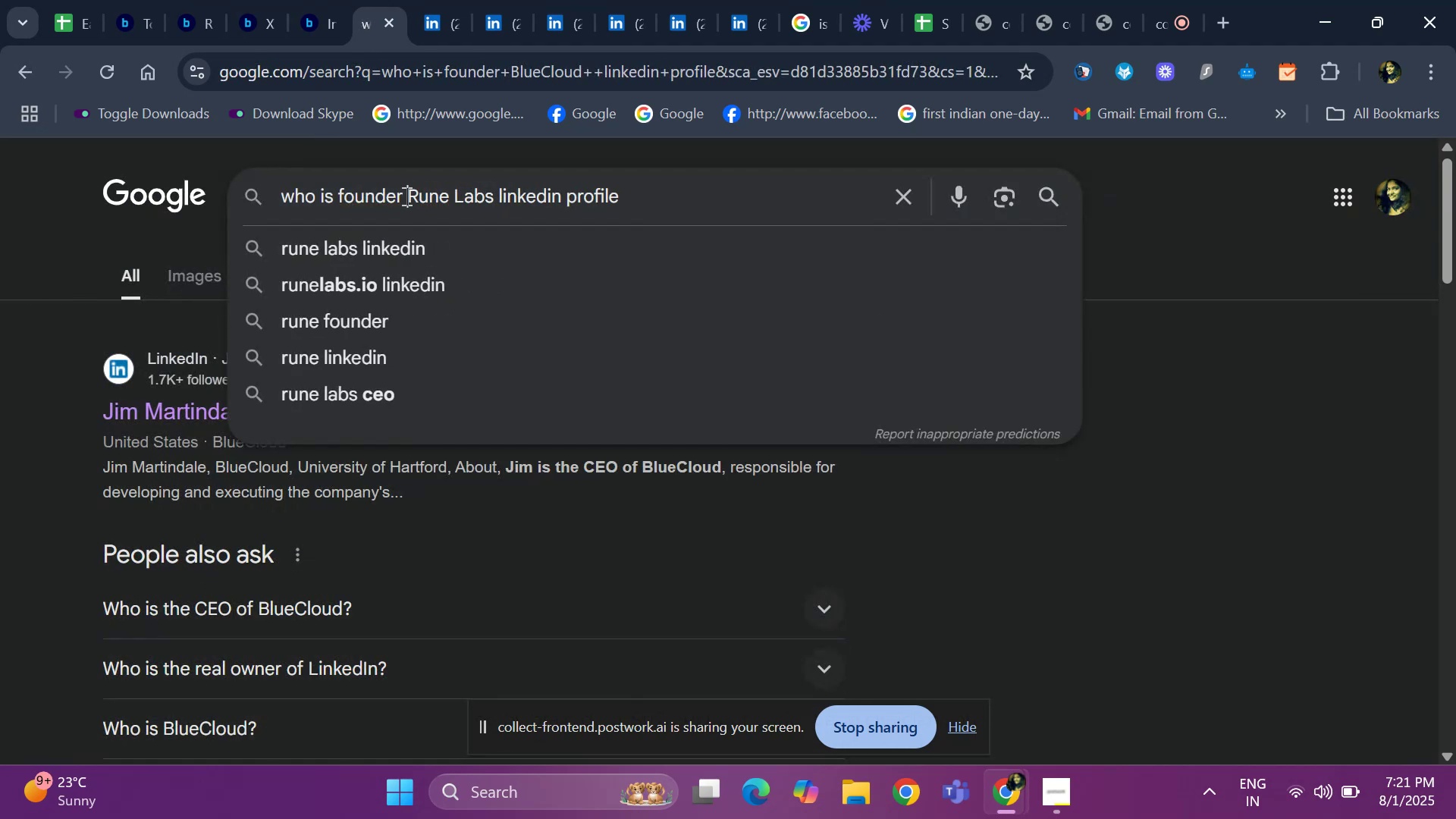 
key(Enter)
 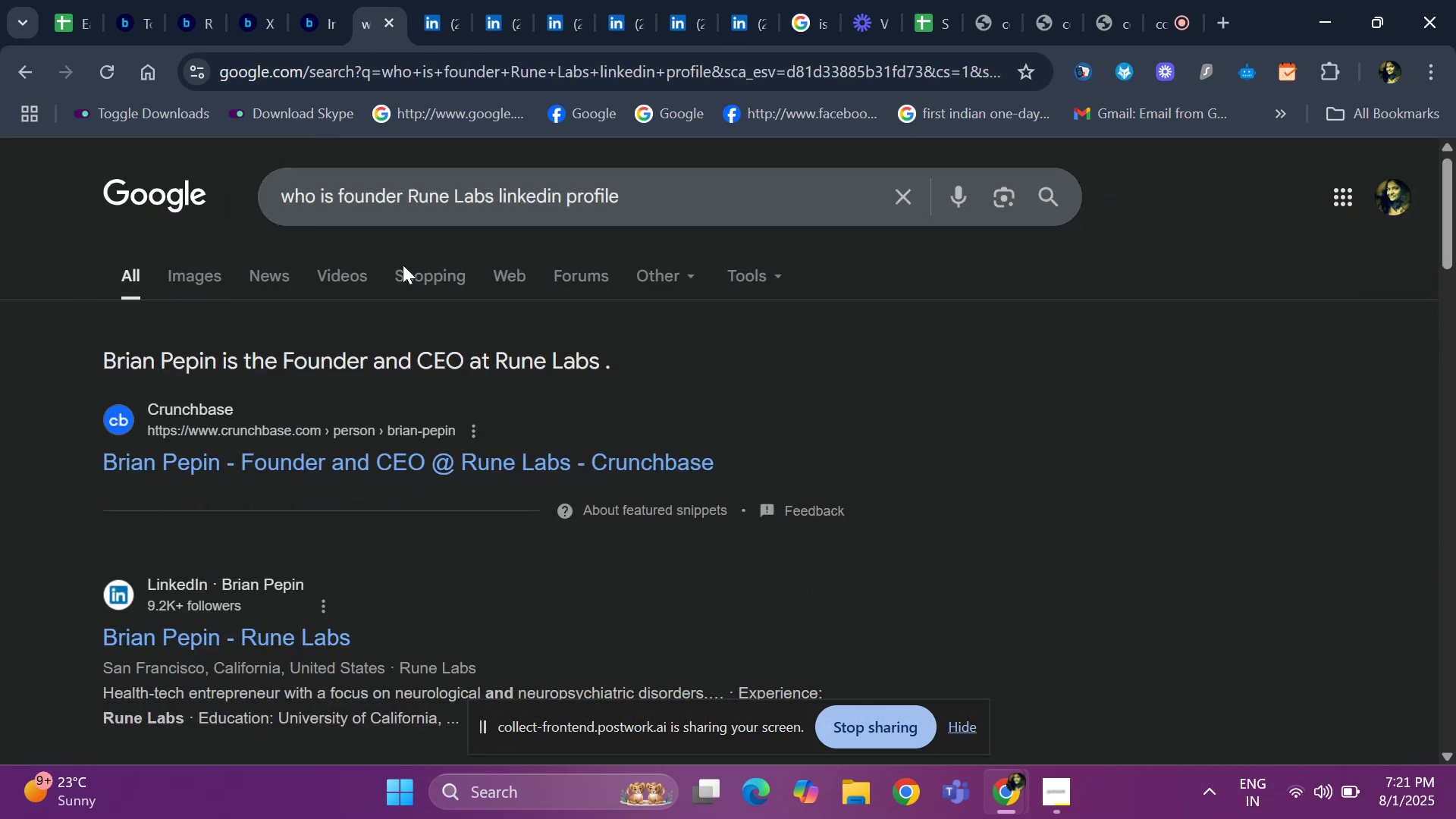 
right_click([240, 635])
 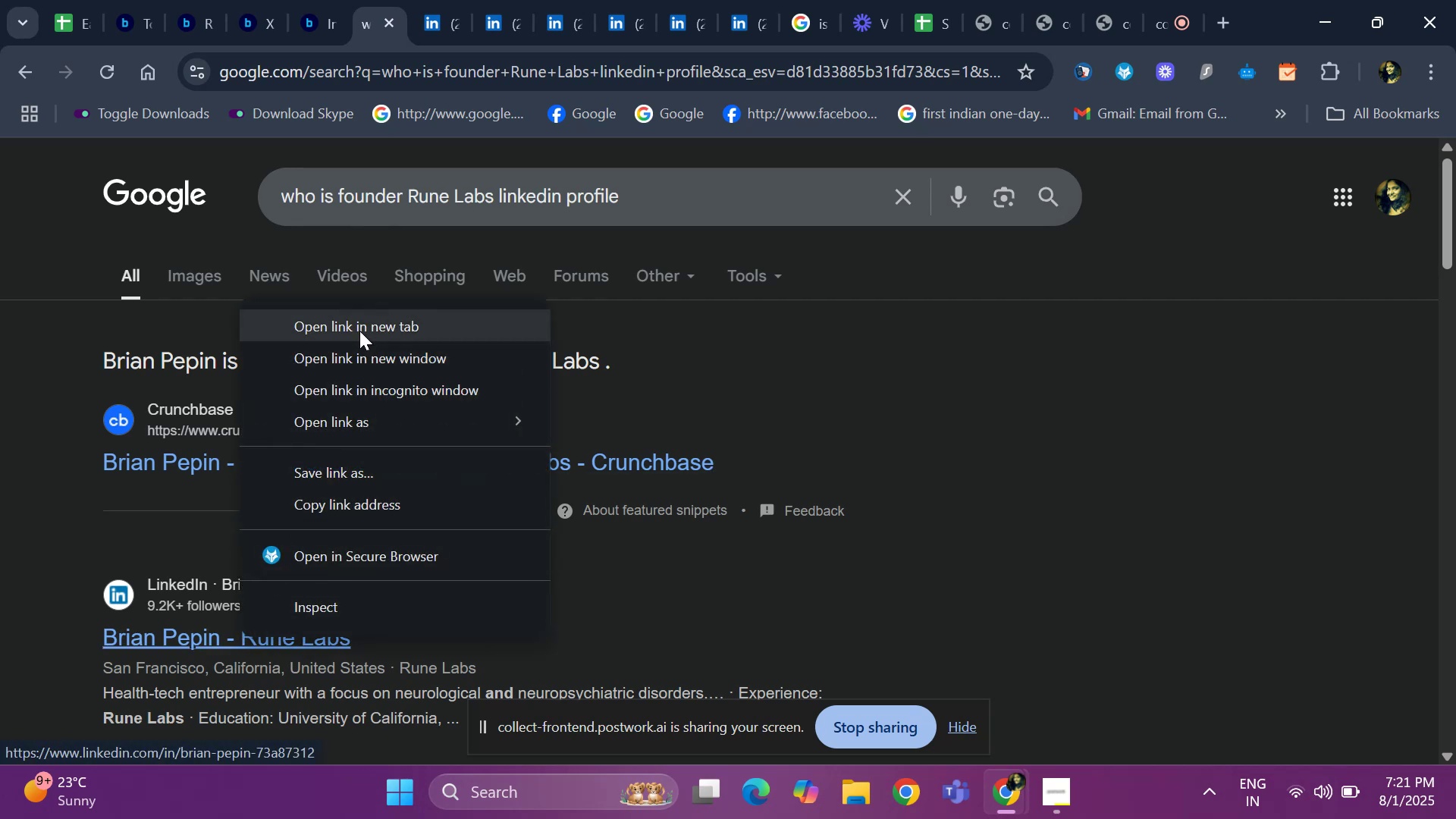 
left_click([360, 326])
 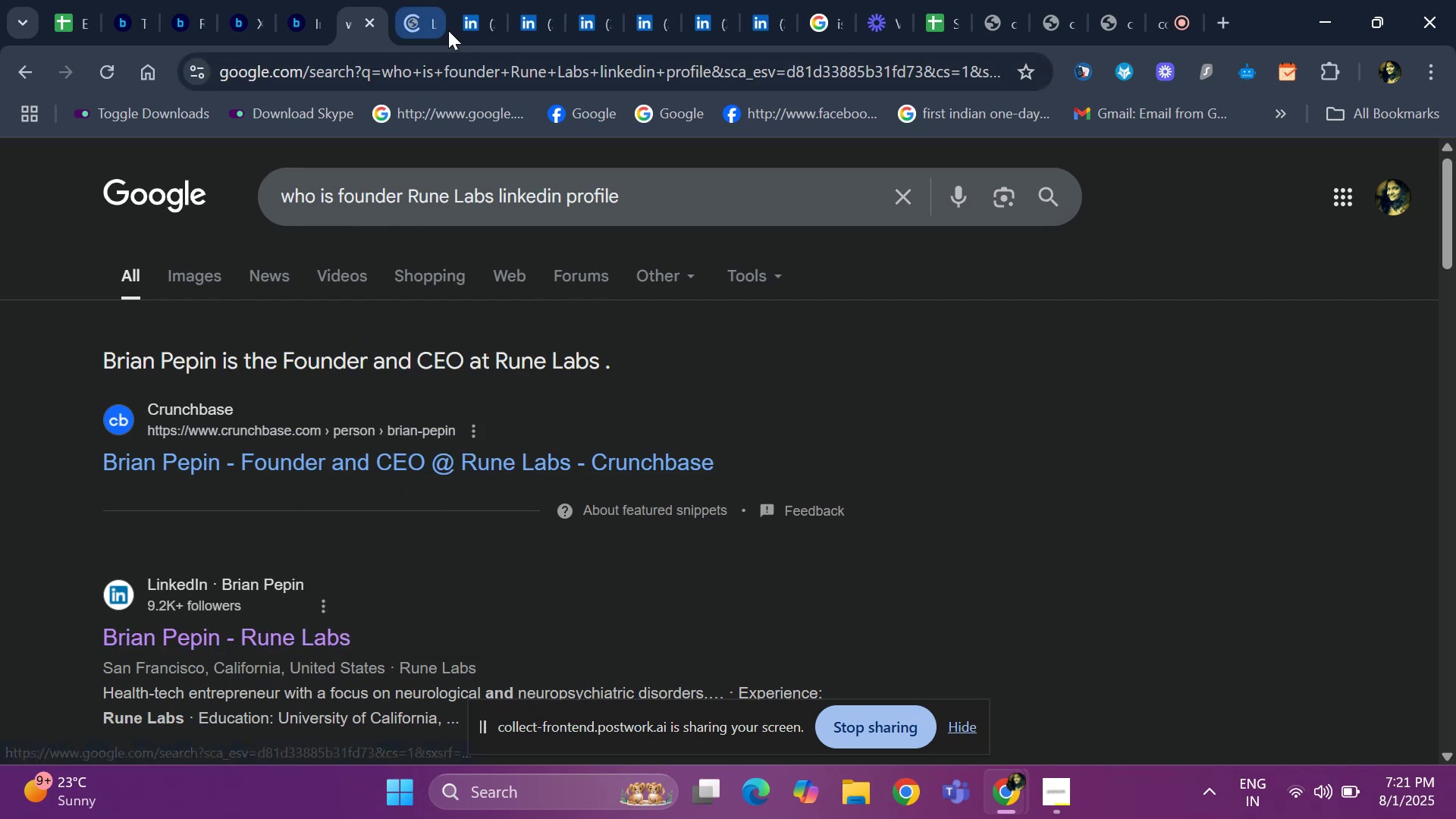 
left_click([456, 21])
 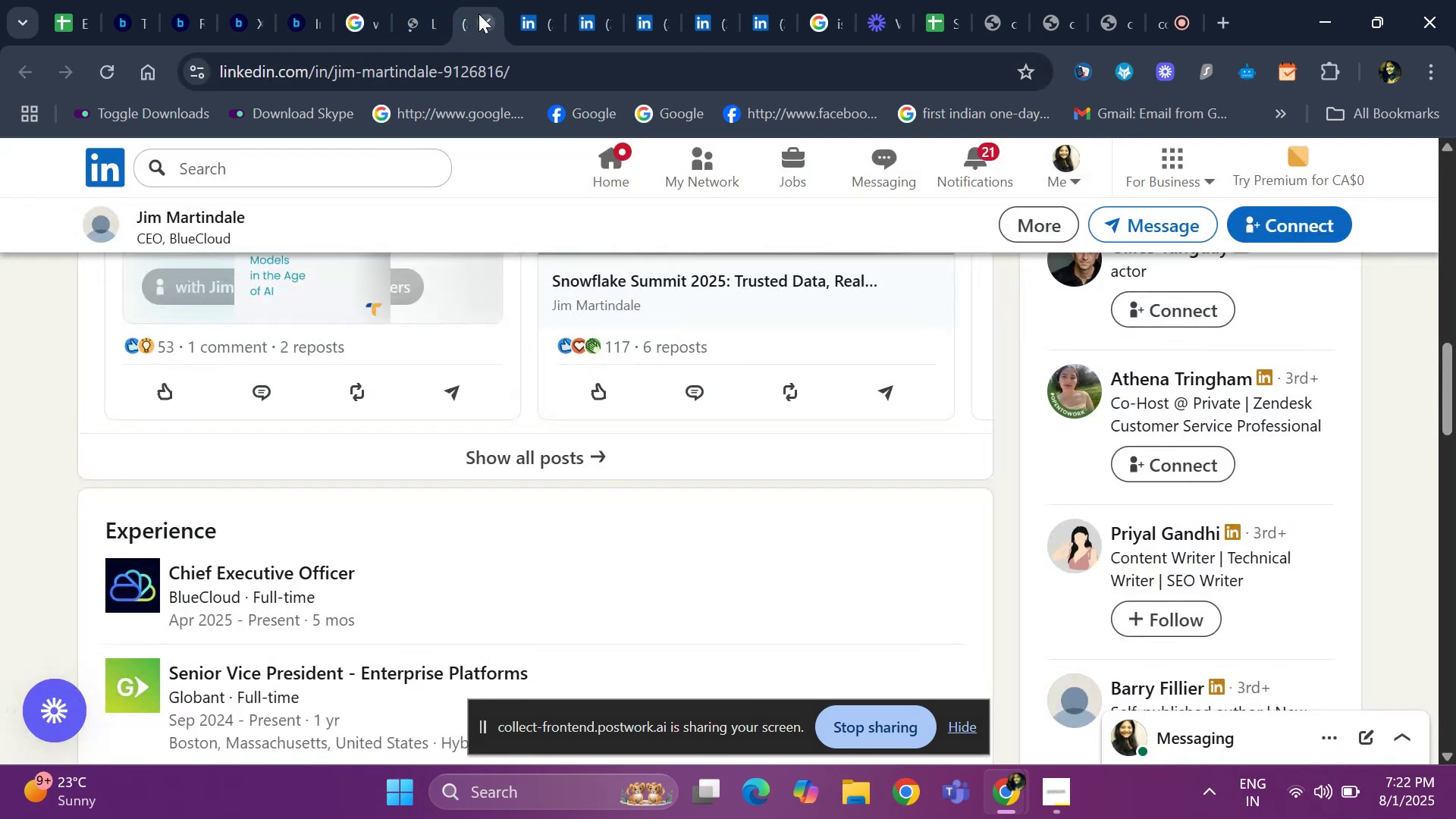 
left_click([479, 14])
 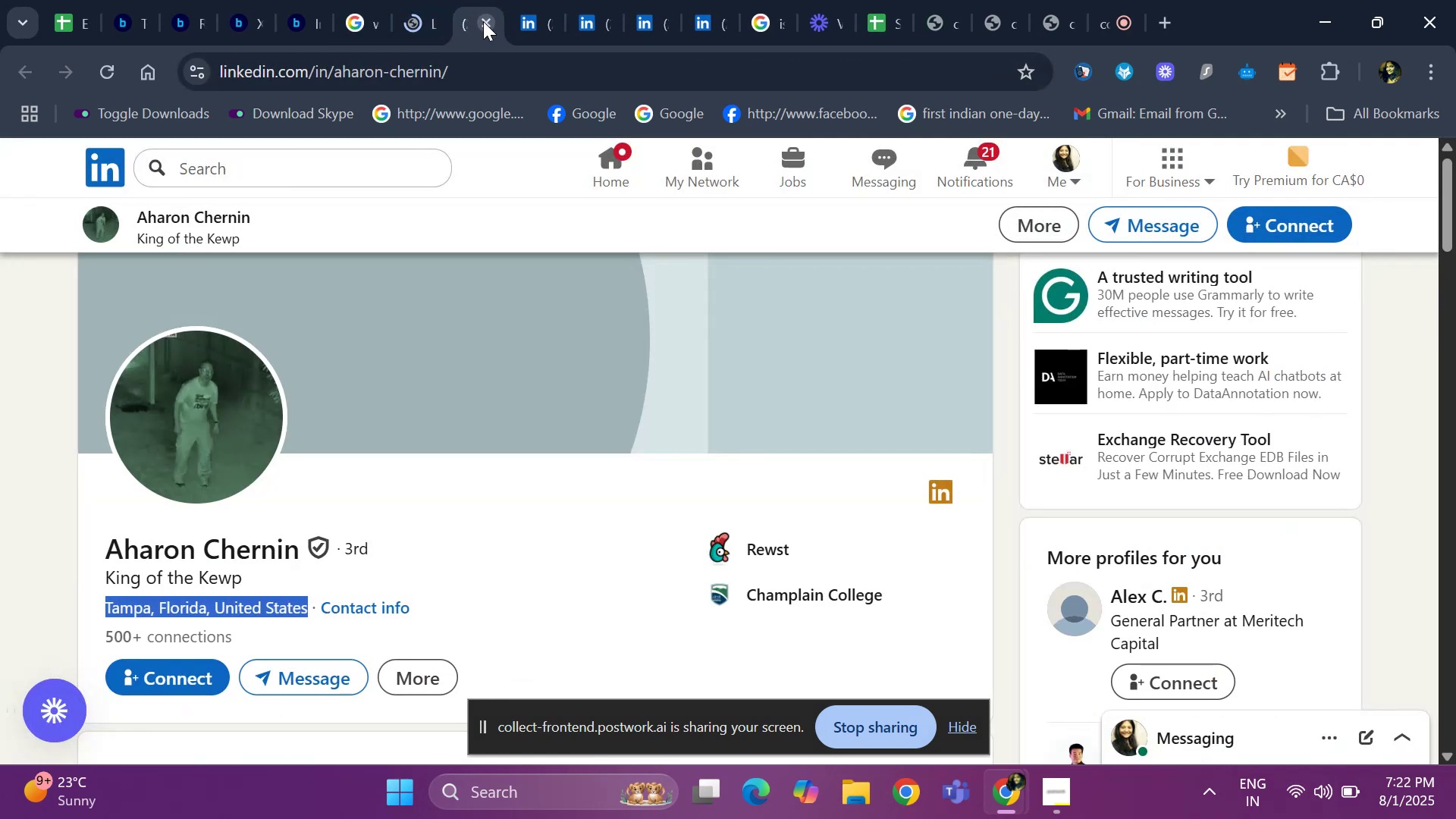 
left_click([483, 22])
 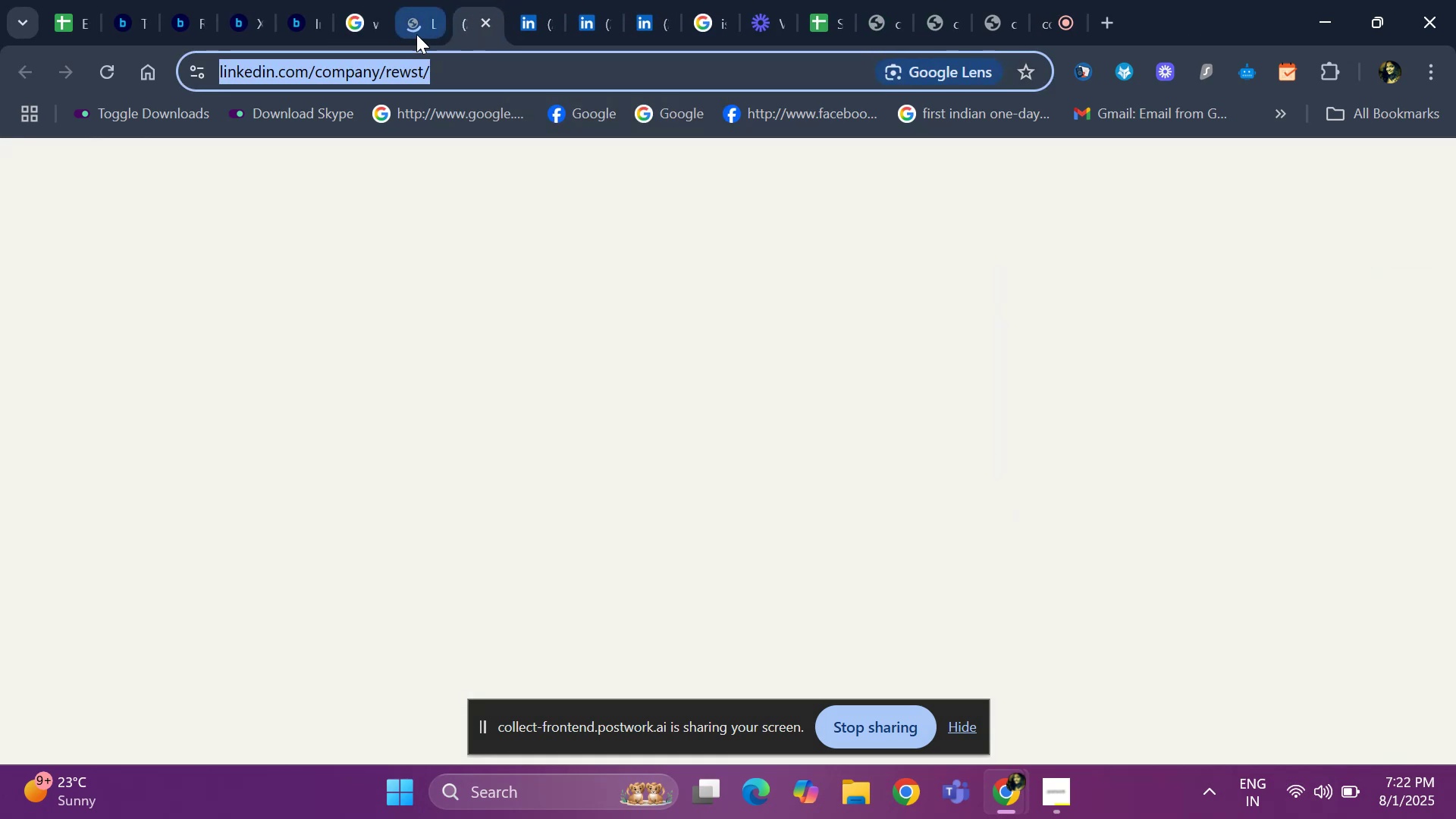 
left_click([419, 27])
 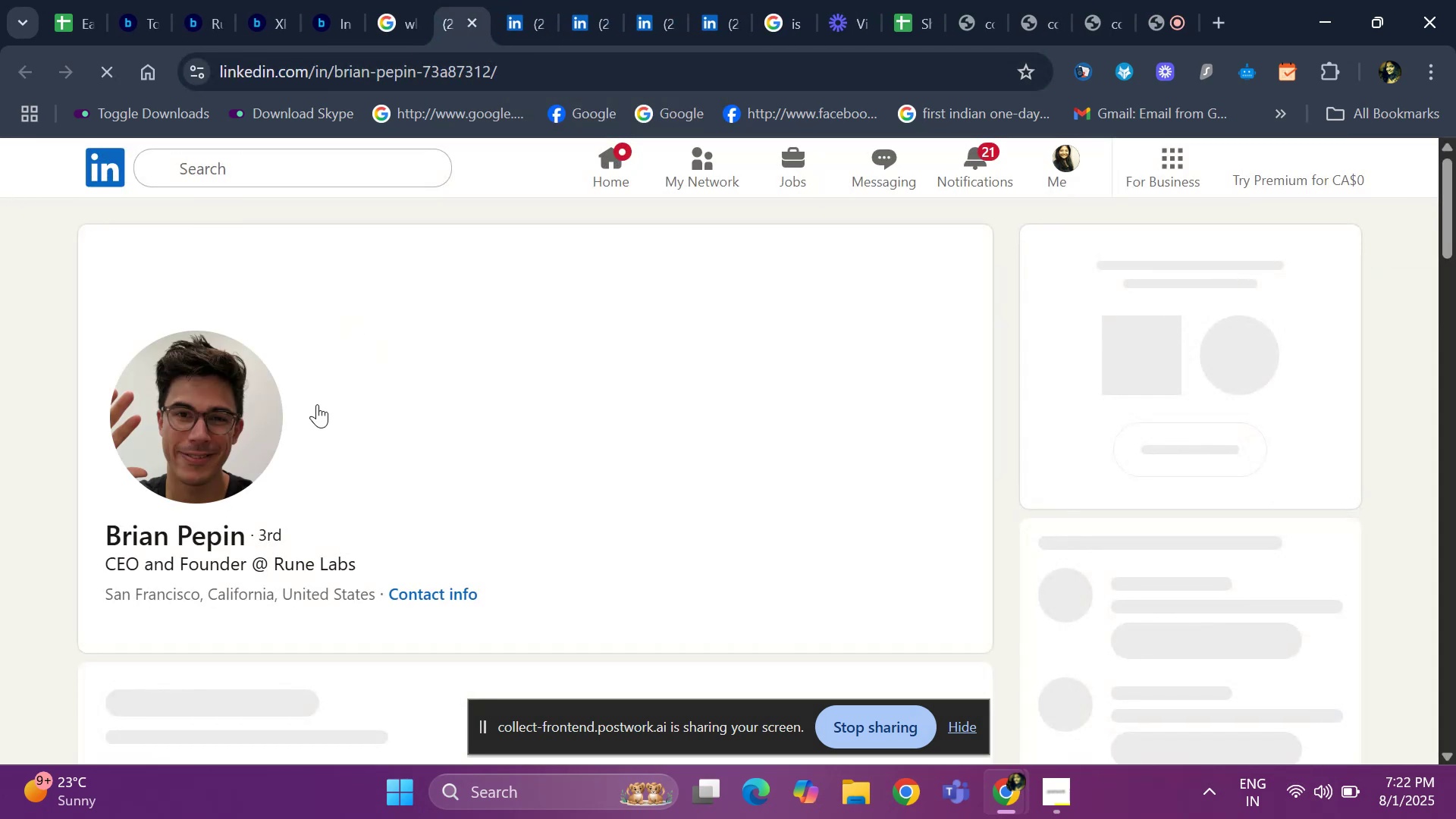 
scroll: coordinate [272, 490], scroll_direction: down, amount: 16.0
 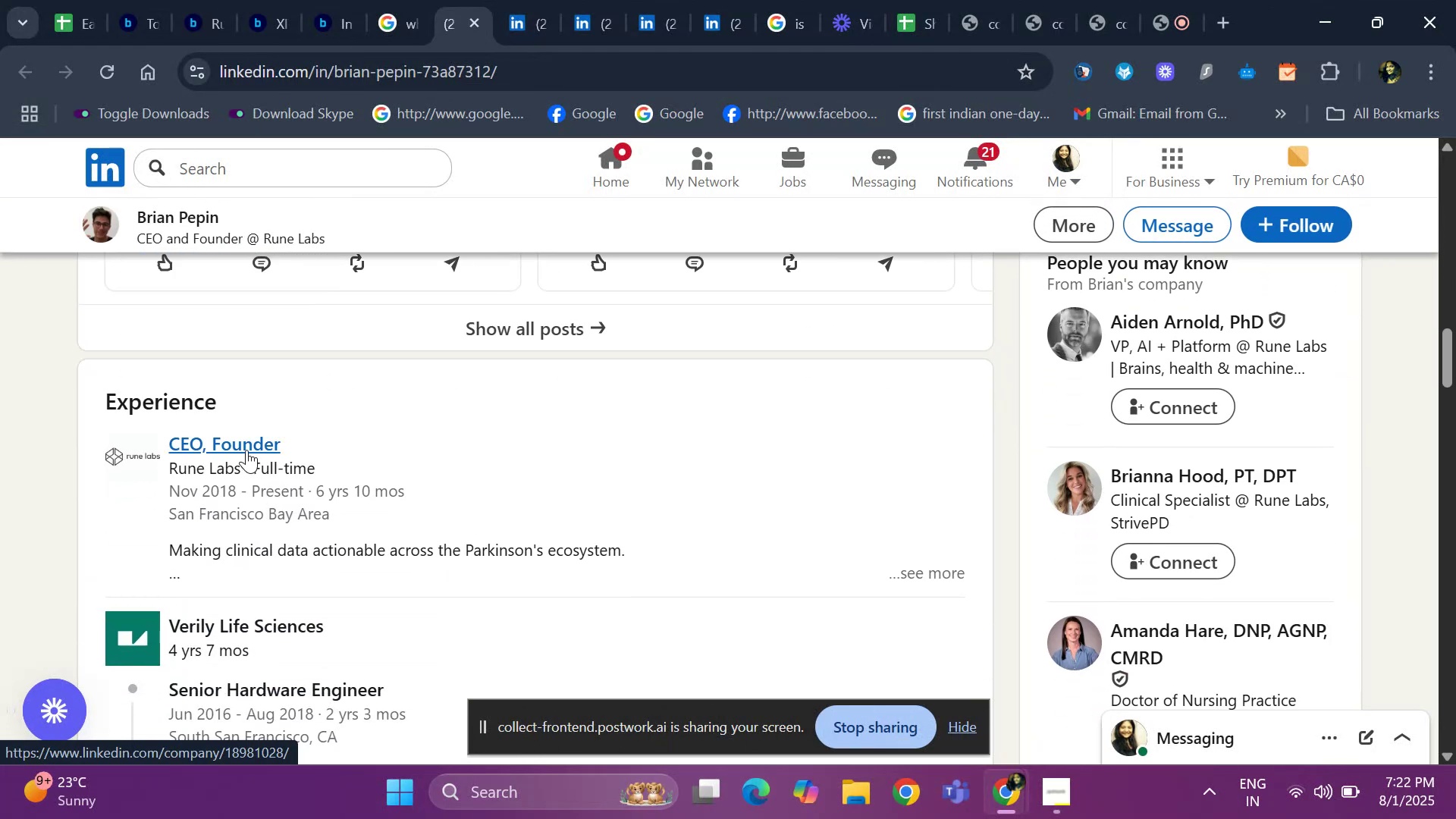 
right_click([246, 450])
 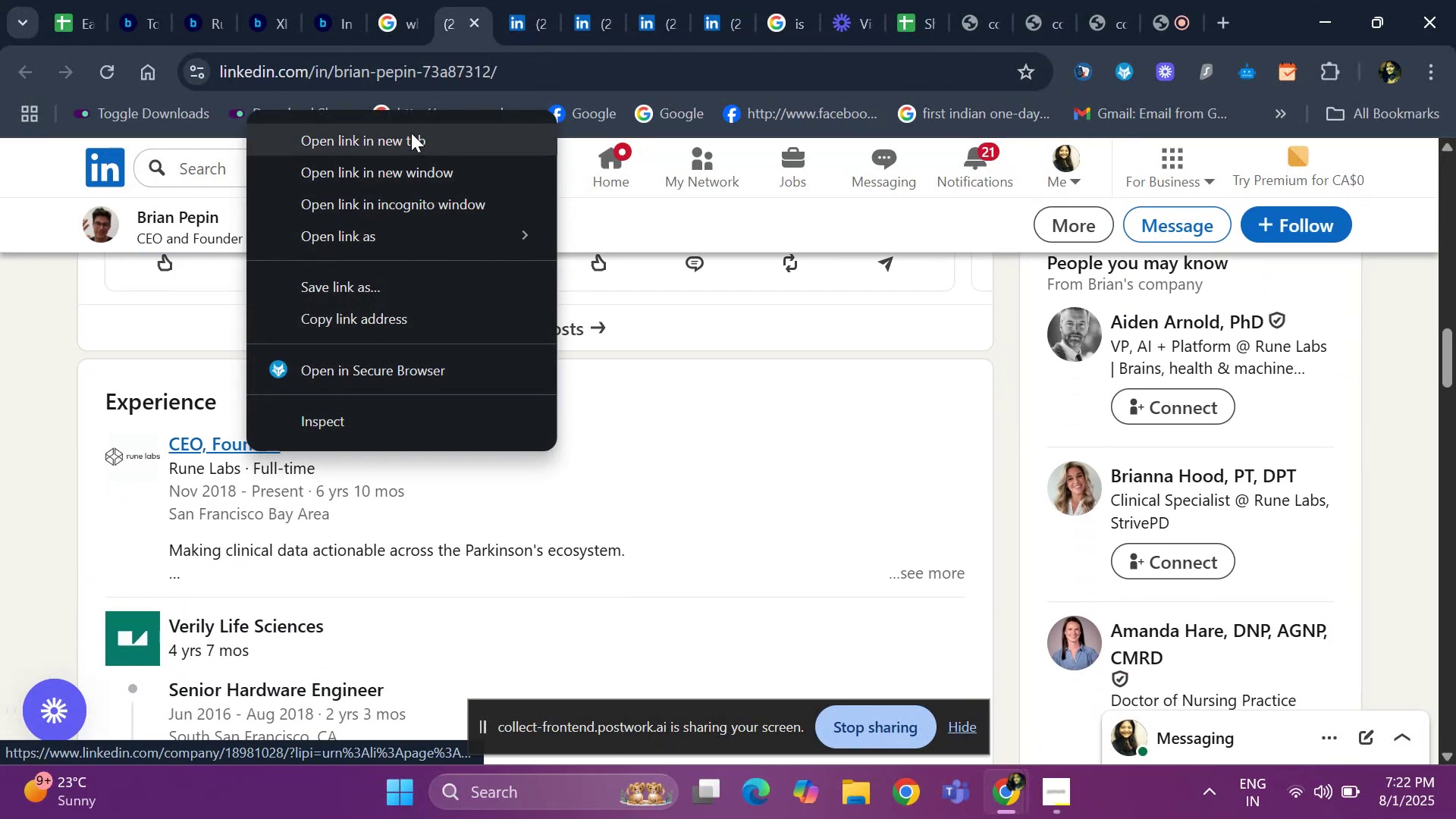 
left_click([411, 133])
 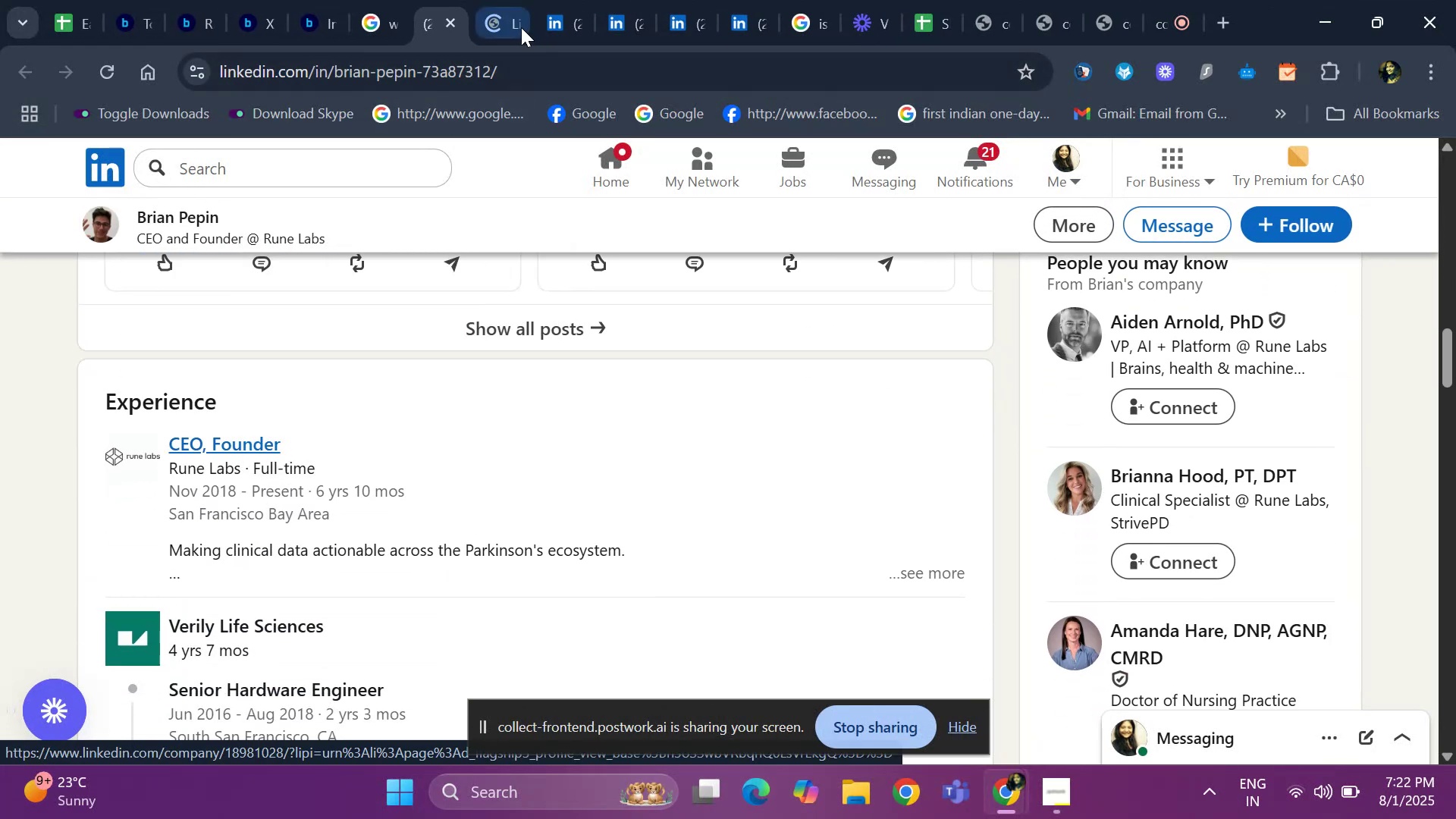 
left_click([506, 23])
 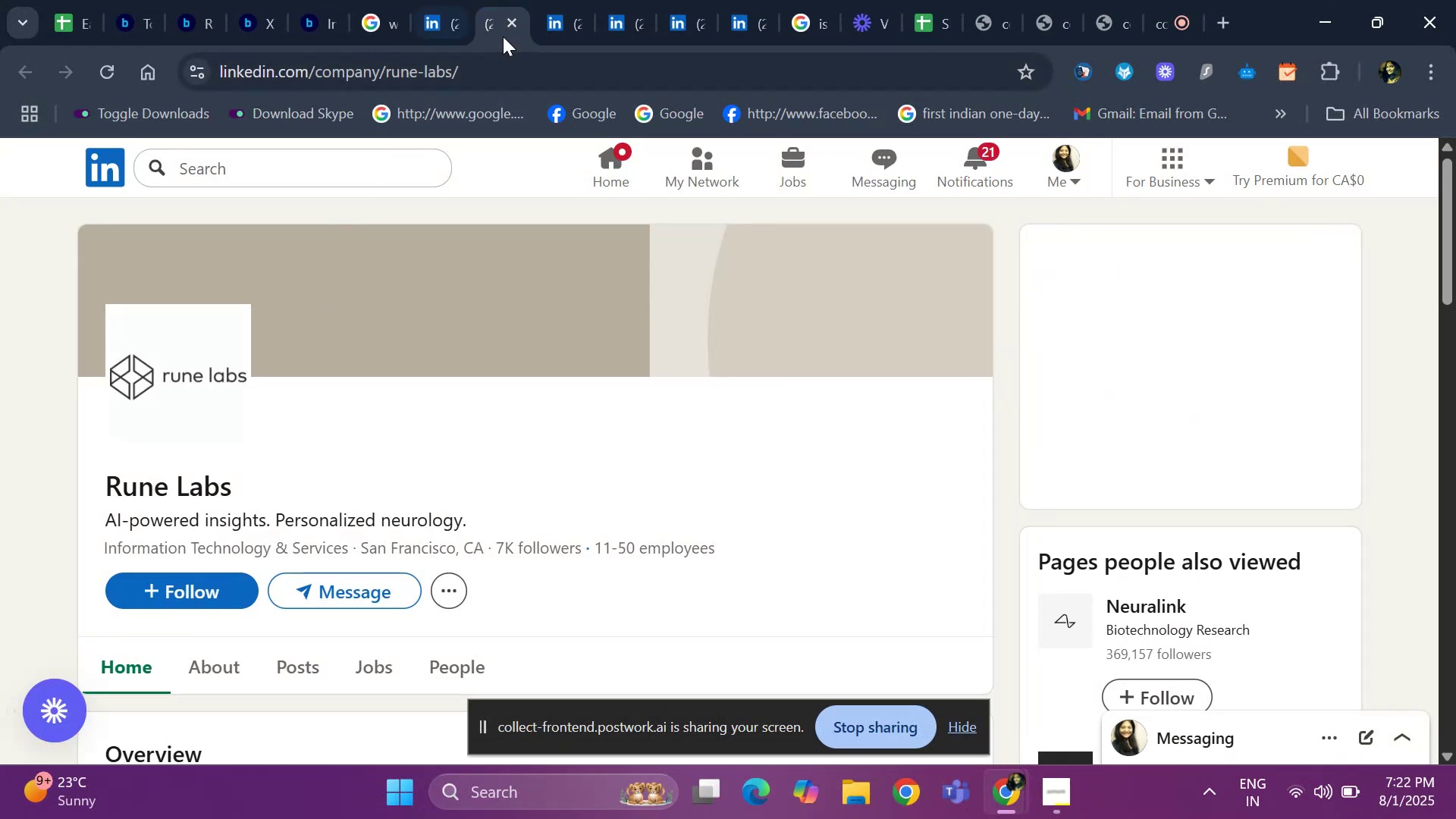 
left_click([517, 20])
 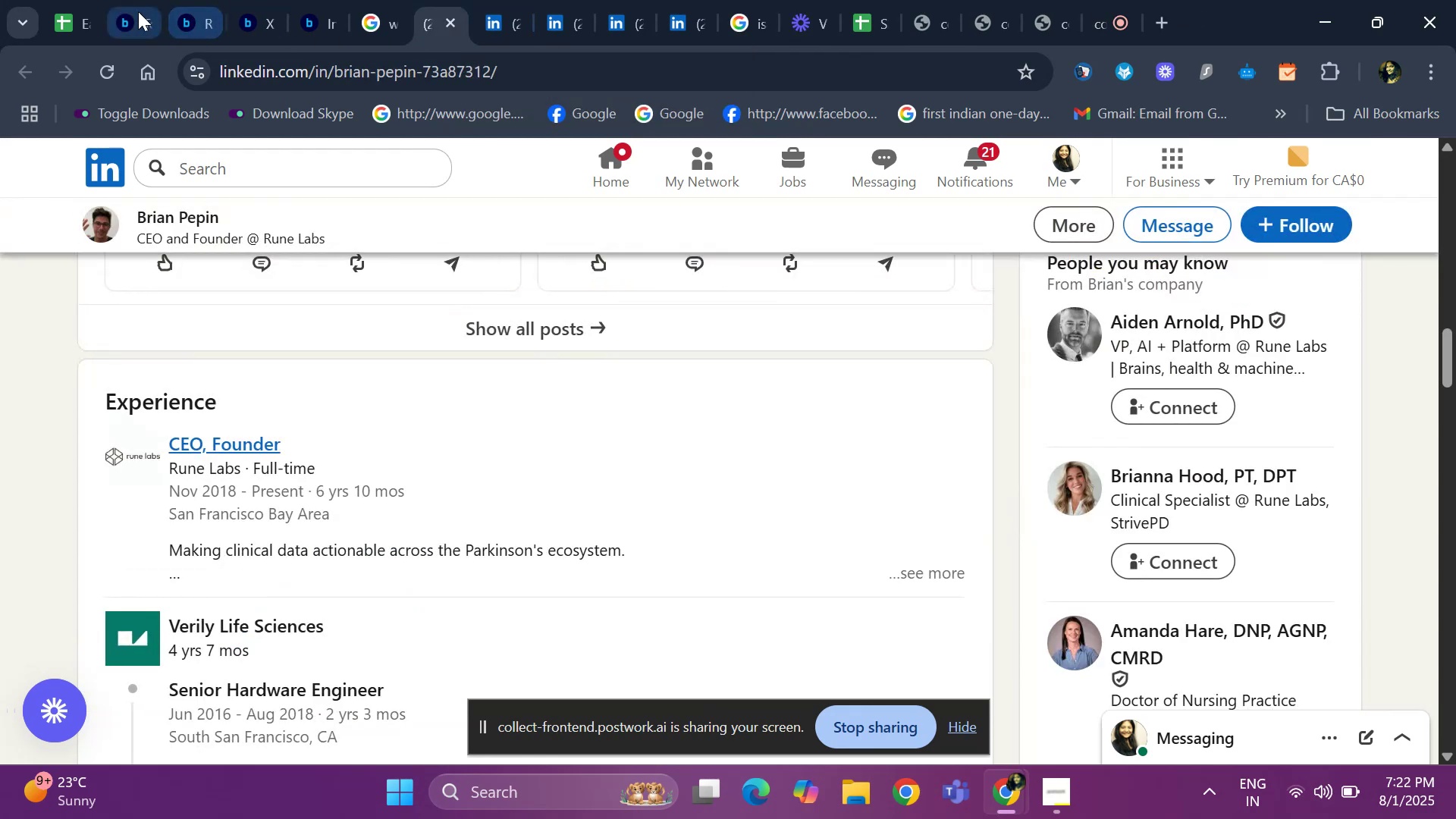 
left_click([136, 12])
 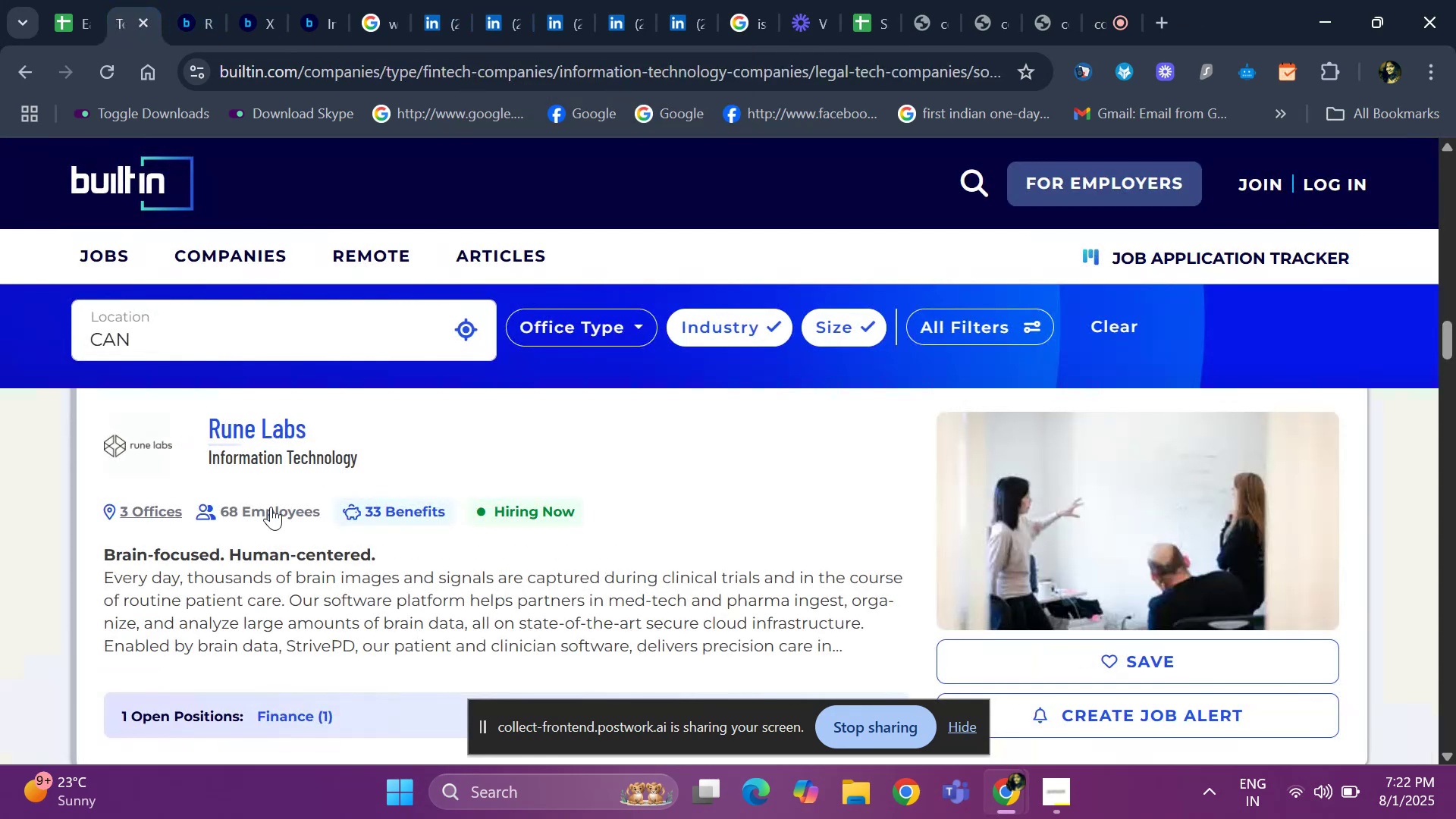 
scroll: coordinate [228, 524], scroll_direction: down, amount: 4.0
 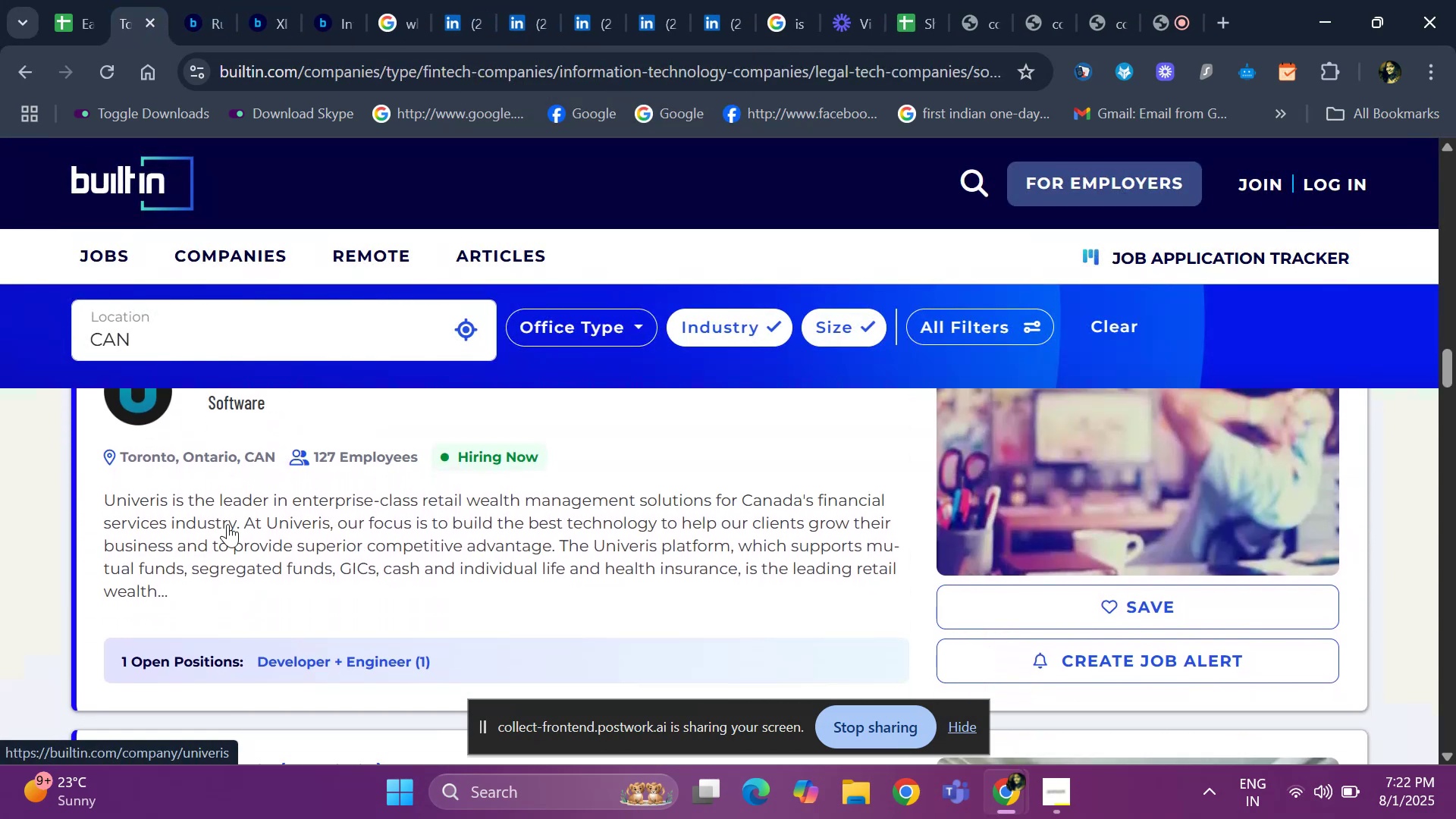 
scroll: coordinate [228, 524], scroll_direction: up, amount: 1.0
 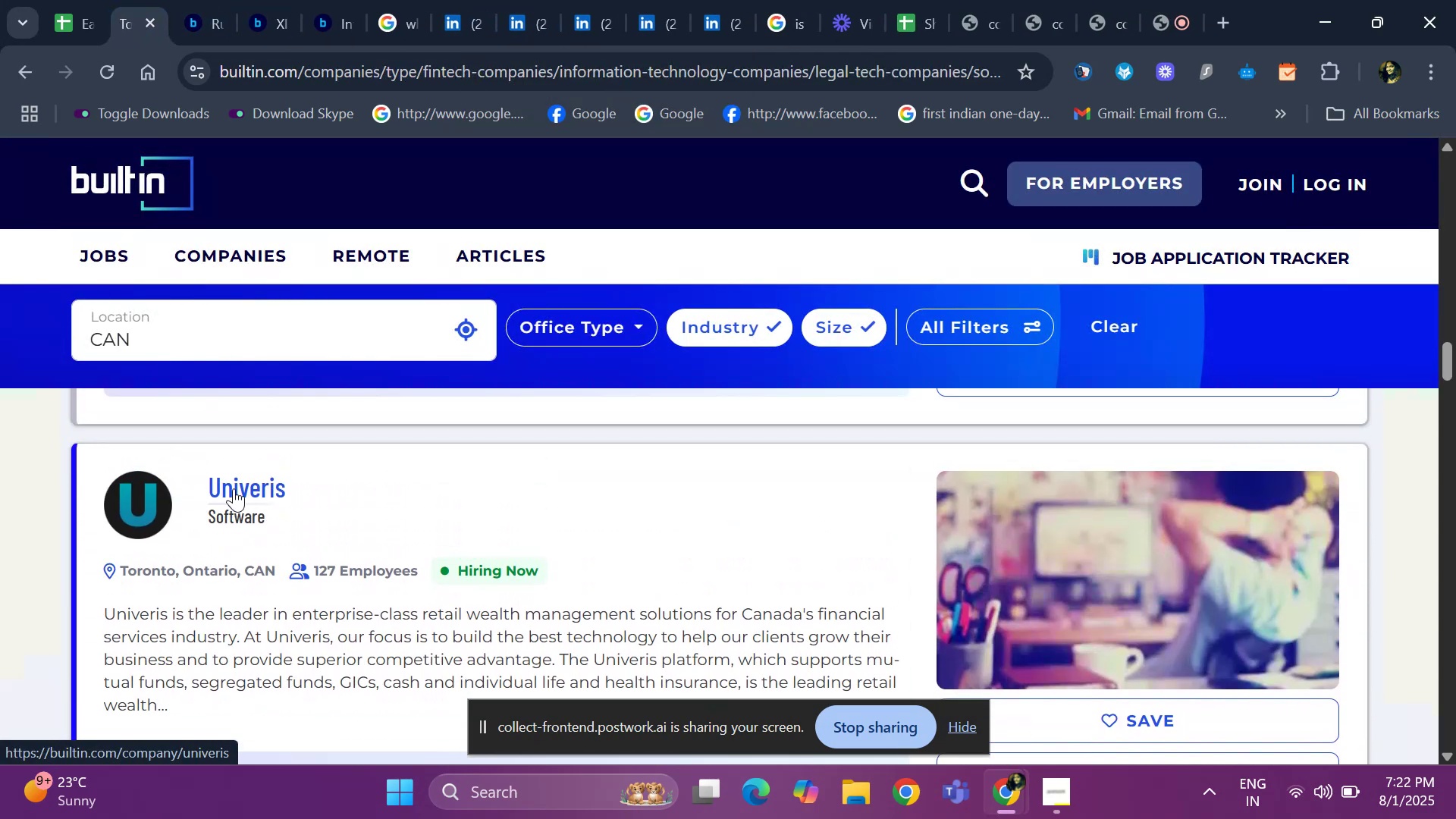 
right_click([234, 488])
 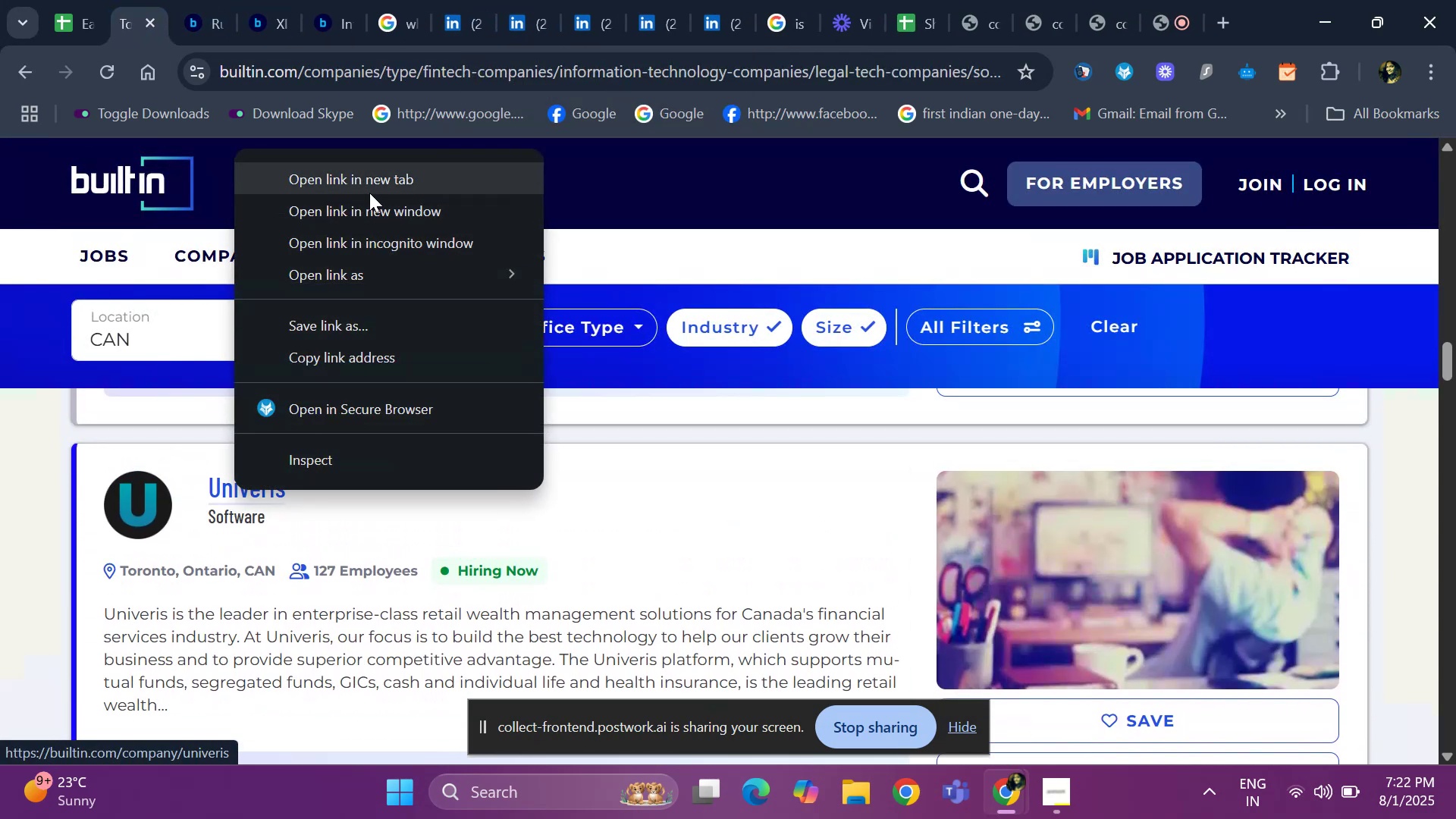 
left_click([375, 185])
 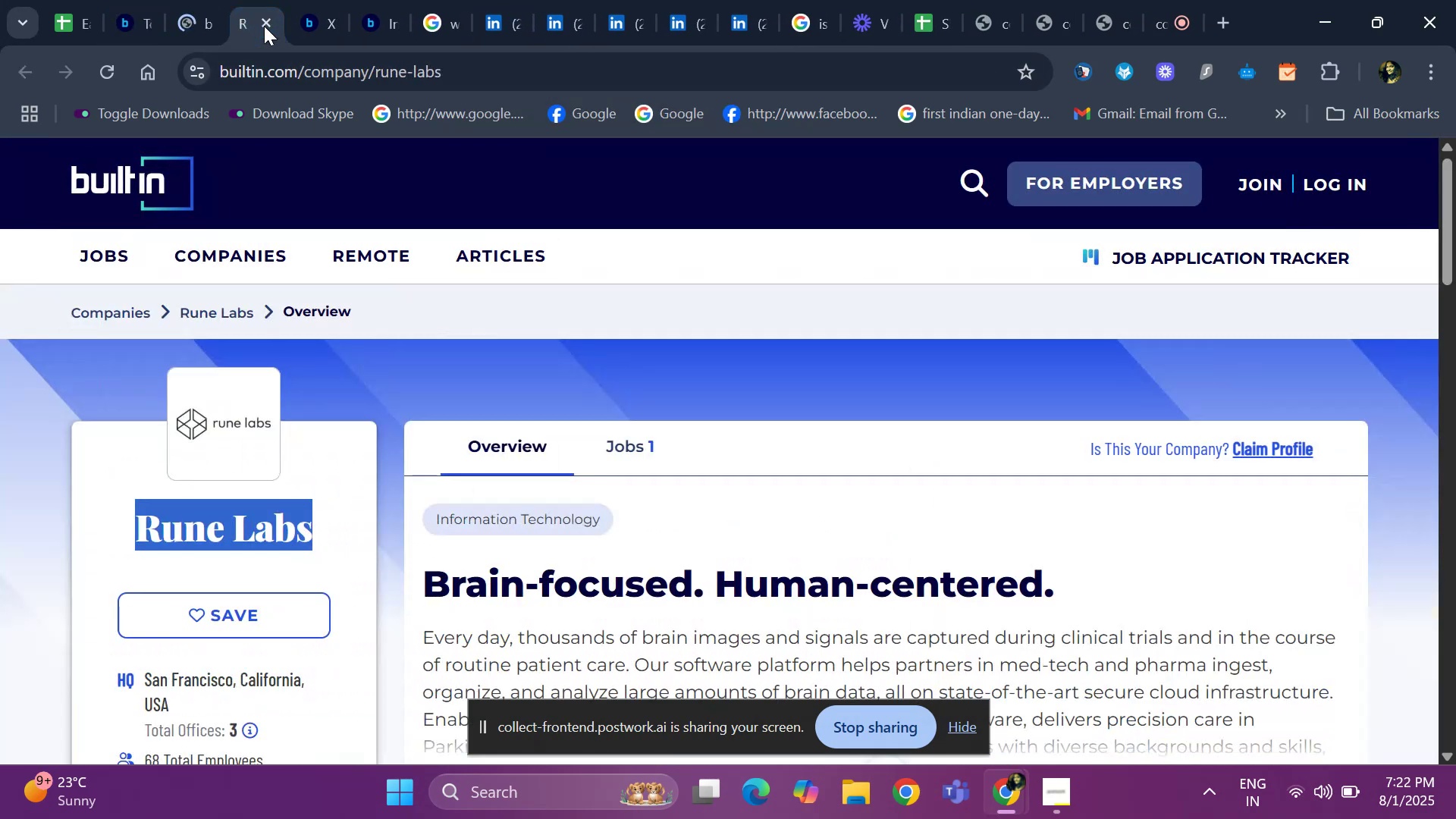 
double_click([265, 24])
 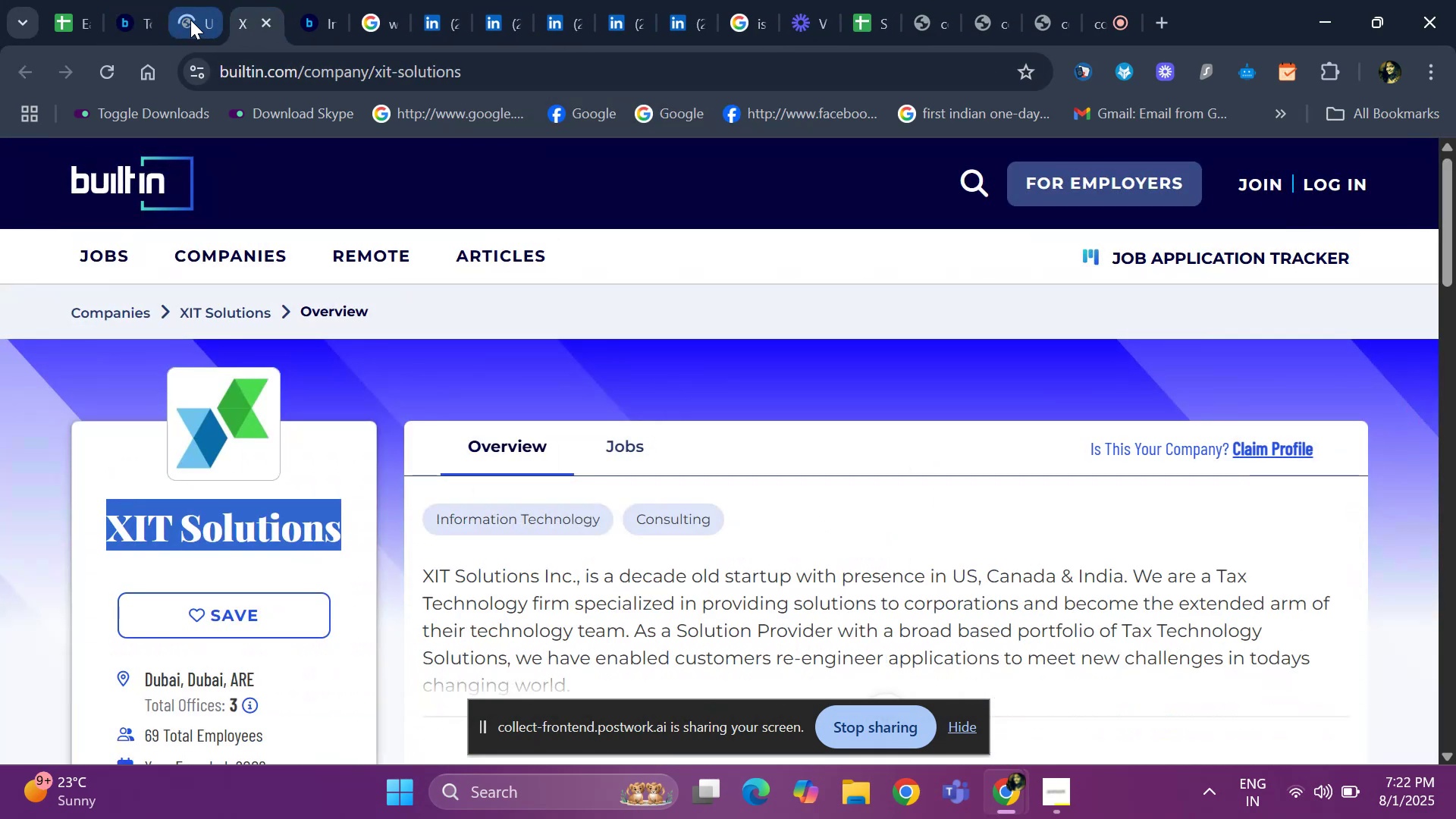 
left_click([187, 20])
 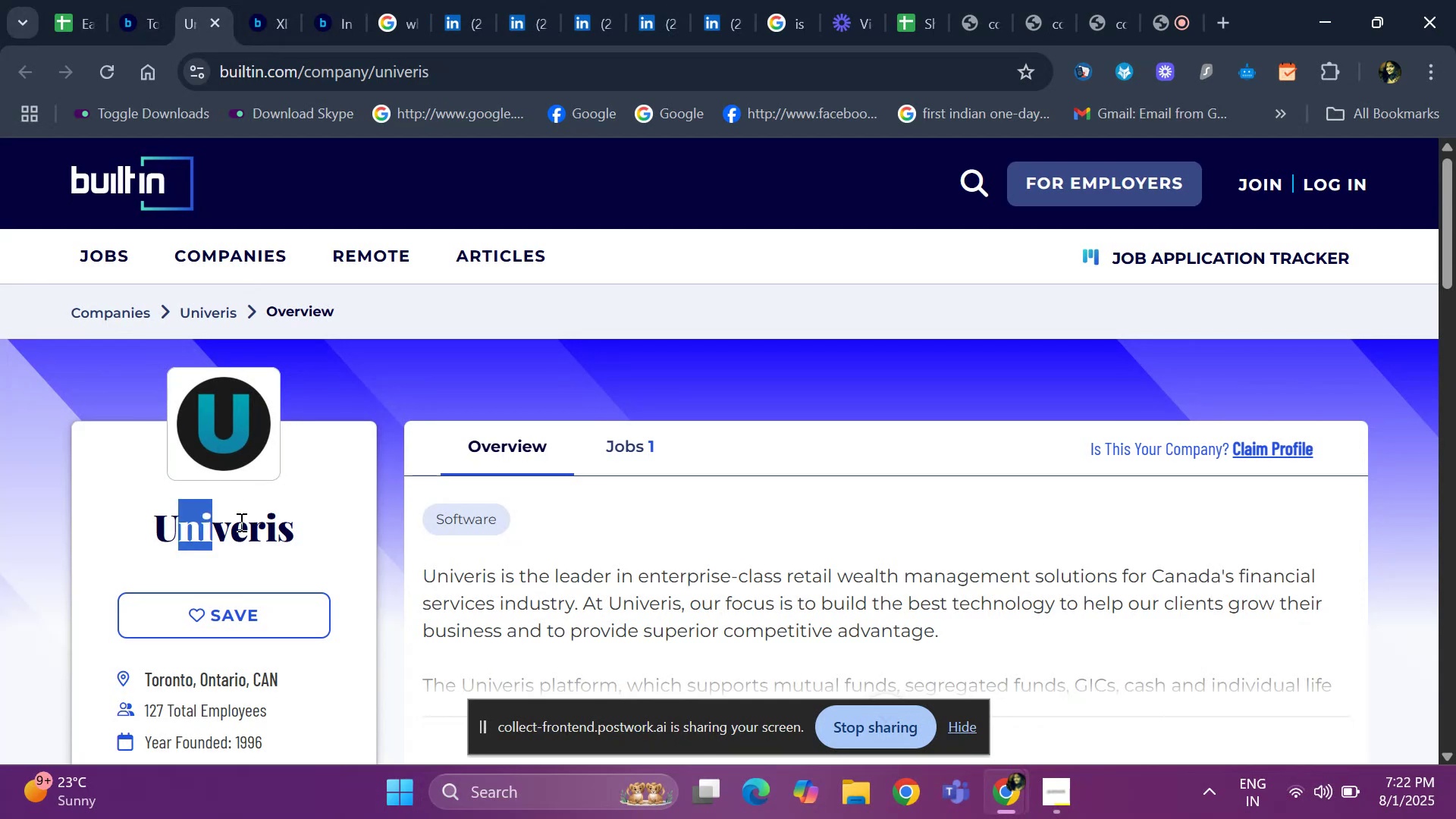 
left_click([168, 523])
 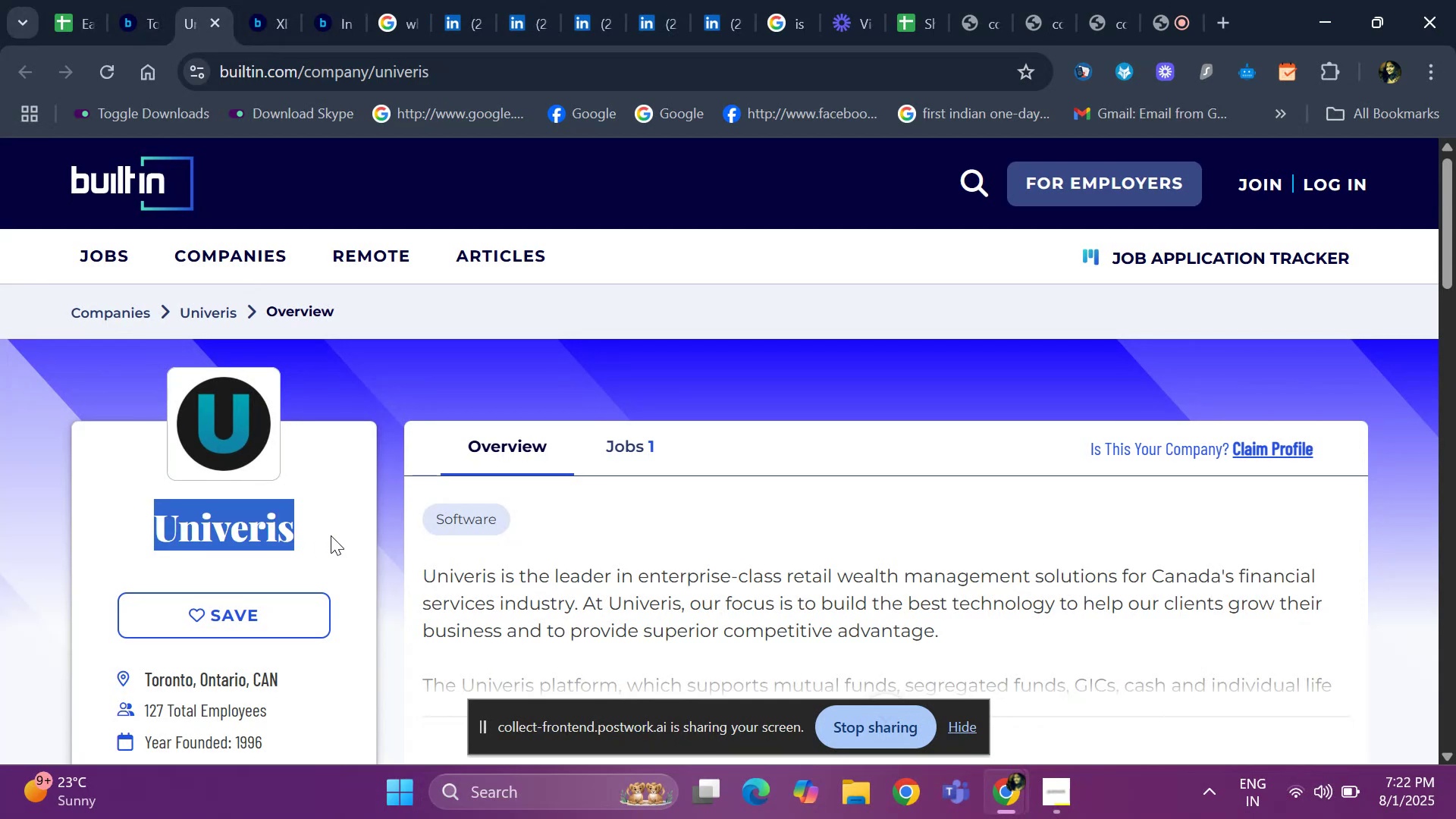 
key(Control+ControlLeft)
 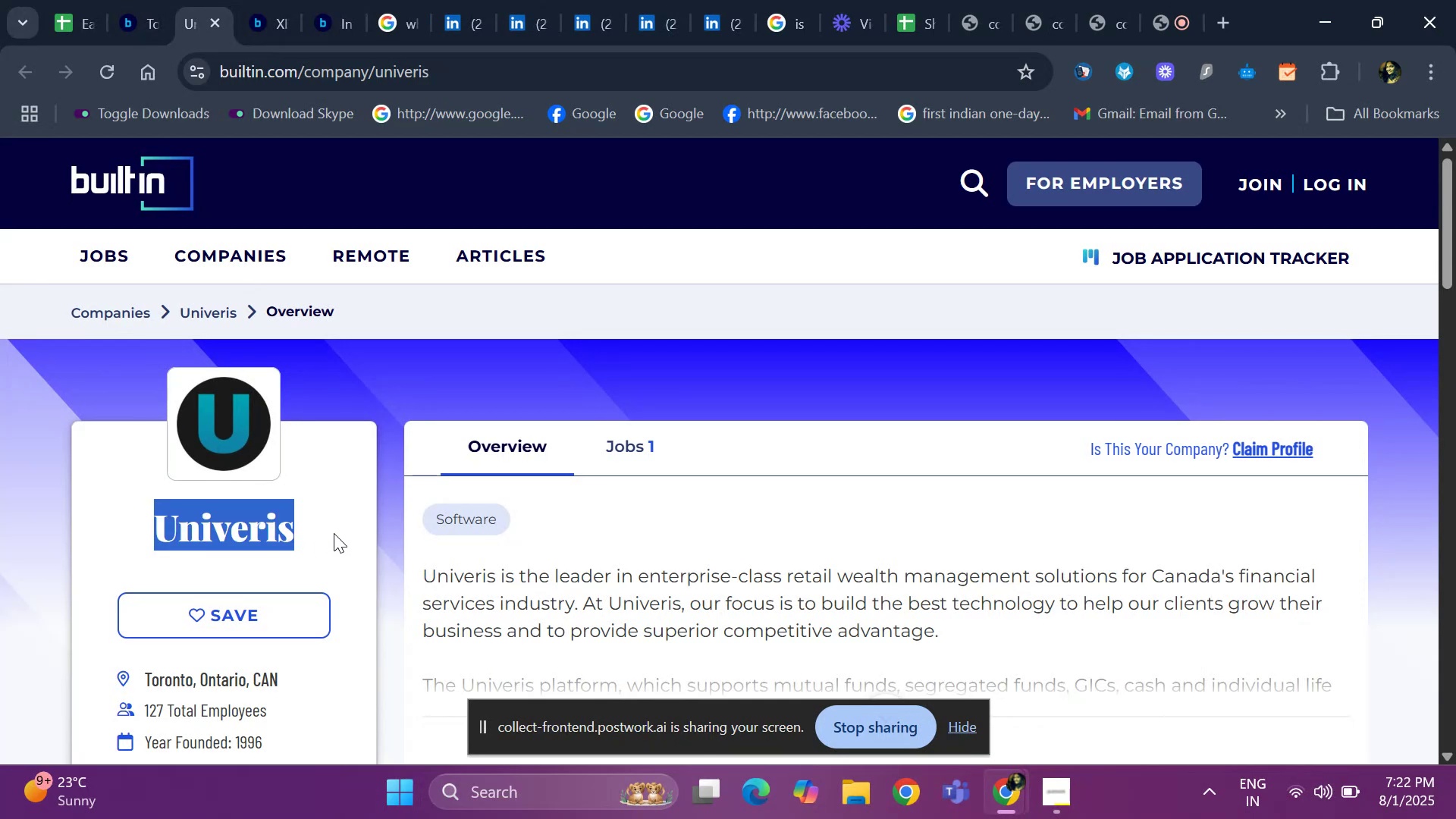 
key(Control+C)
 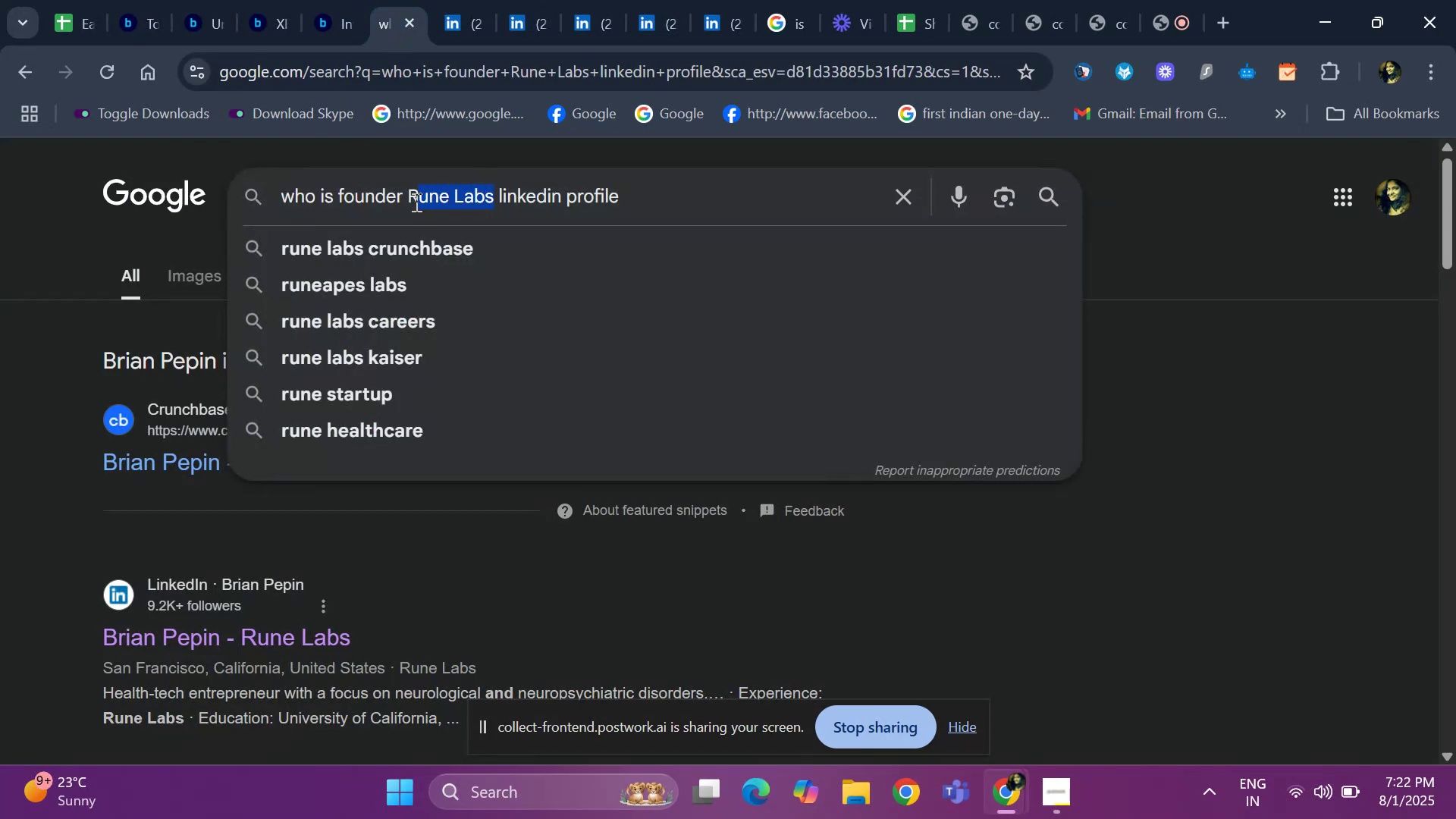 
wait(7.1)
 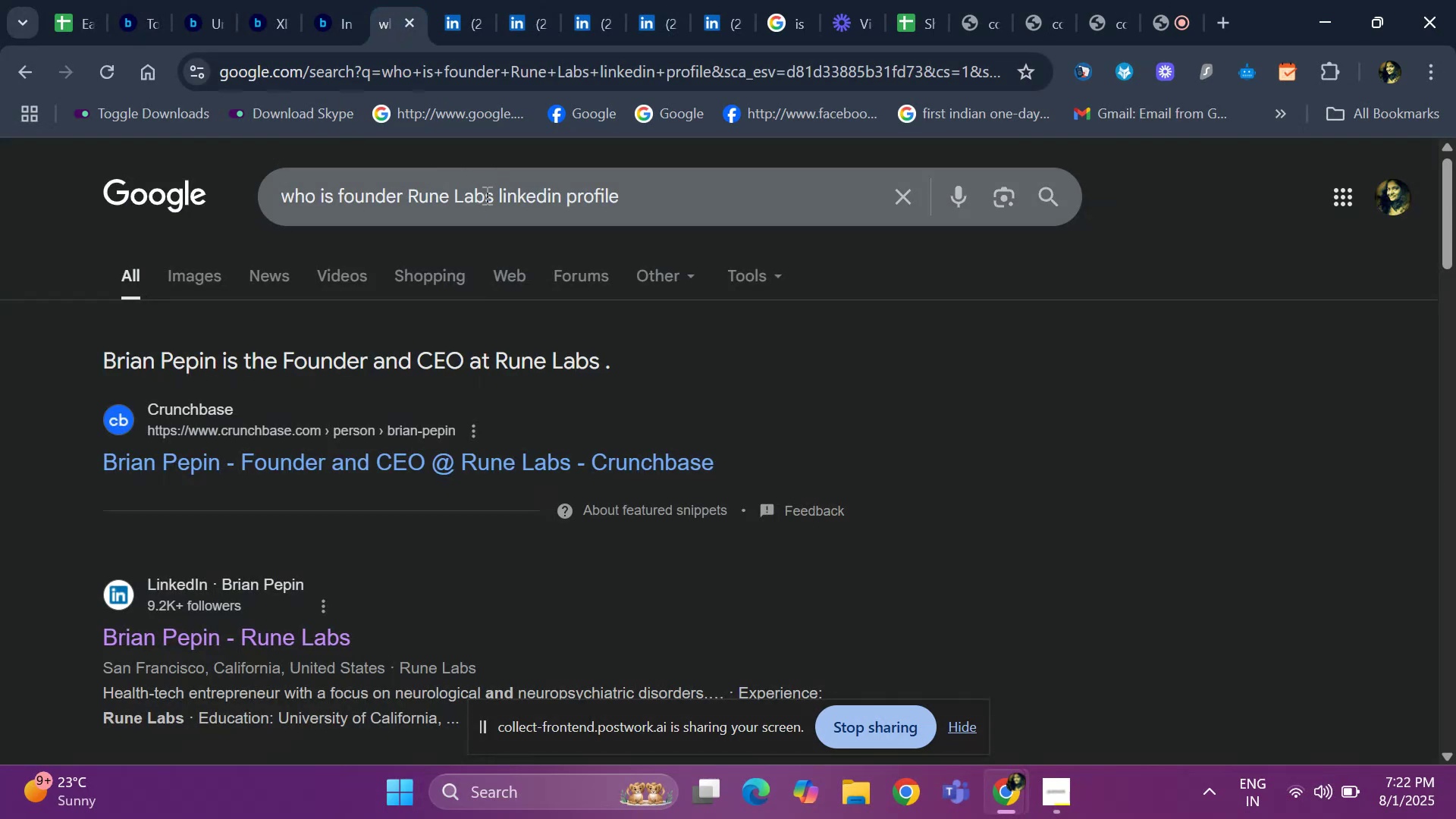 
key(Backspace)
 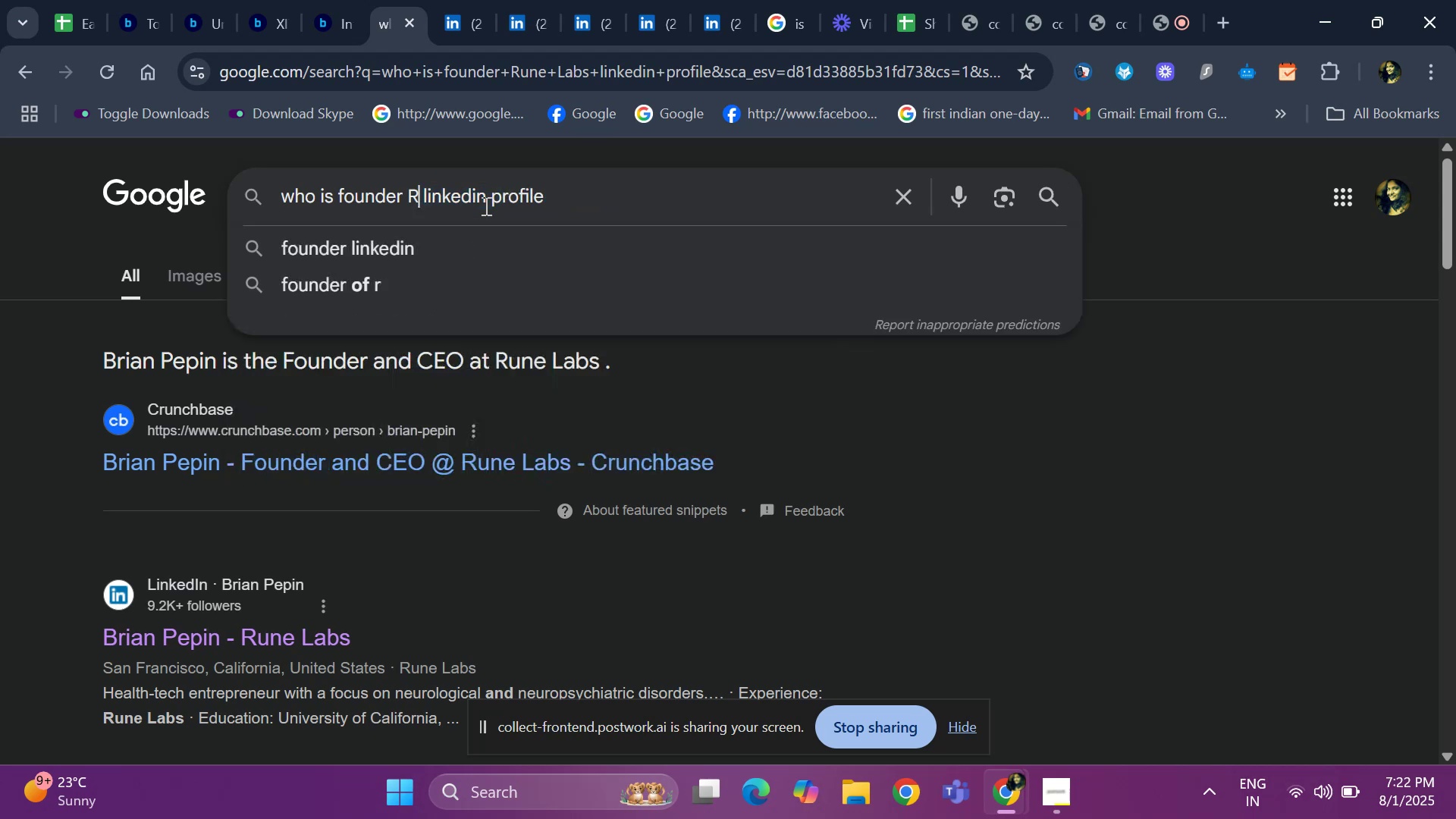 
key(Backspace)
 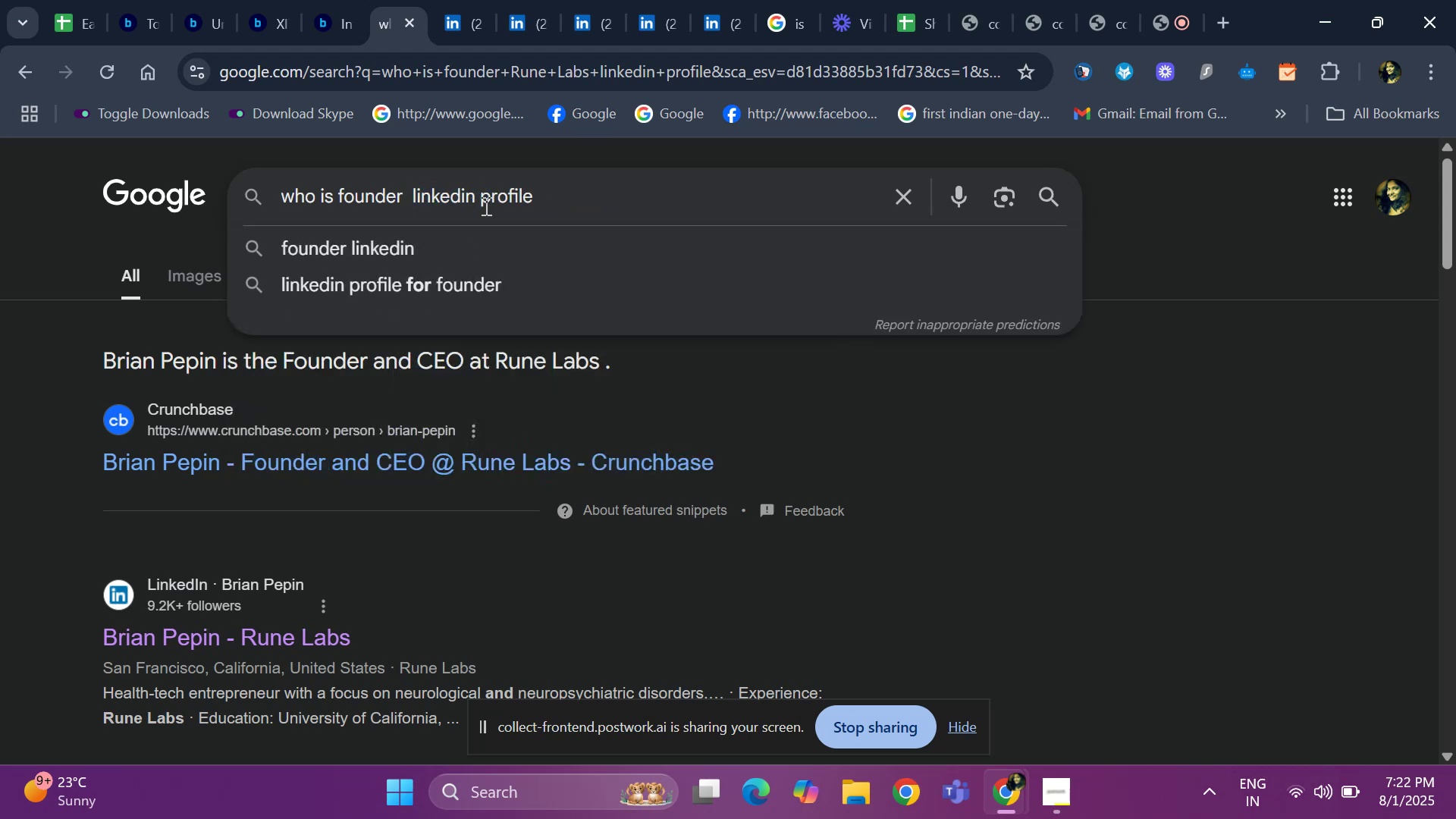 
key(Control+V)
 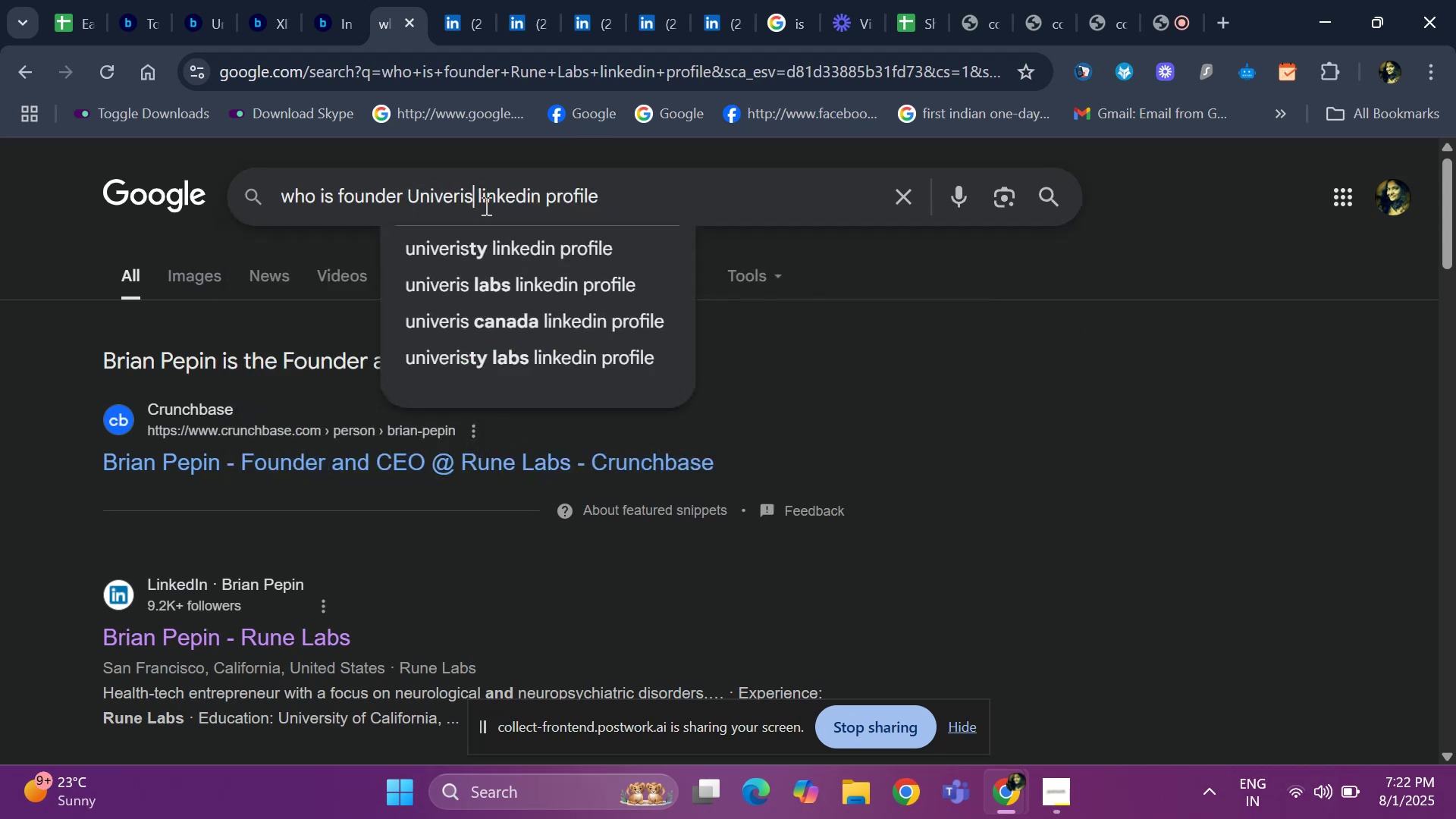 
key(Space)
 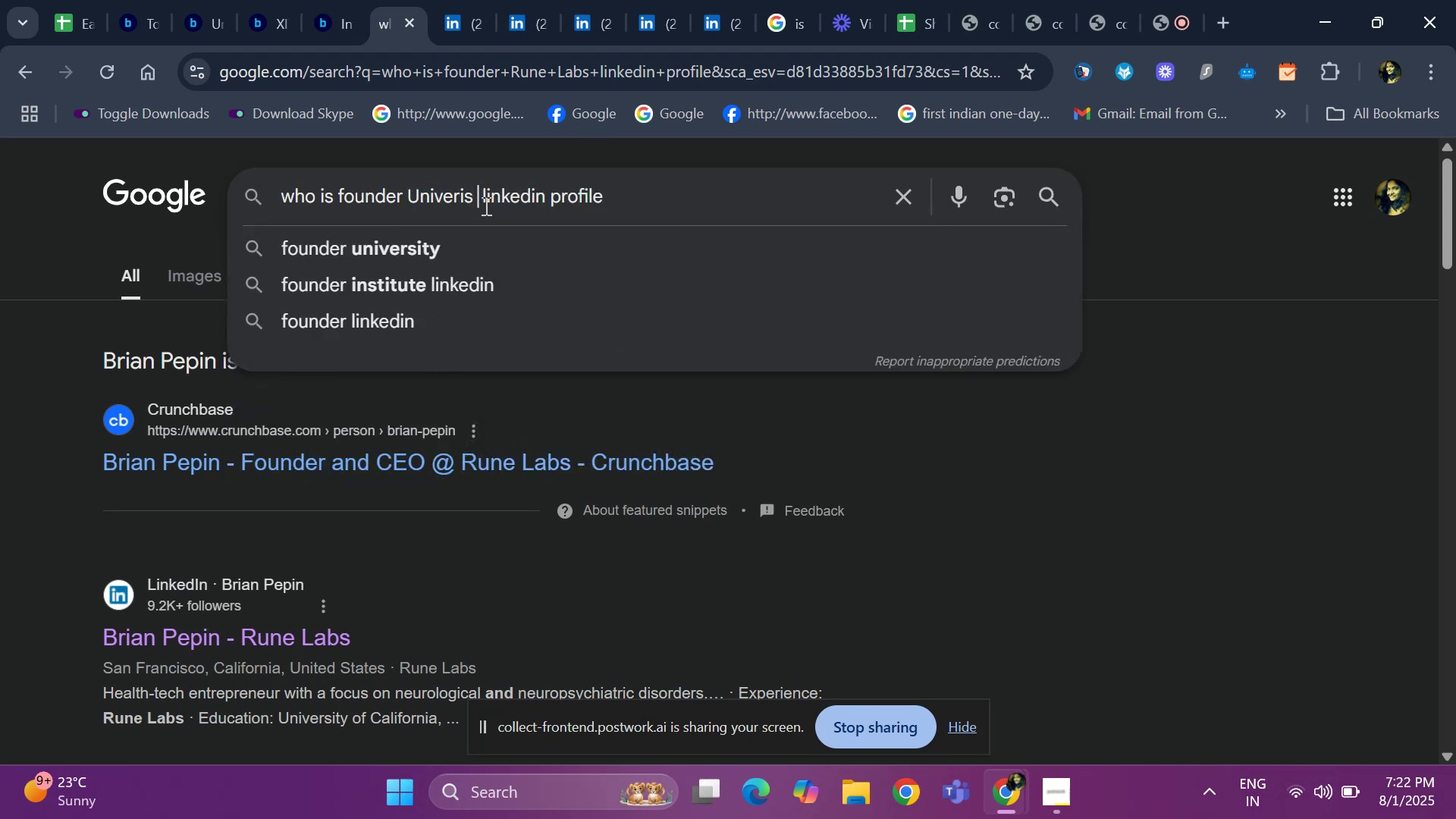 
key(Enter)
 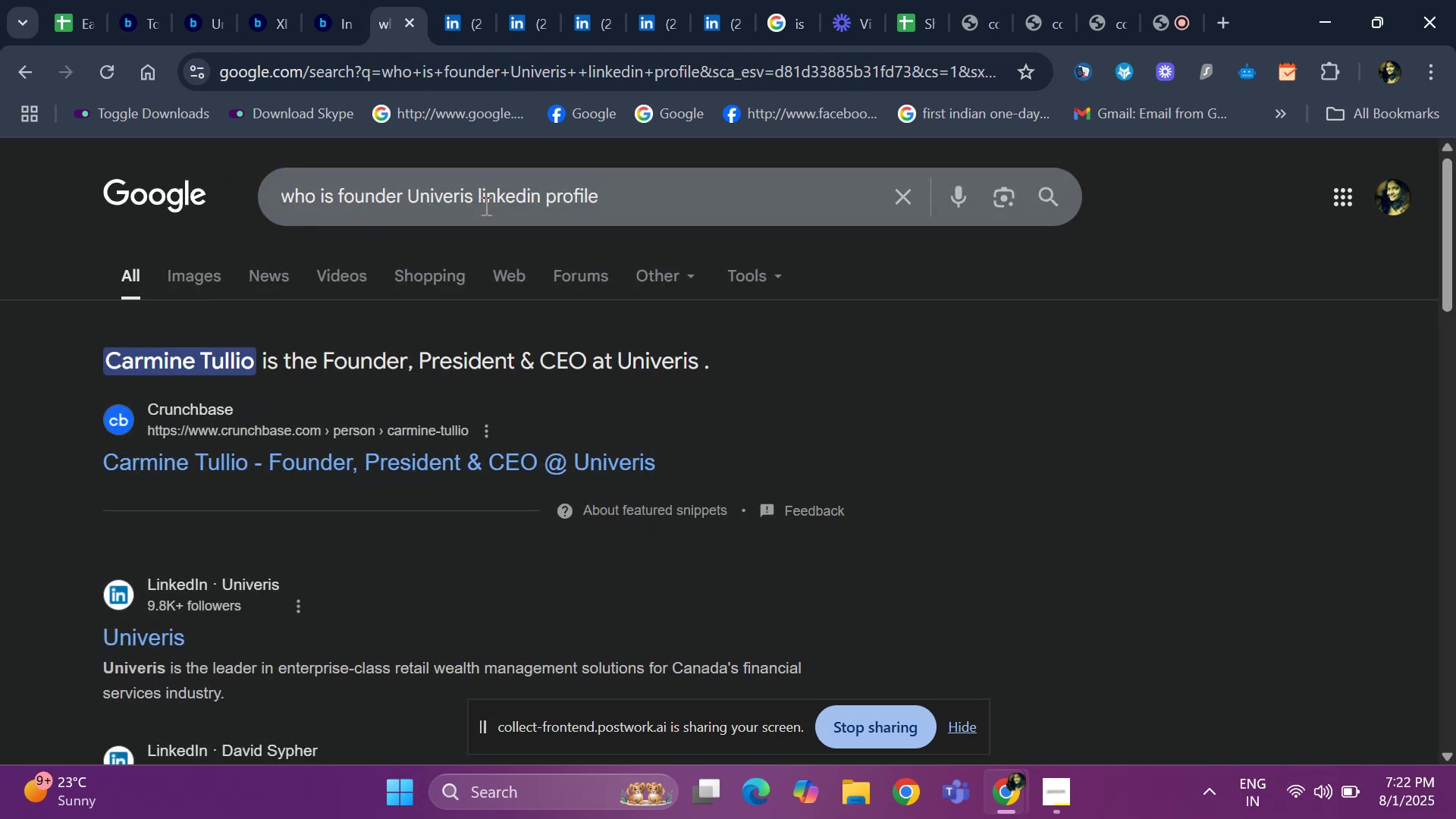 
scroll: coordinate [231, 494], scroll_direction: down, amount: 17.0
 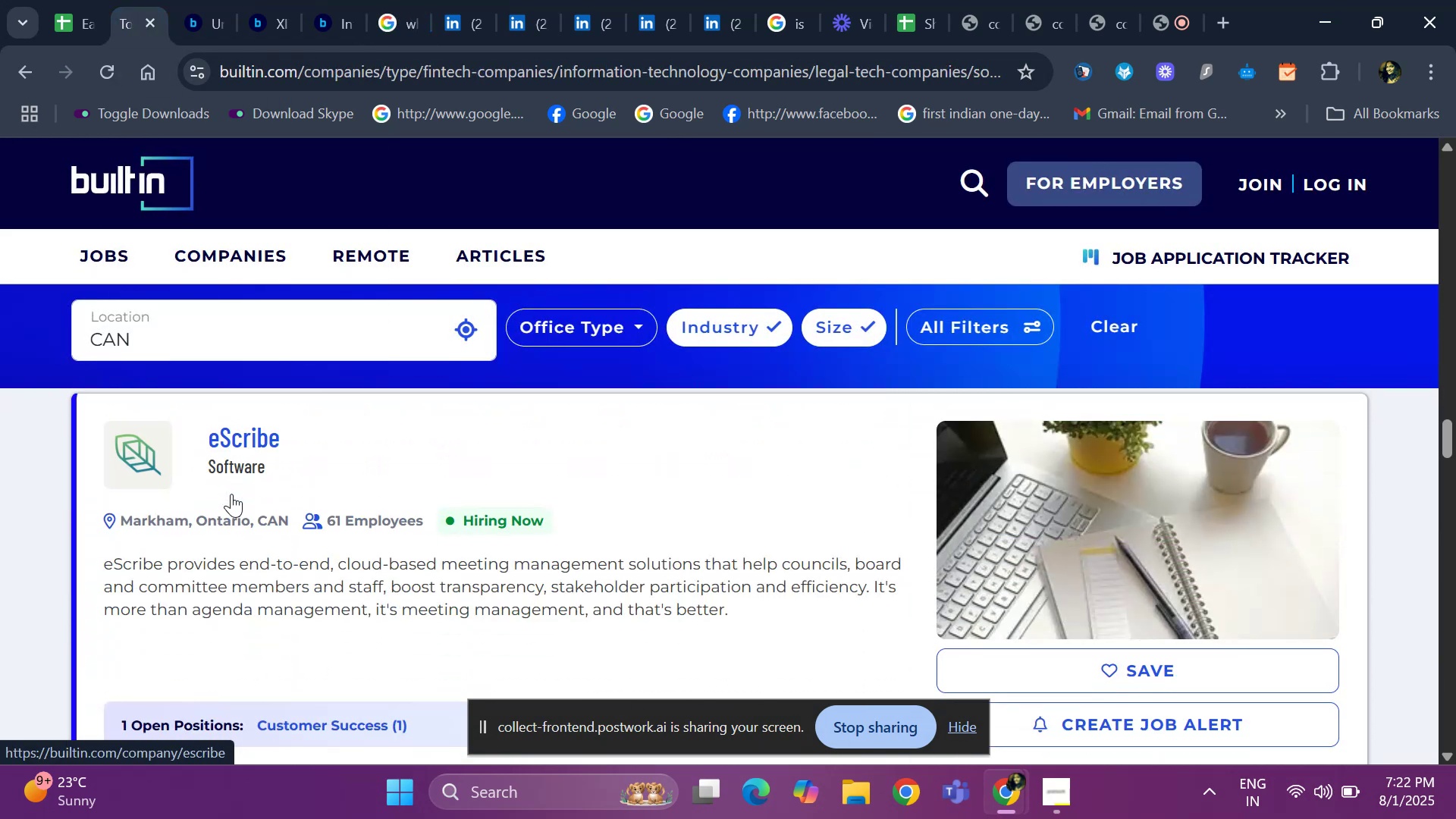 
scroll: coordinate [288, 474], scroll_direction: down, amount: 13.0
 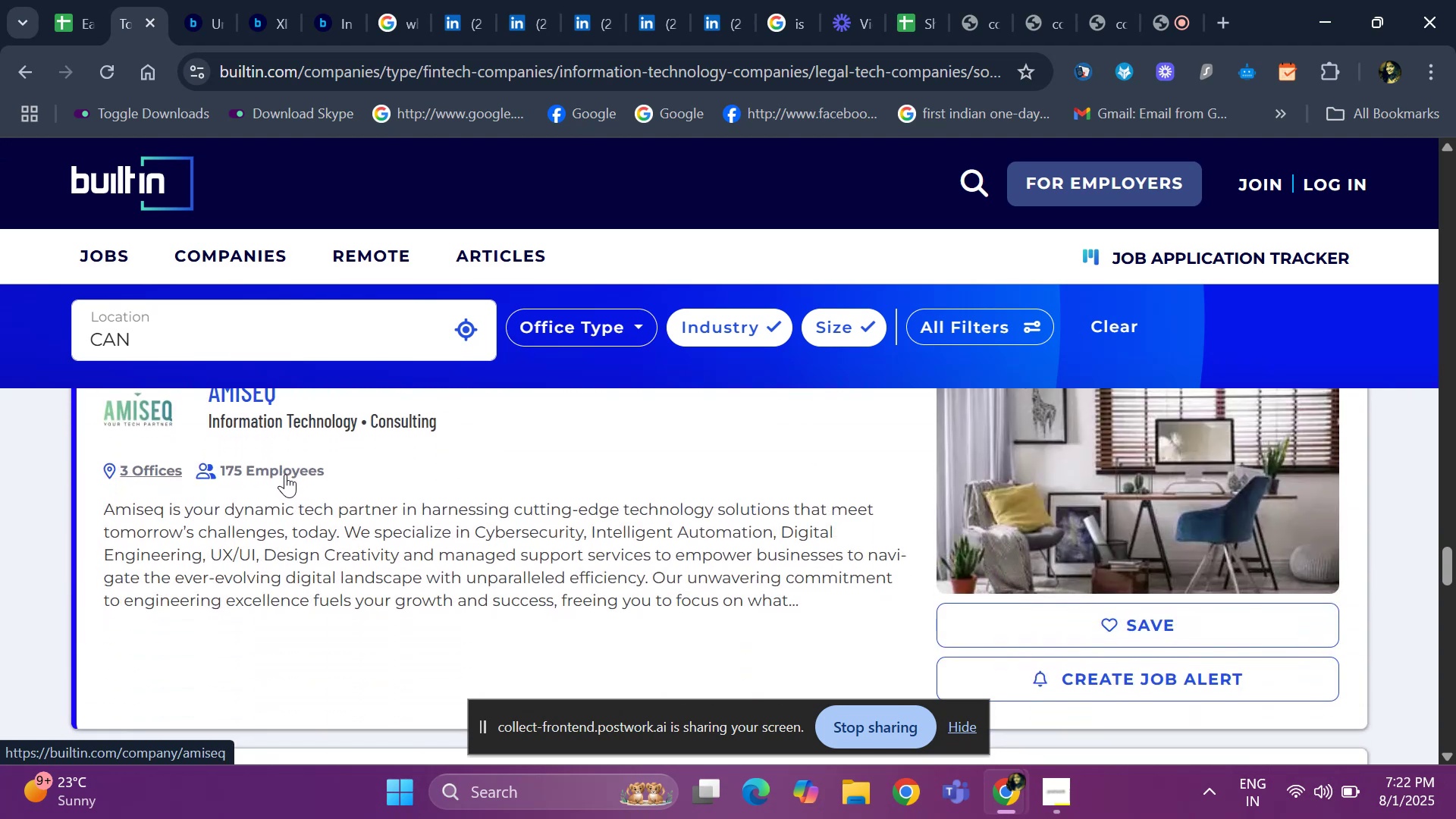 
scroll: coordinate [285, 474], scroll_direction: up, amount: 1.0
 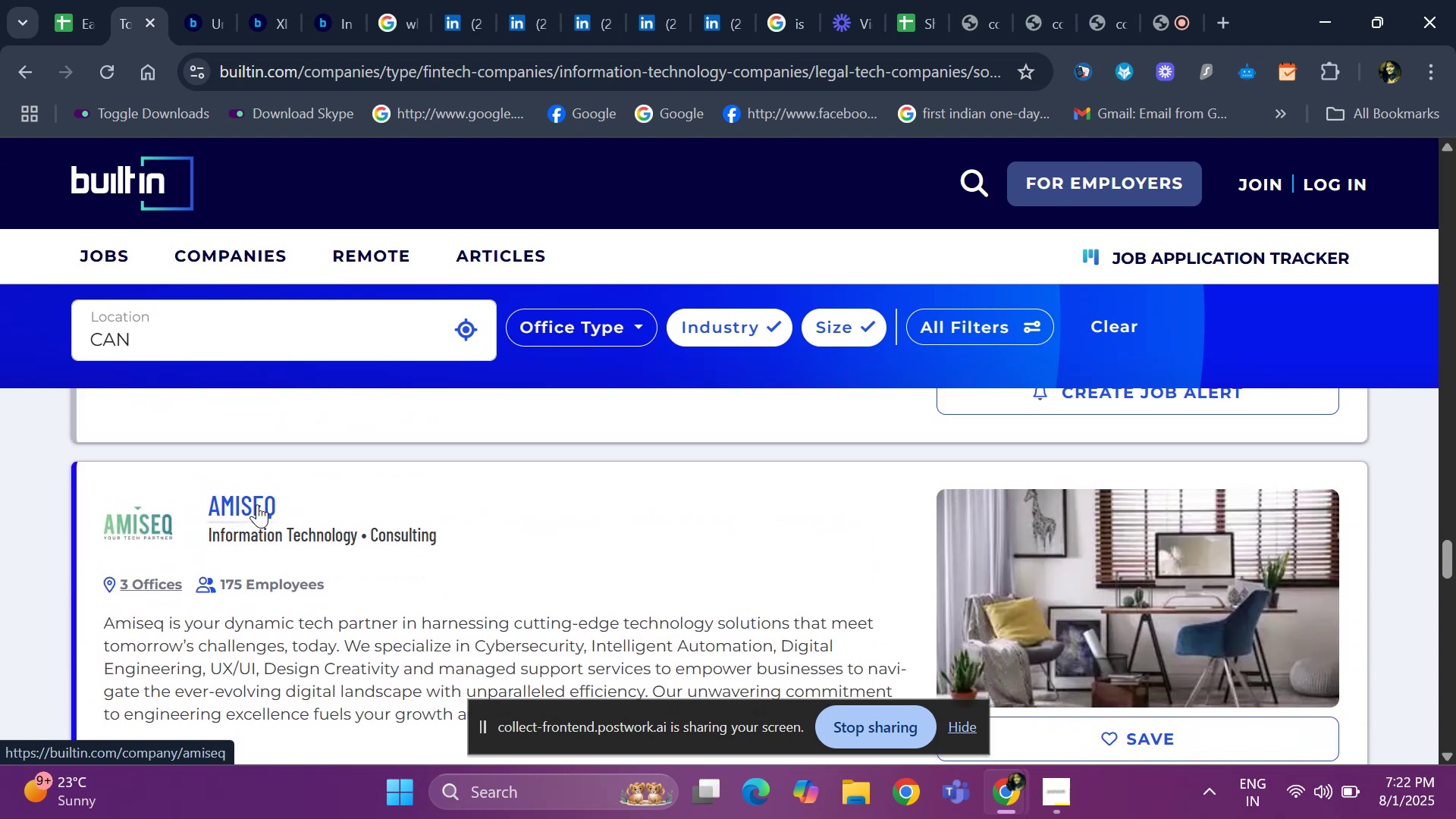 
right_click([257, 504])
 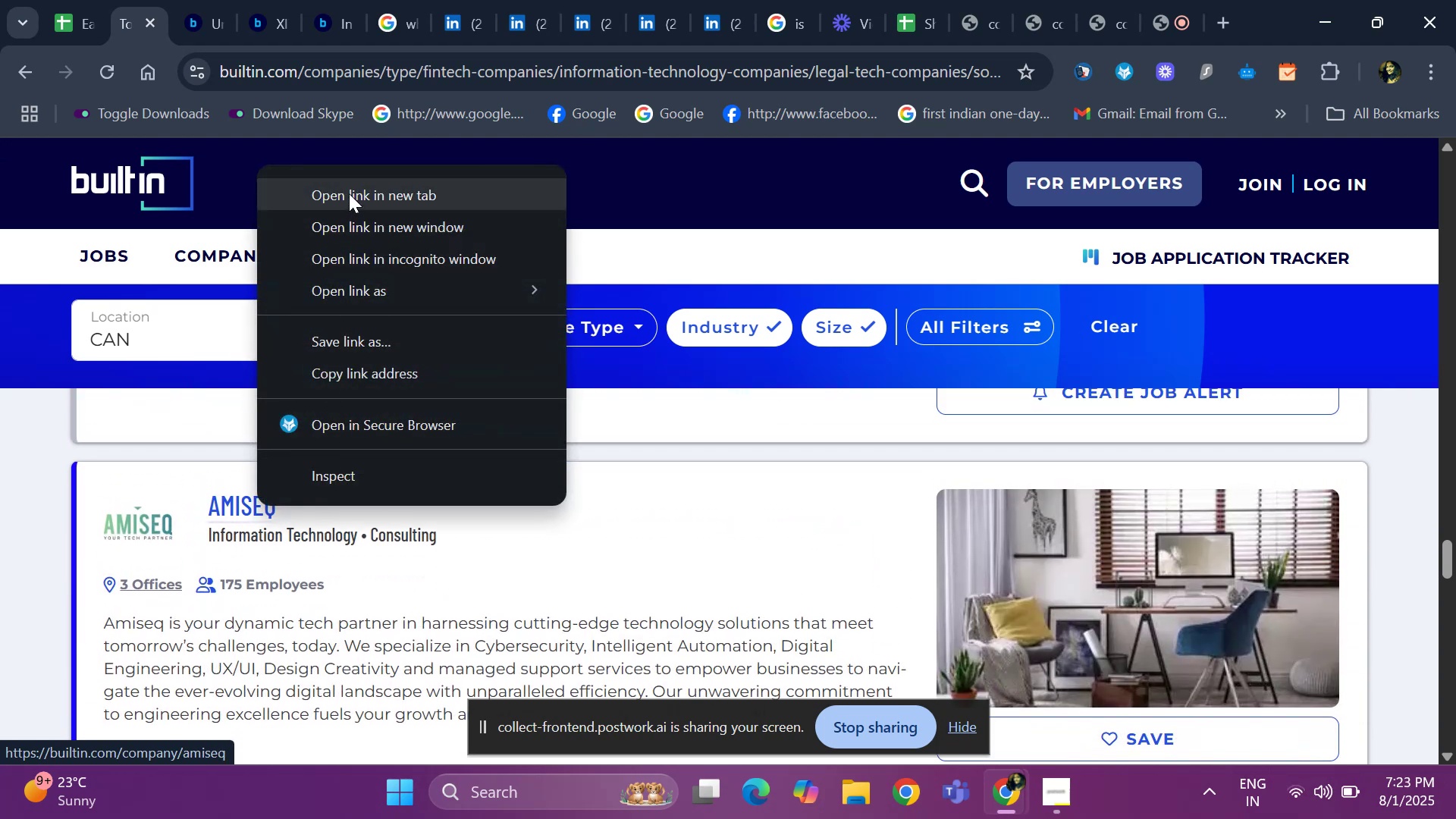 
left_click([349, 195])
 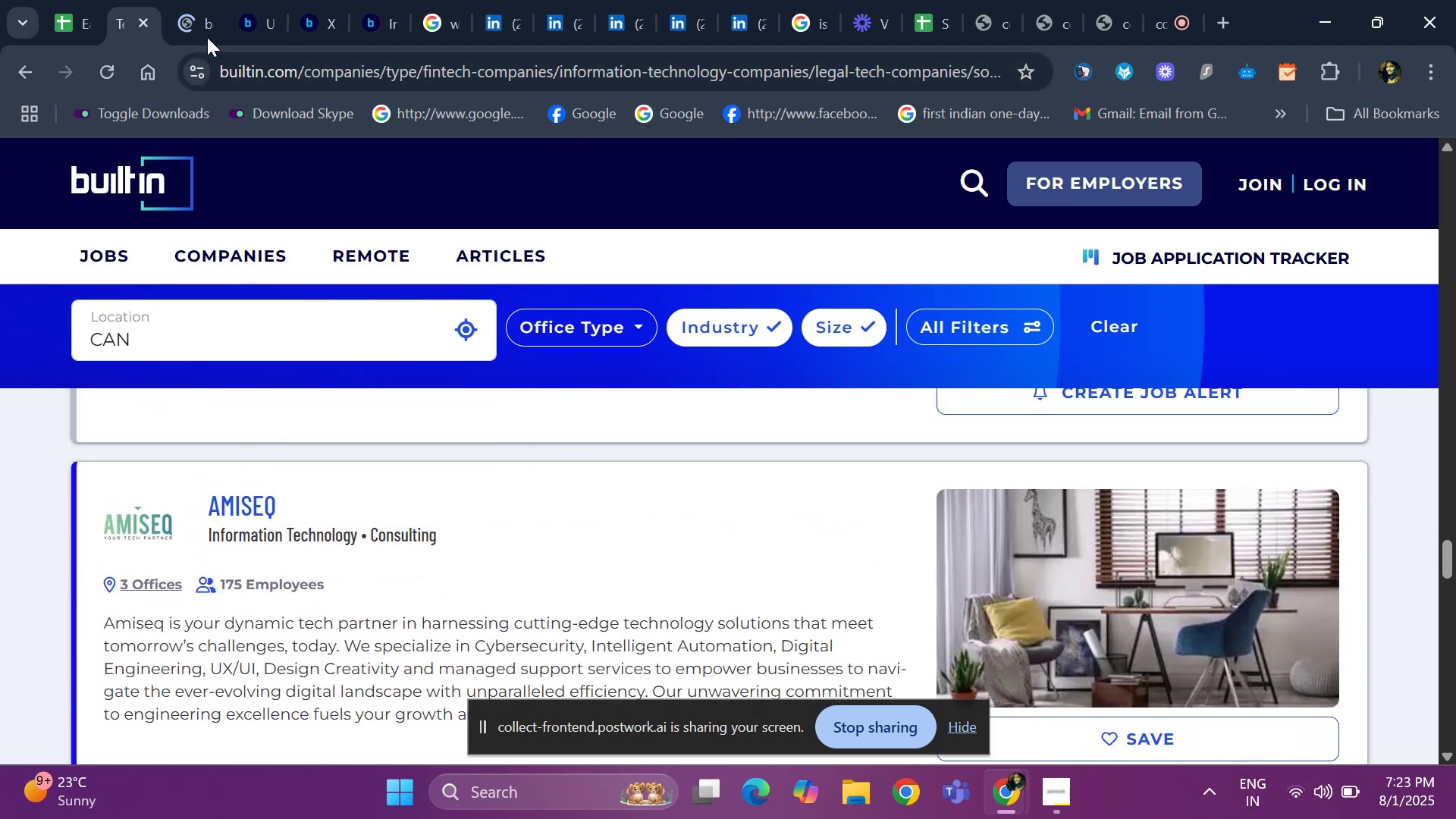 
left_click([205, 26])
 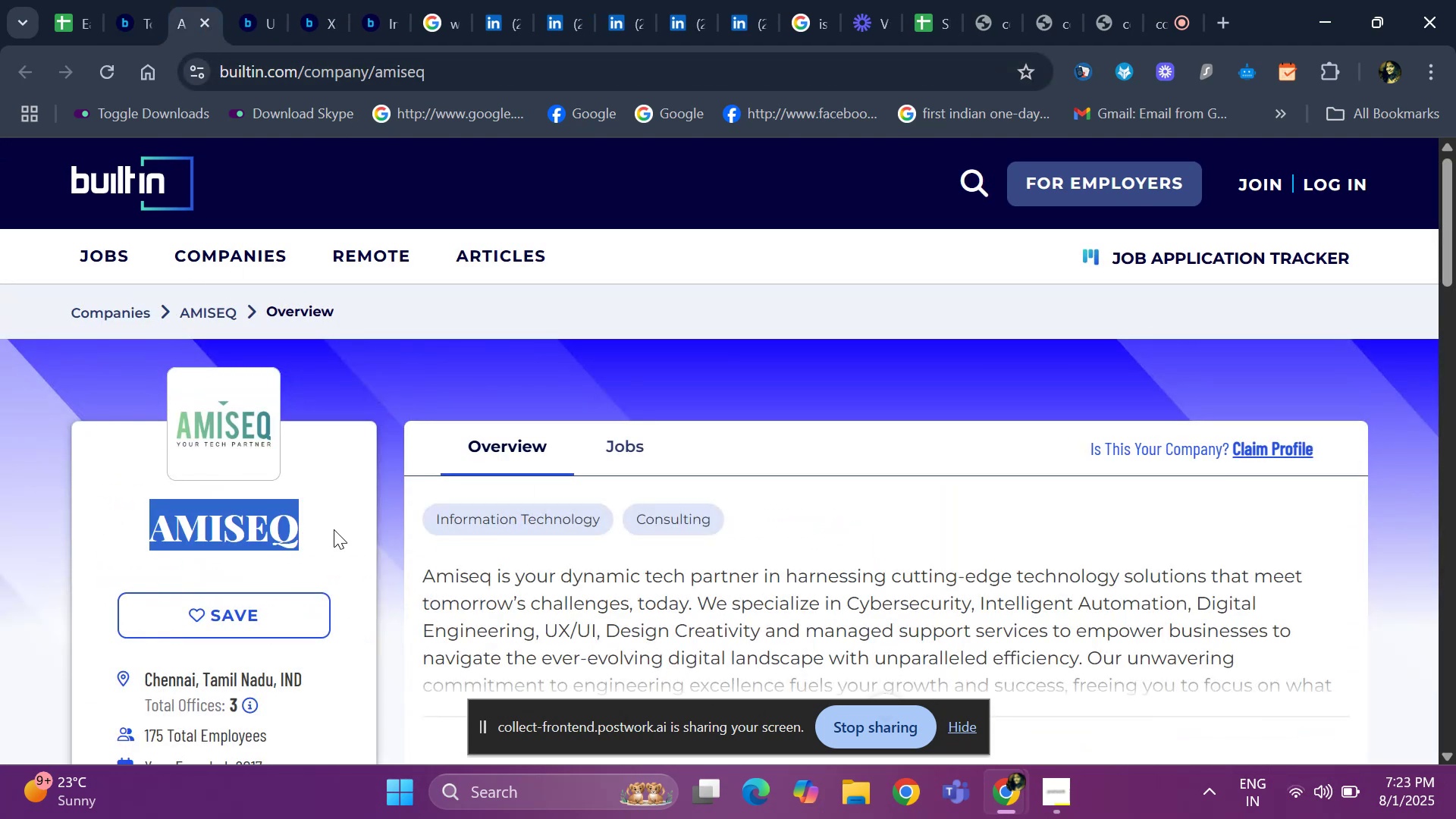 
key(Control+ControlLeft)
 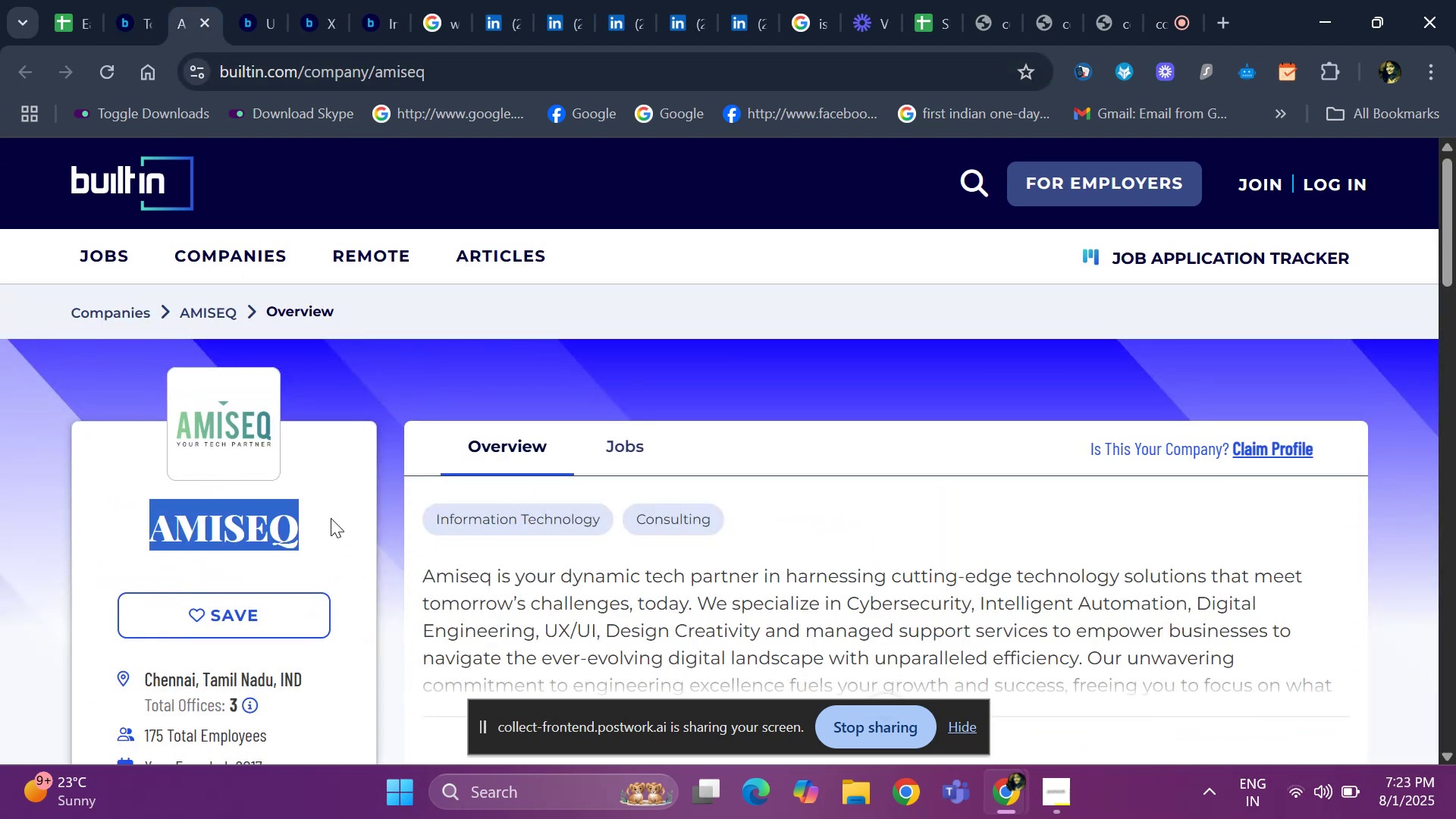 
key(Control+C)
 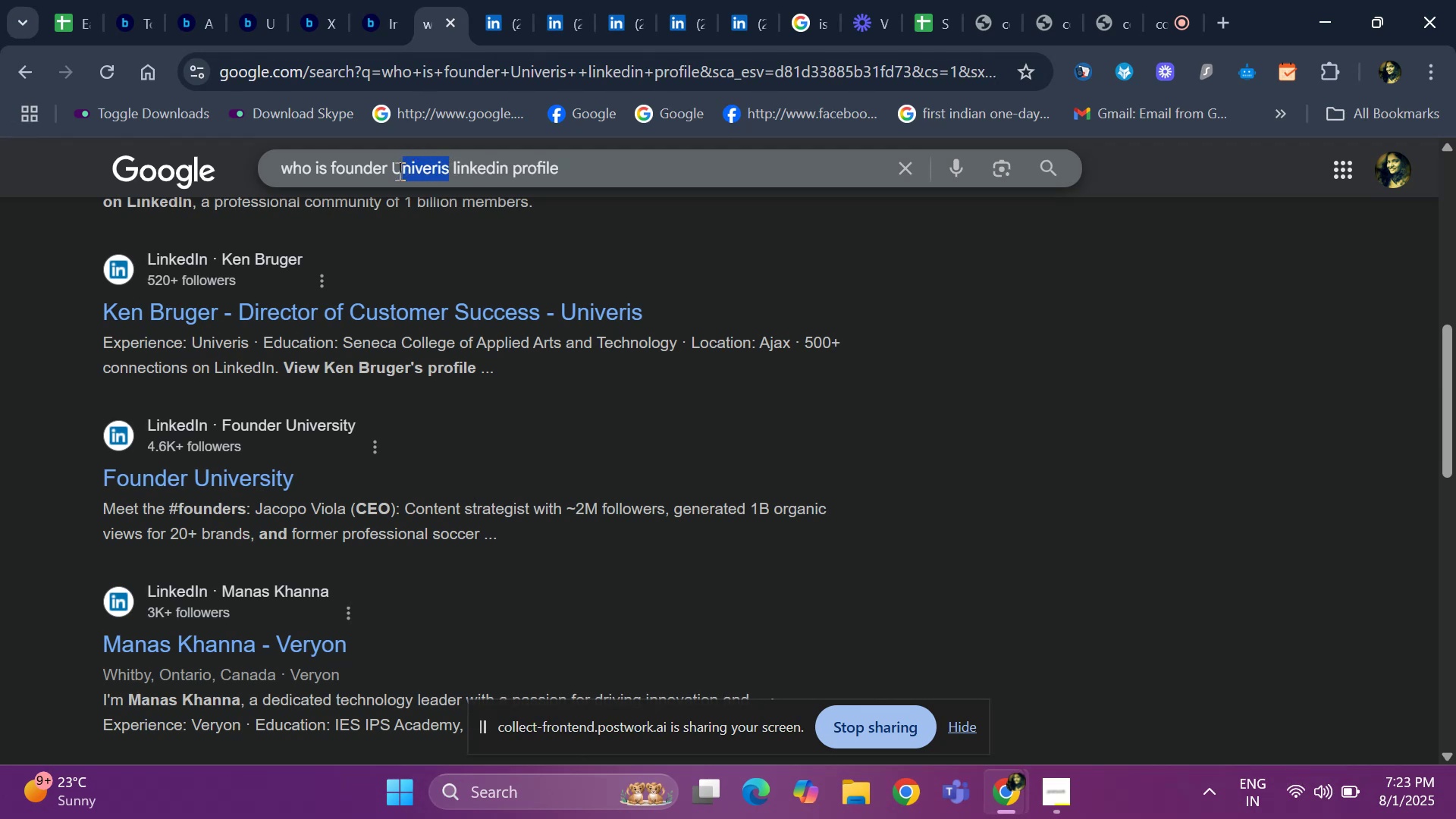 
wait(5.35)
 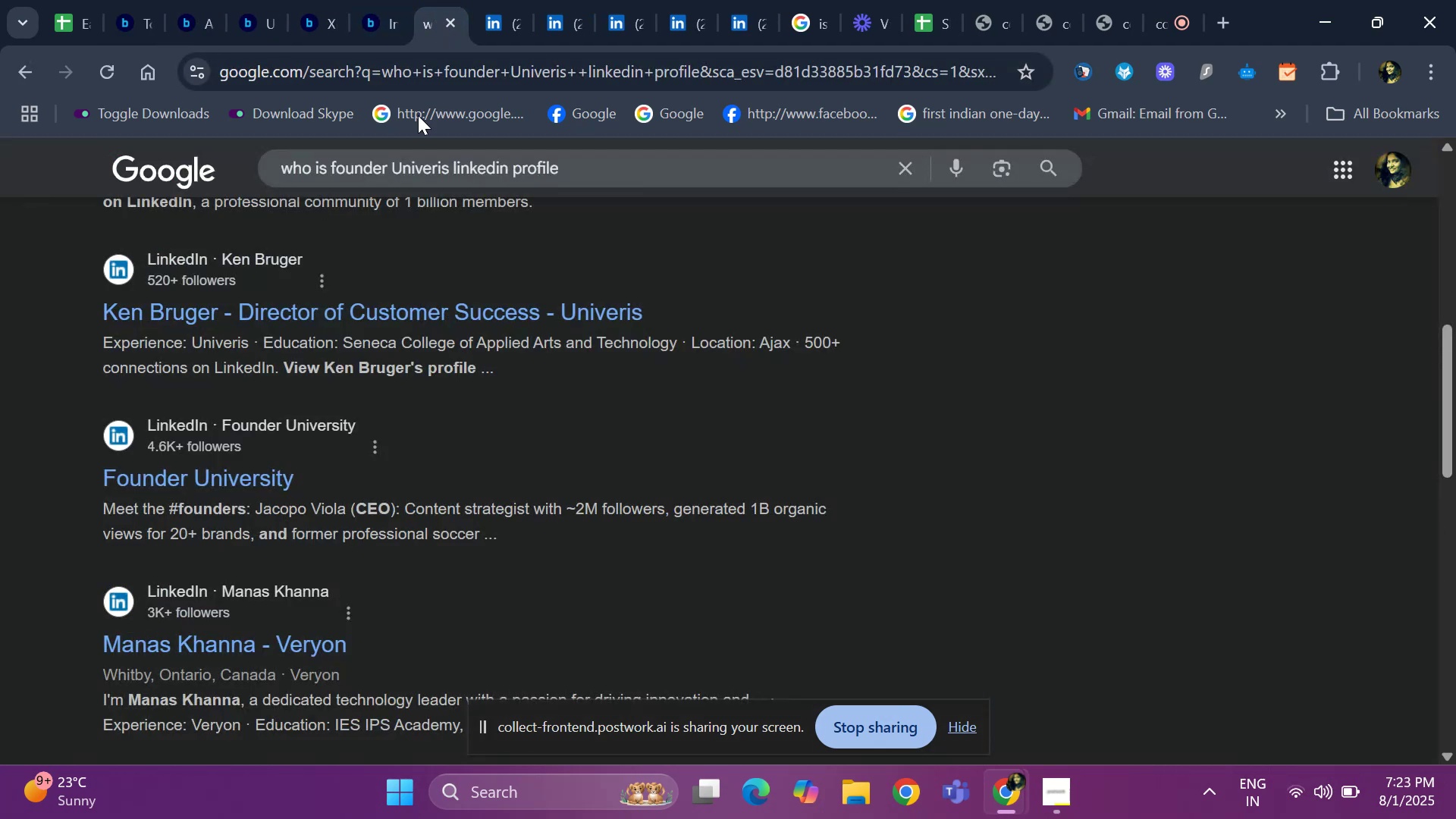 
key(Backspace)
 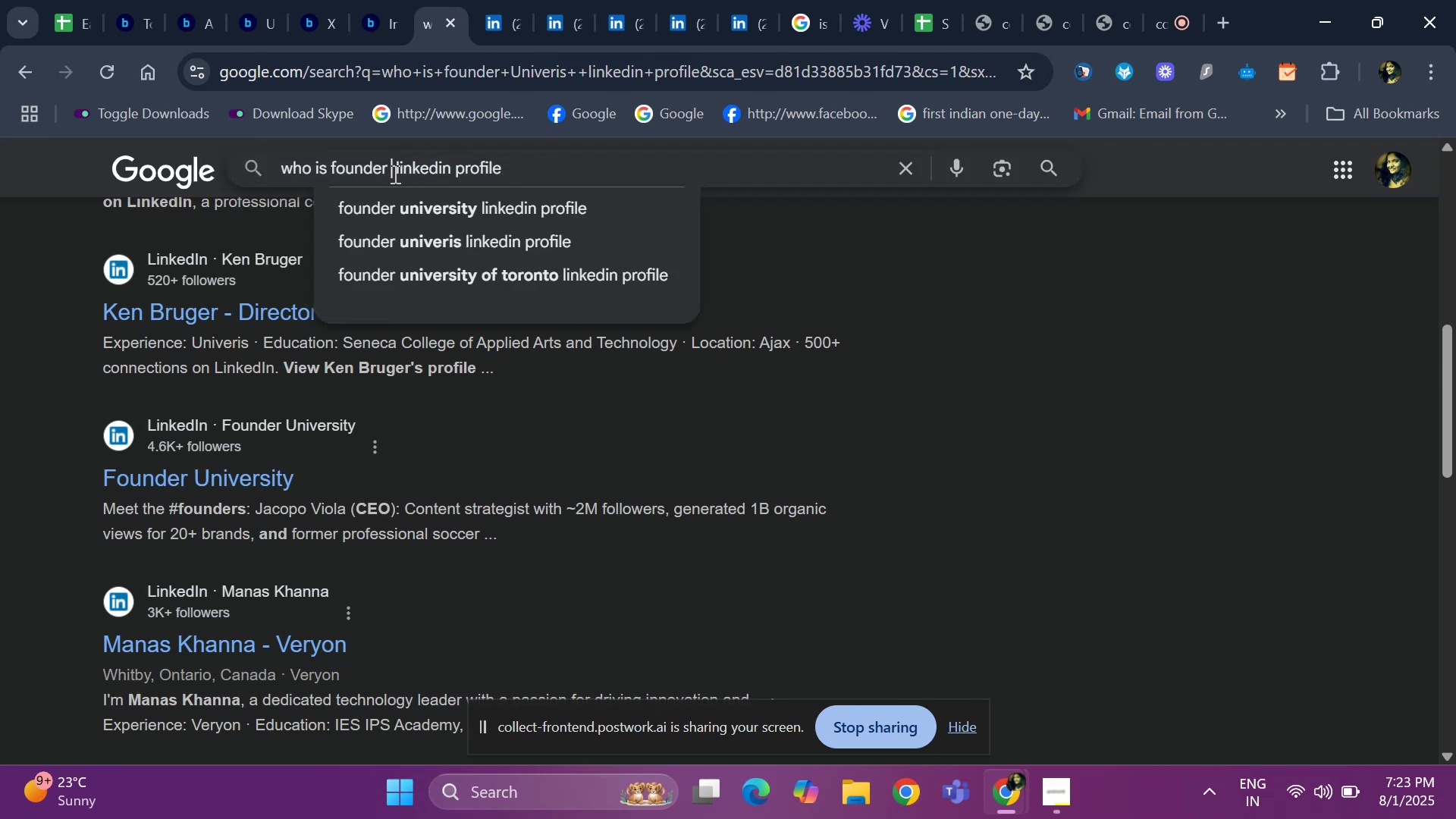 
key(Control+V)
 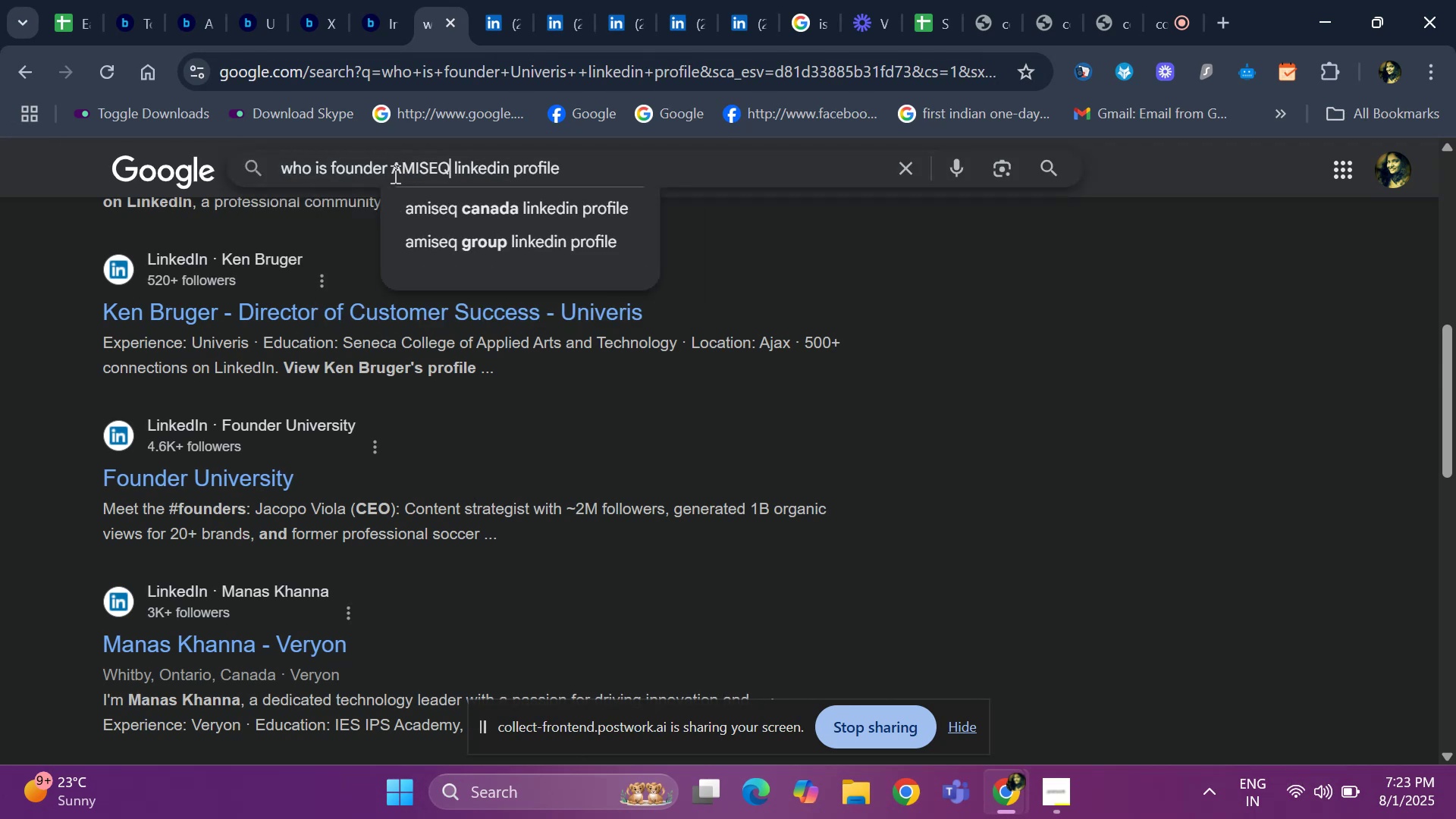 
key(Space)
 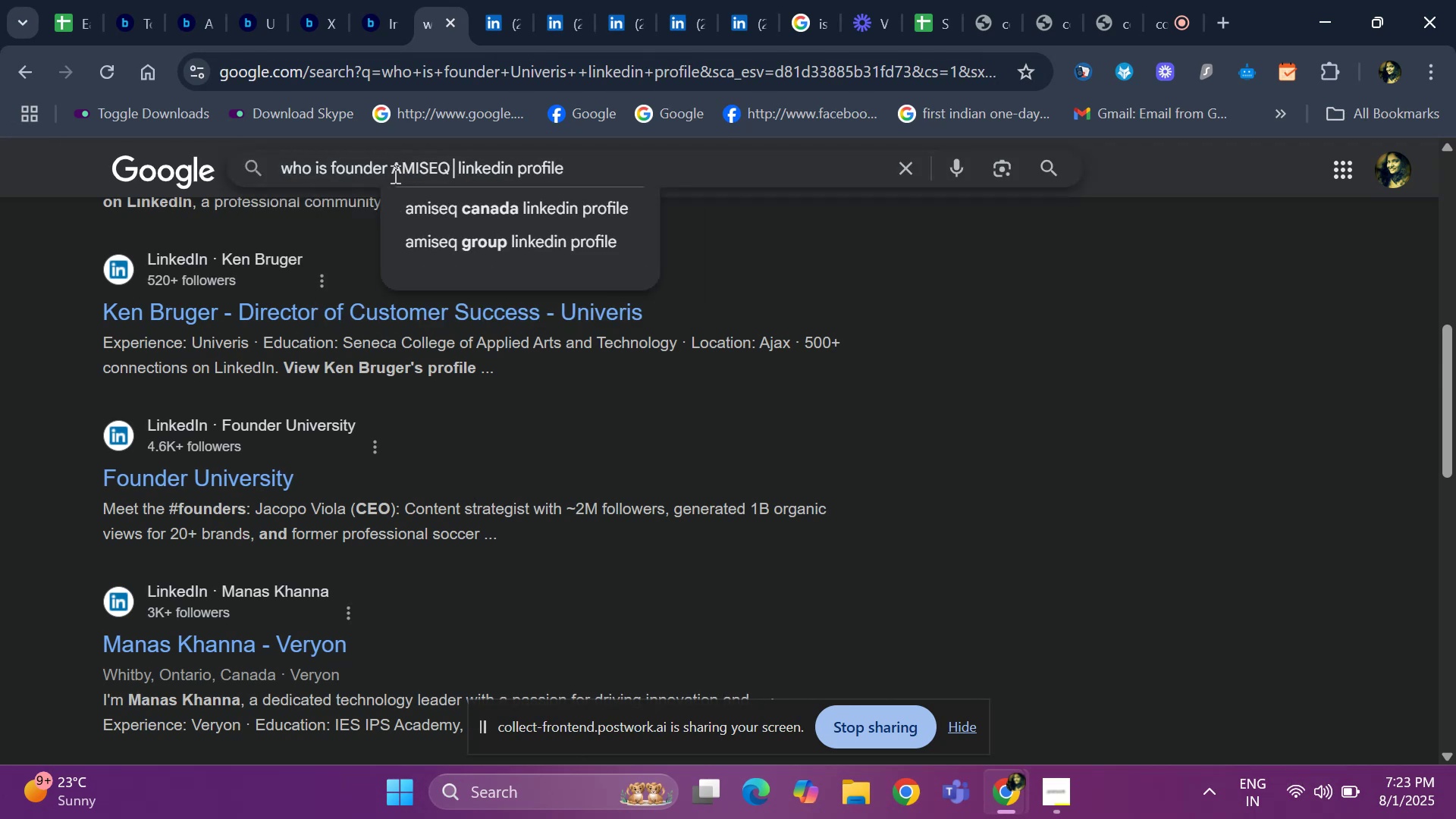 
key(Enter)
 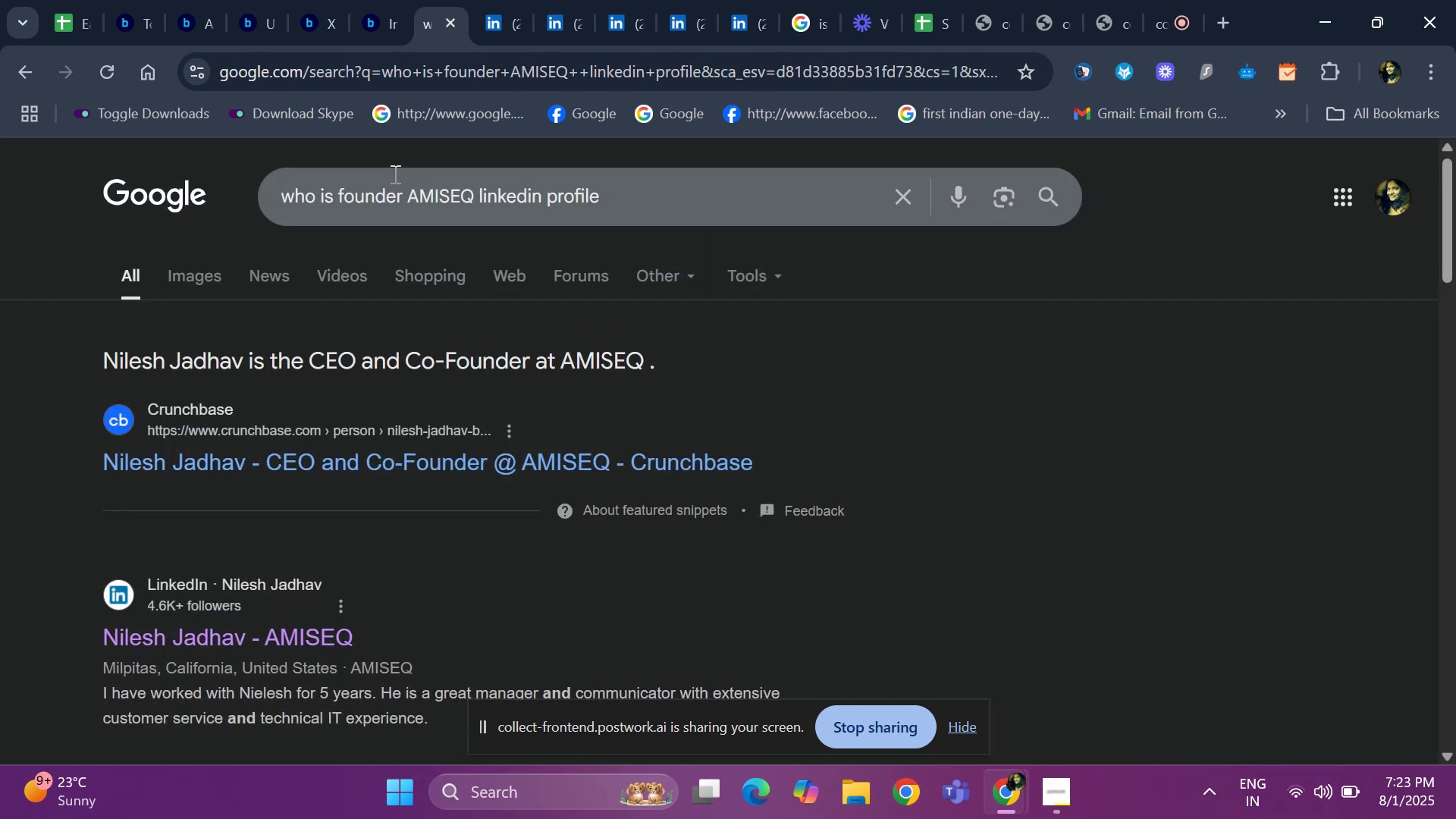 
wait(6.41)
 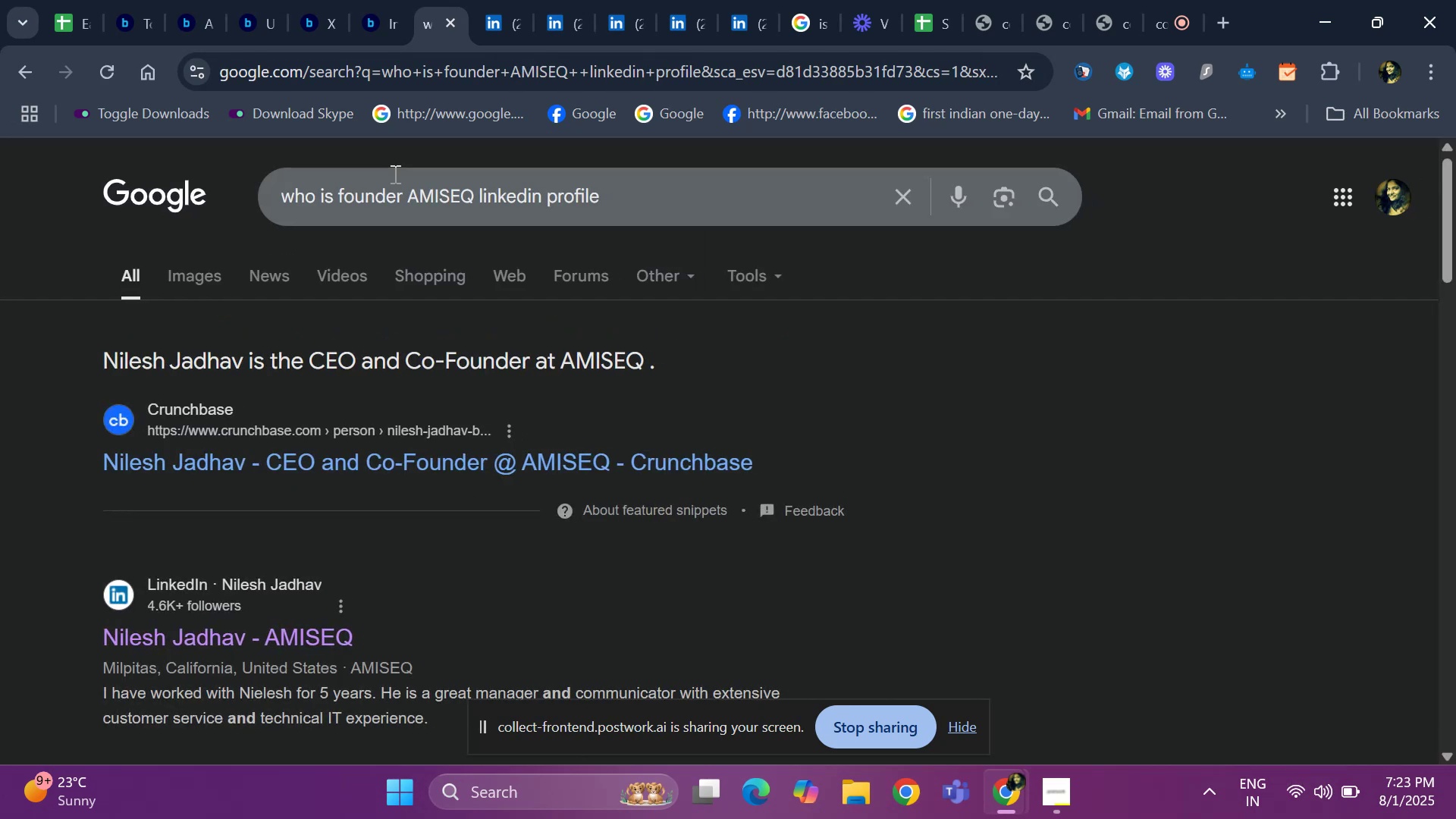 
scroll: coordinate [321, 580], scroll_direction: down, amount: 1.0
 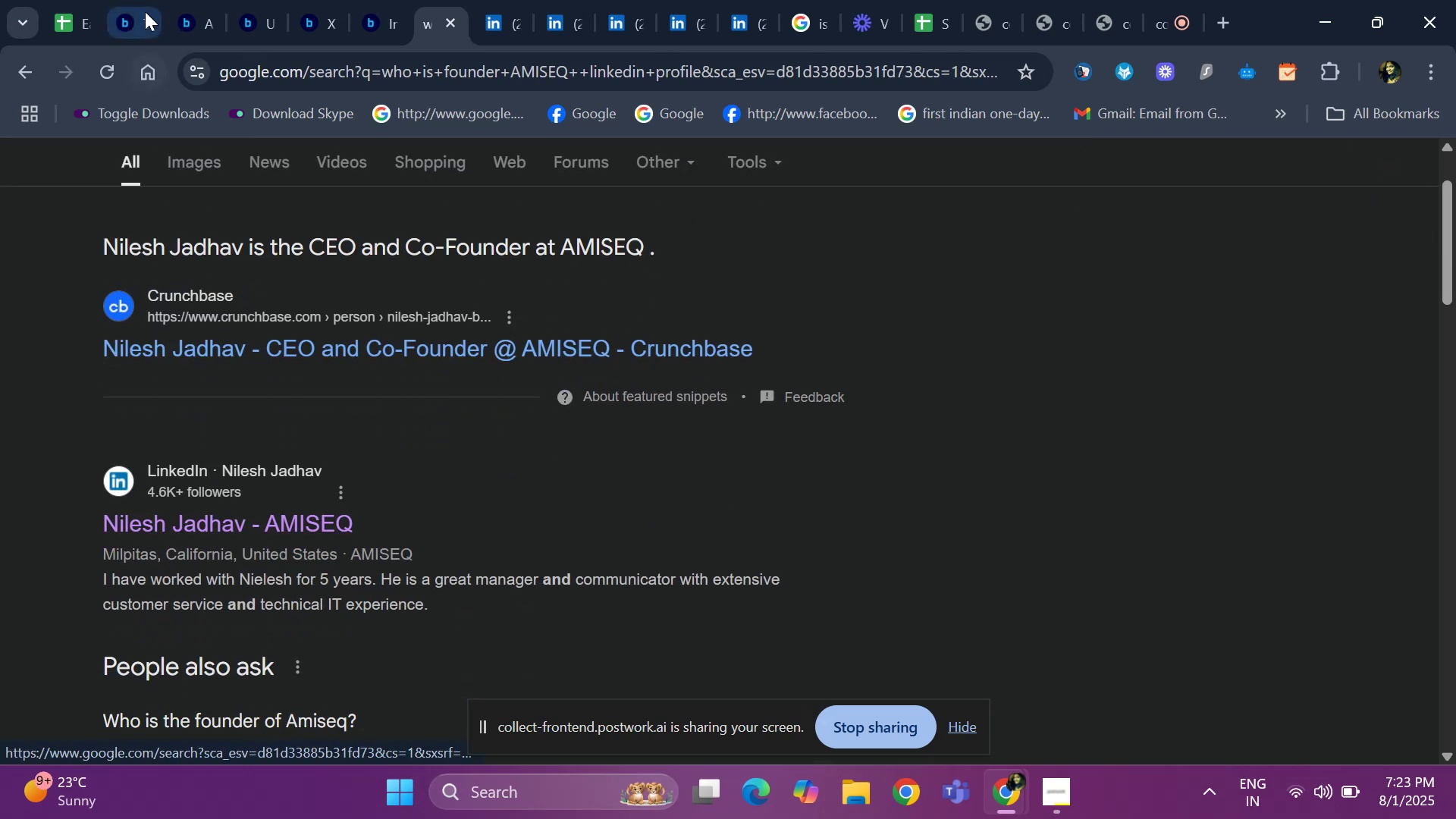 
left_click([129, 17])
 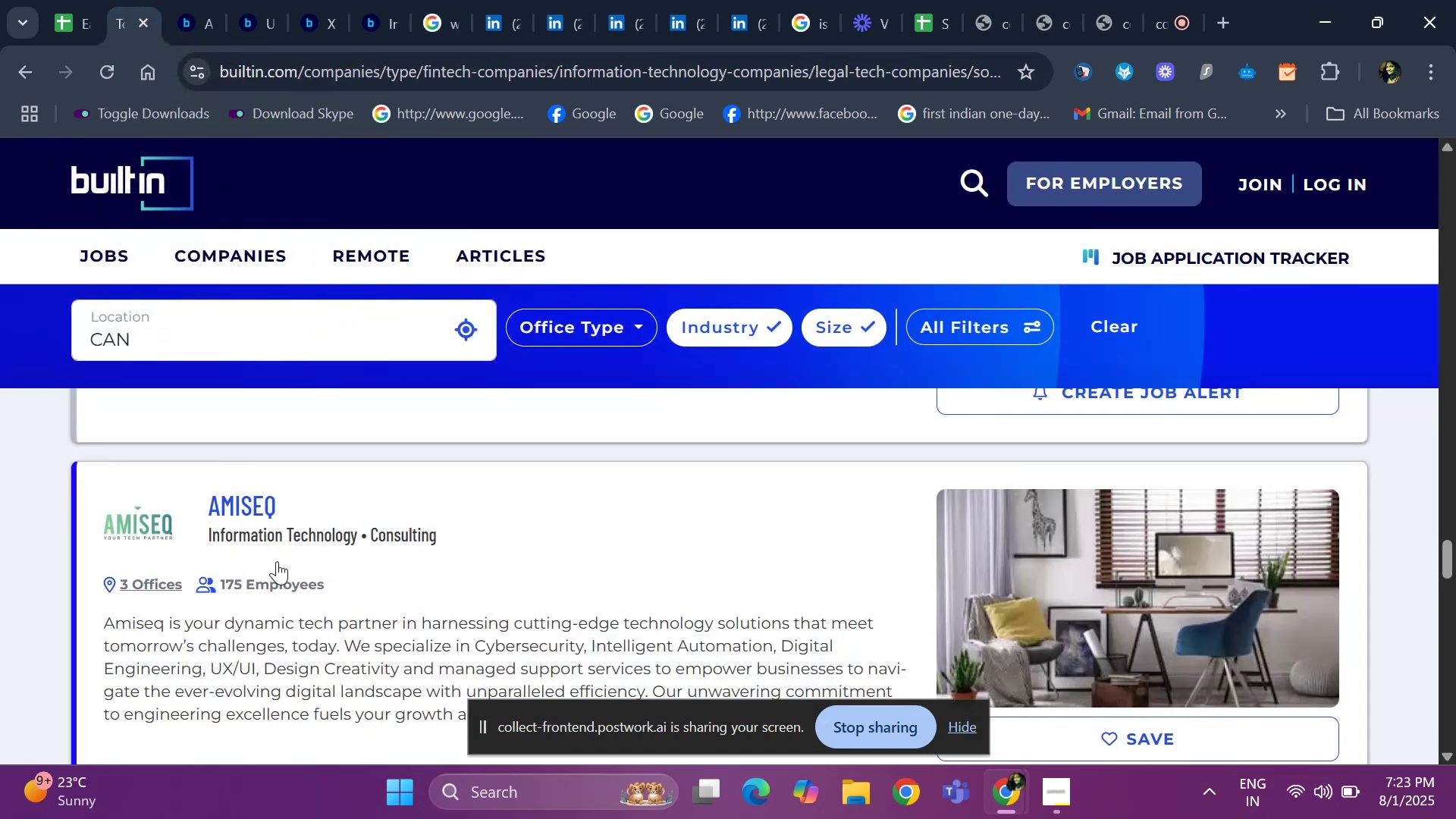 
scroll: coordinate [260, 540], scroll_direction: down, amount: 4.0
 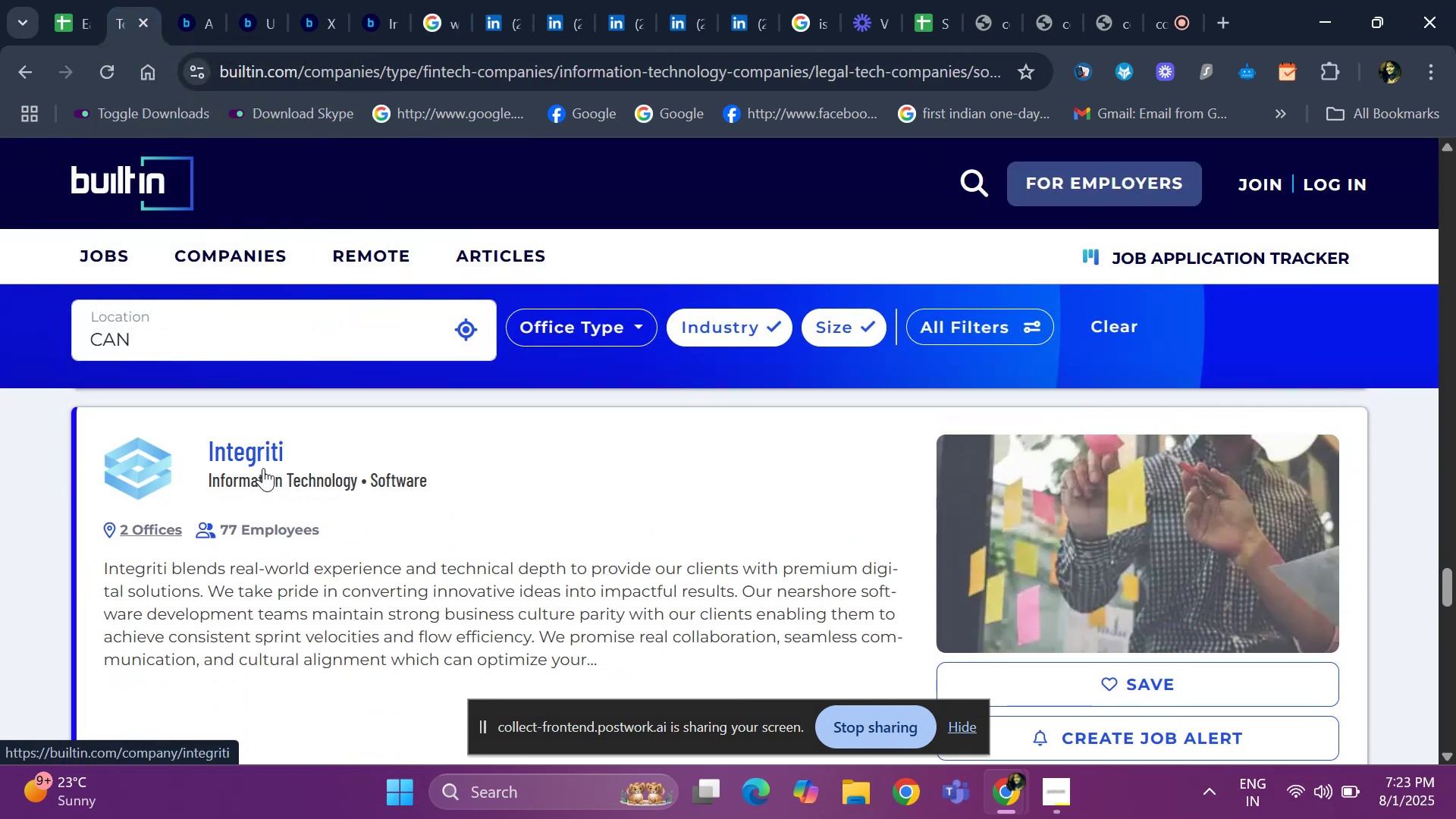 
right_click([263, 463])
 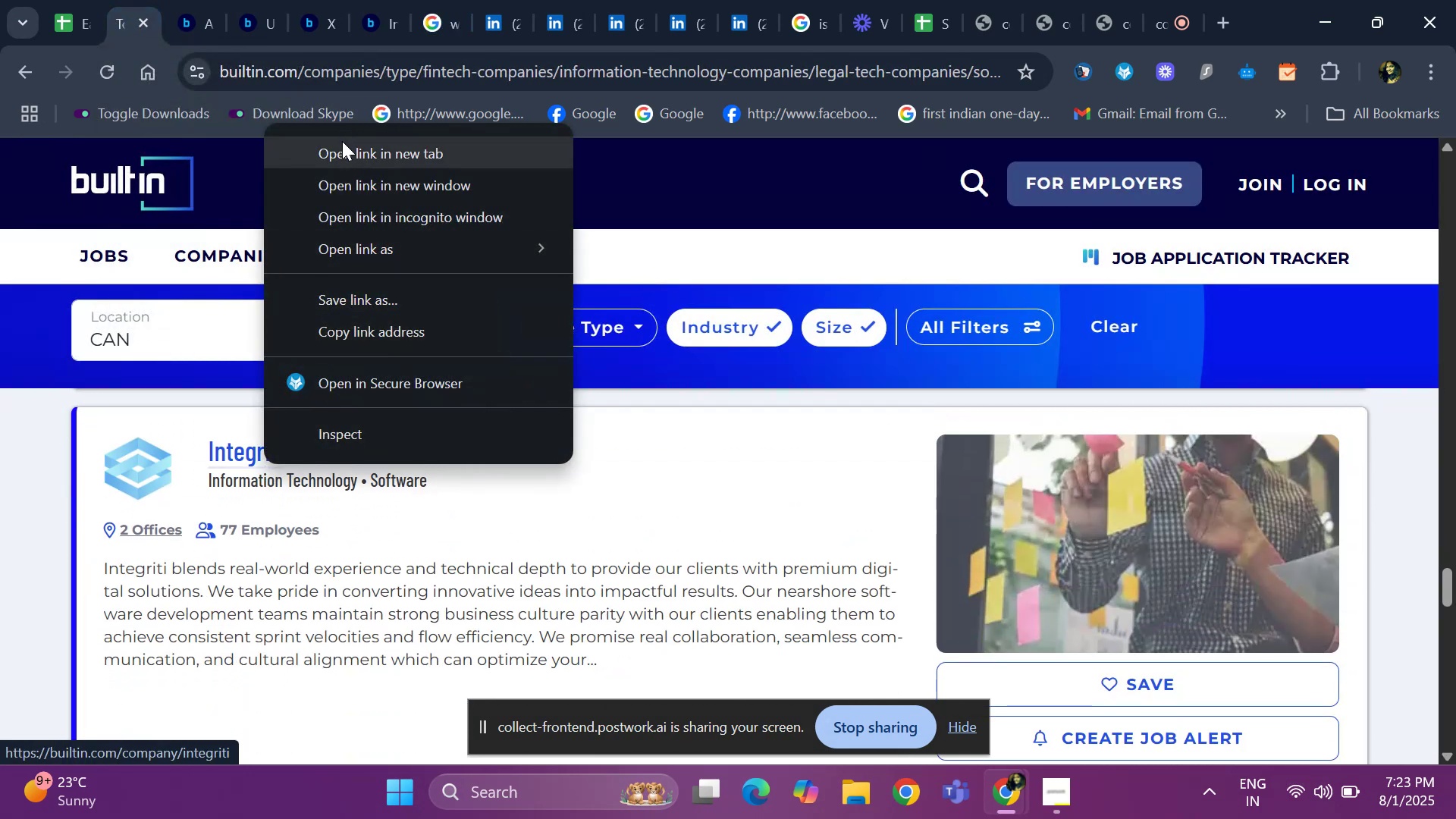 
left_click([338, 150])
 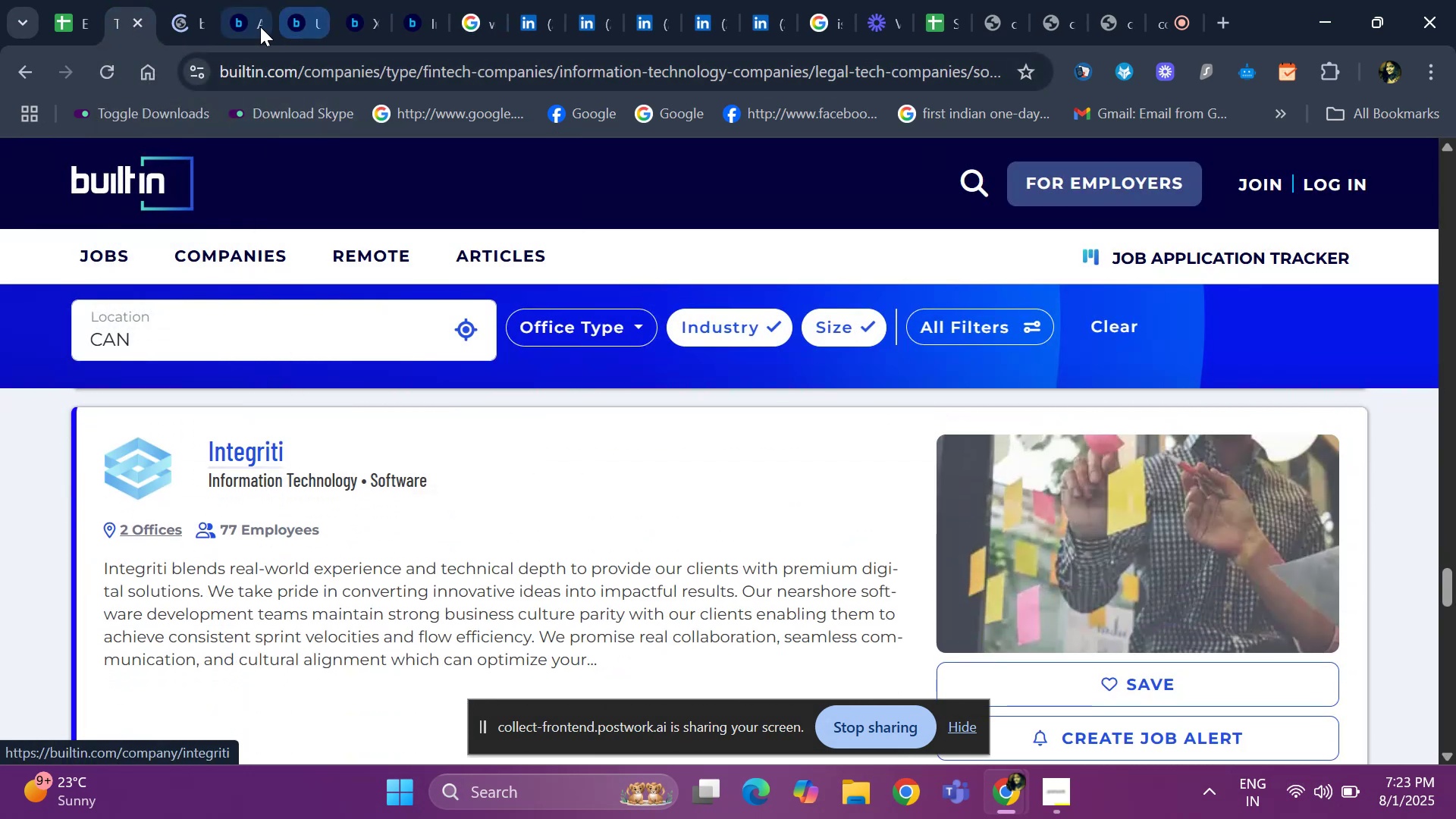 
left_click([260, 27])
 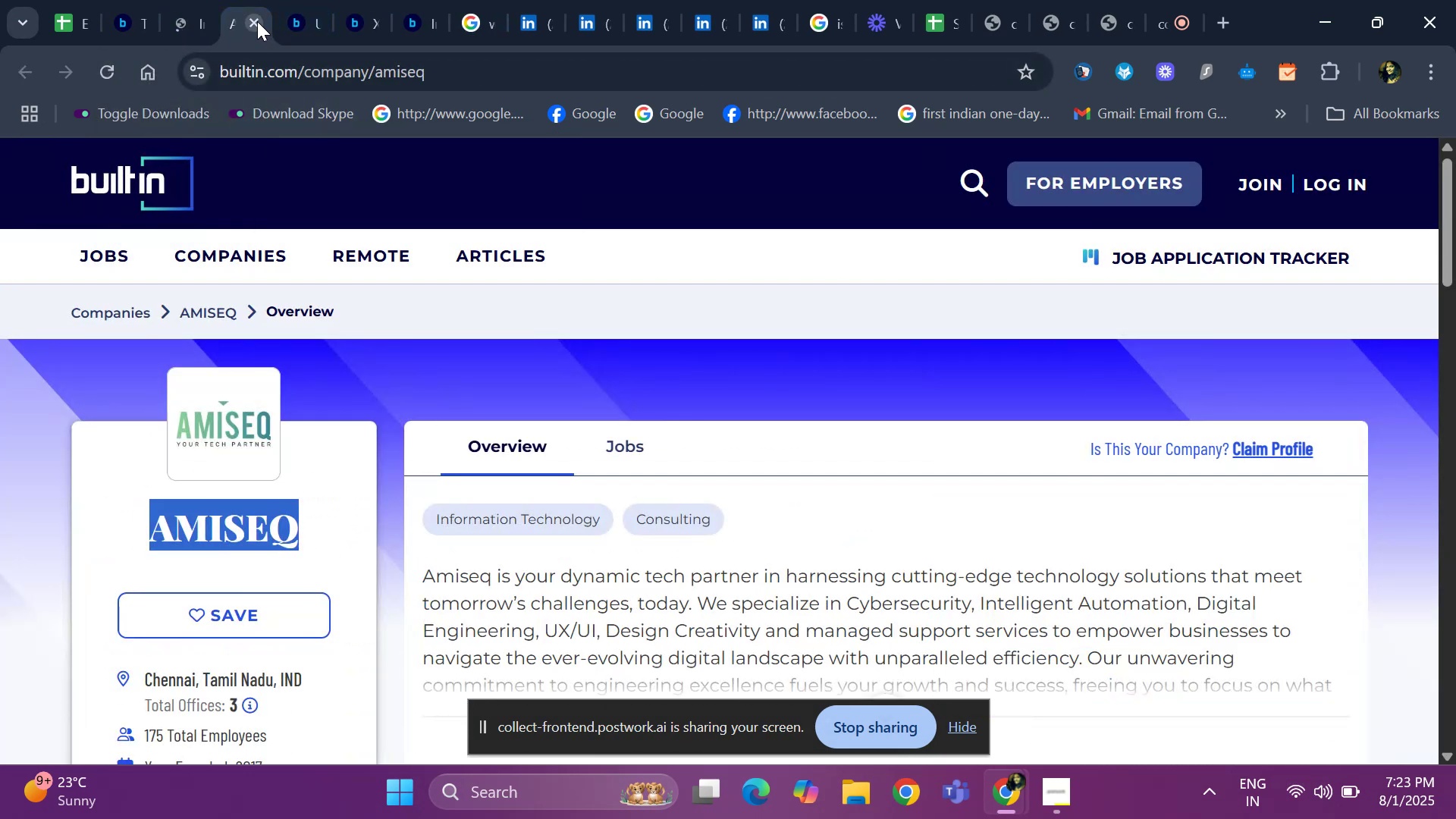 
left_click([253, 21])
 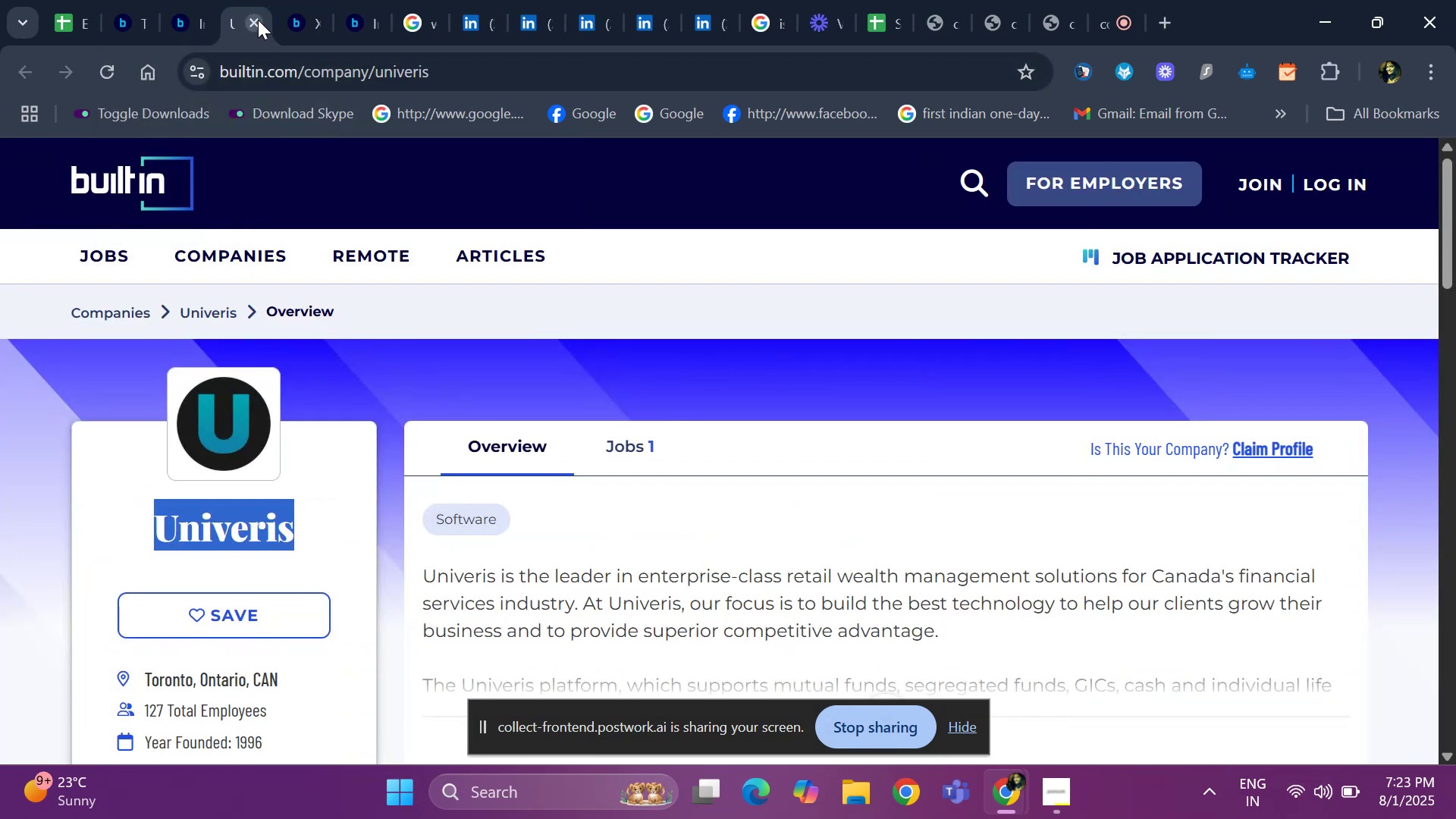 
left_click([257, 20])
 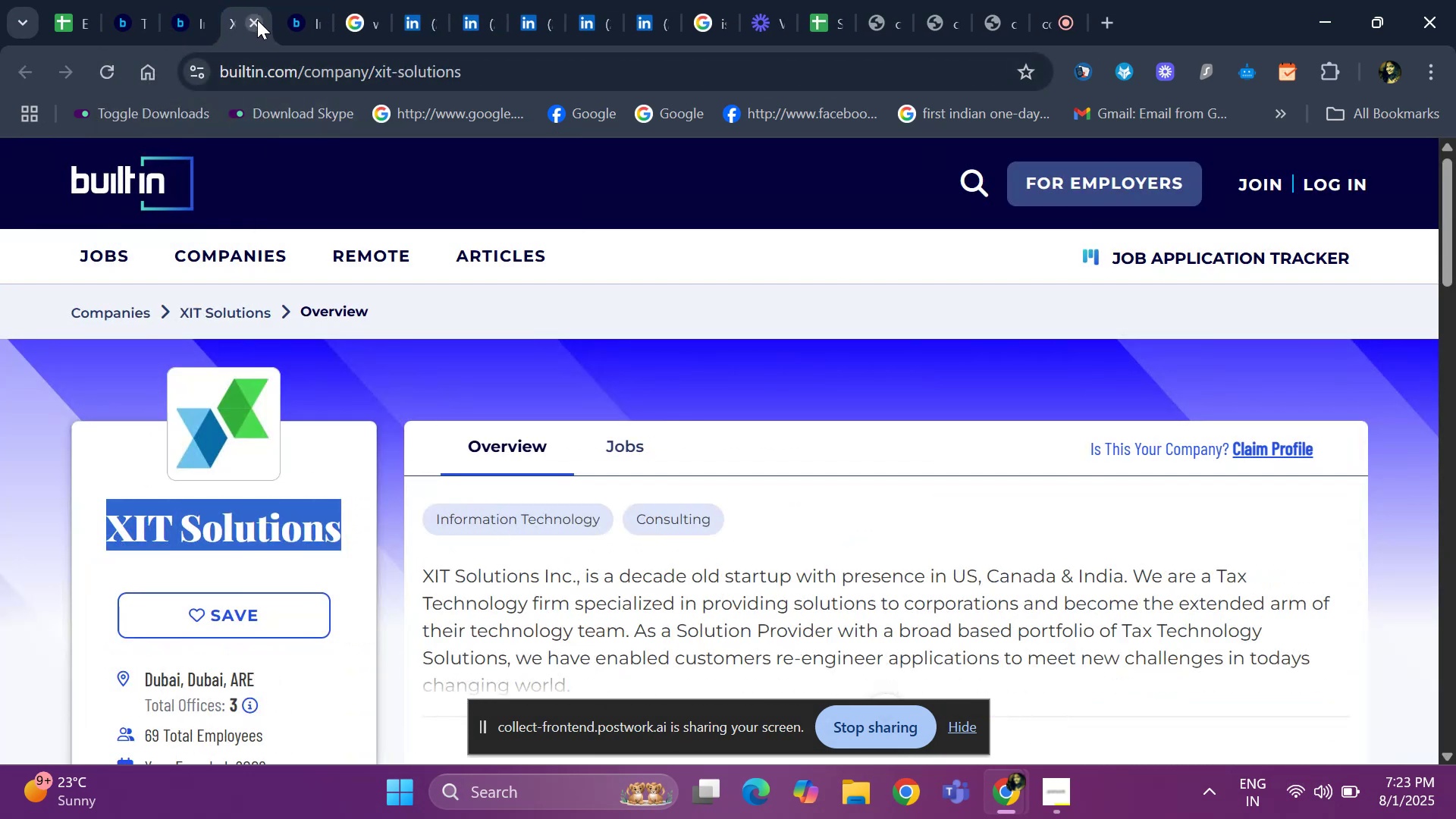 
left_click([257, 20])
 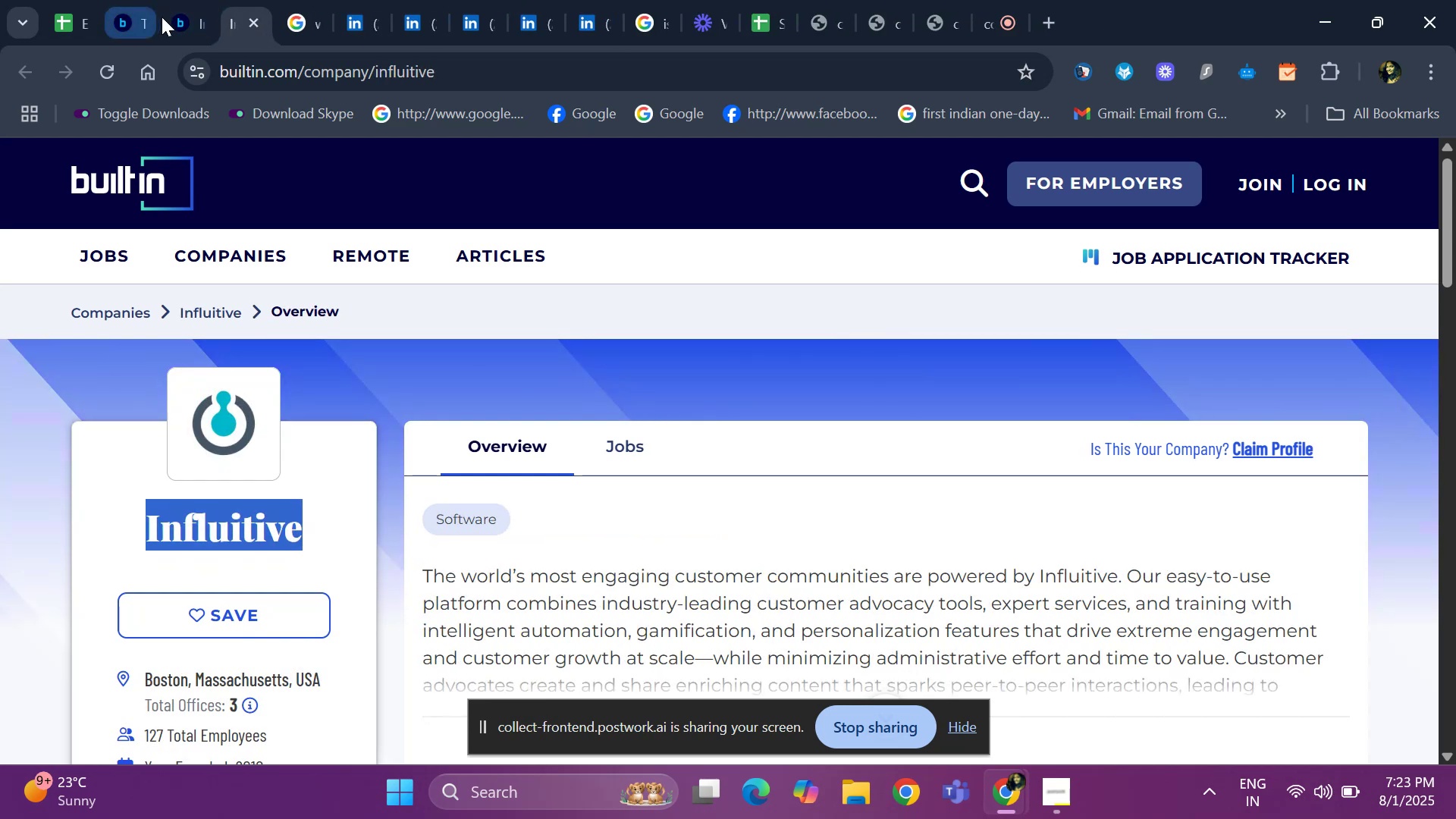 
left_click([182, 17])
 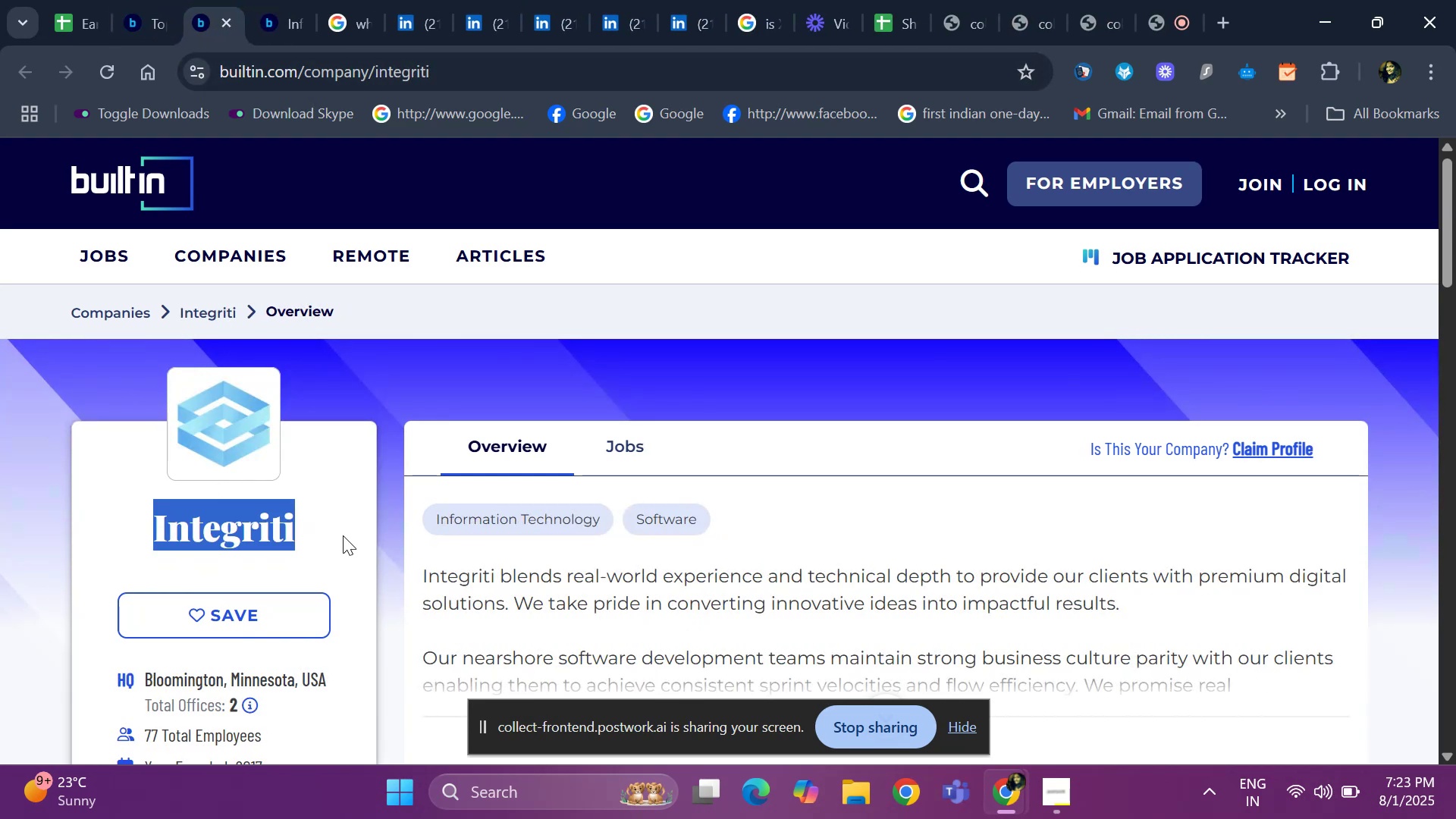 
key(Control+ControlLeft)
 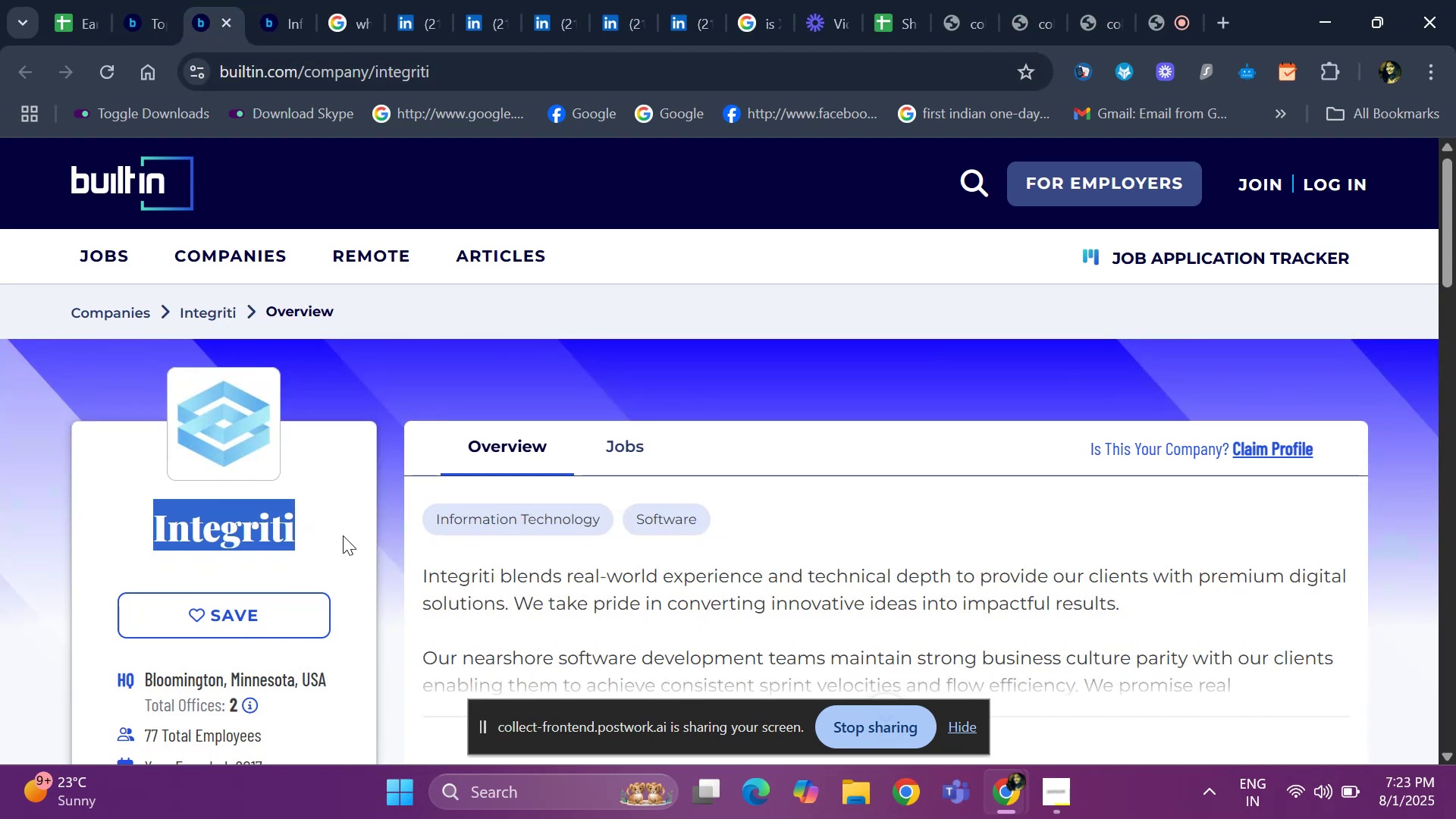 
key(Control+C)
 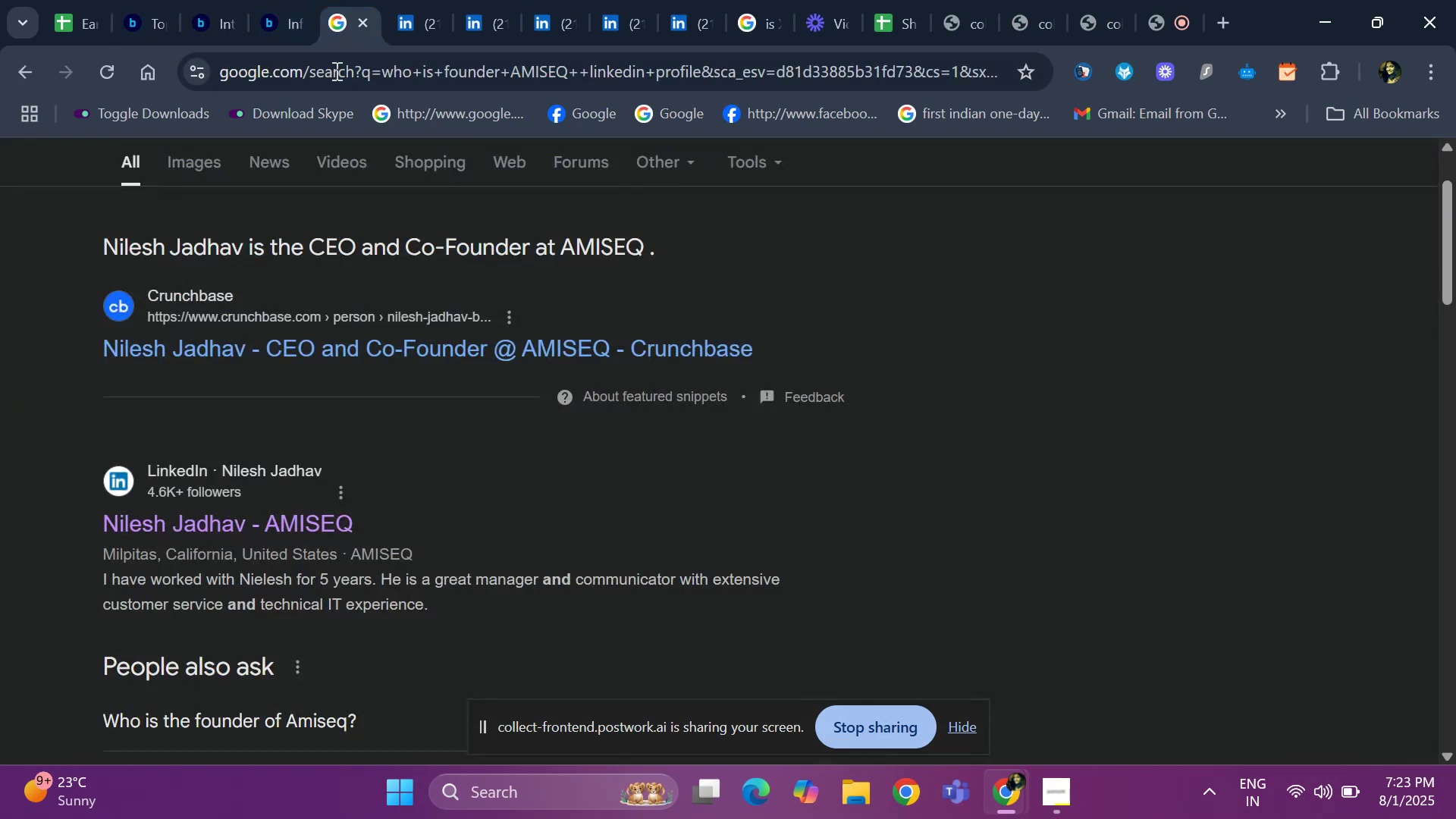 
scroll: coordinate [372, 315], scroll_direction: up, amount: 7.0
 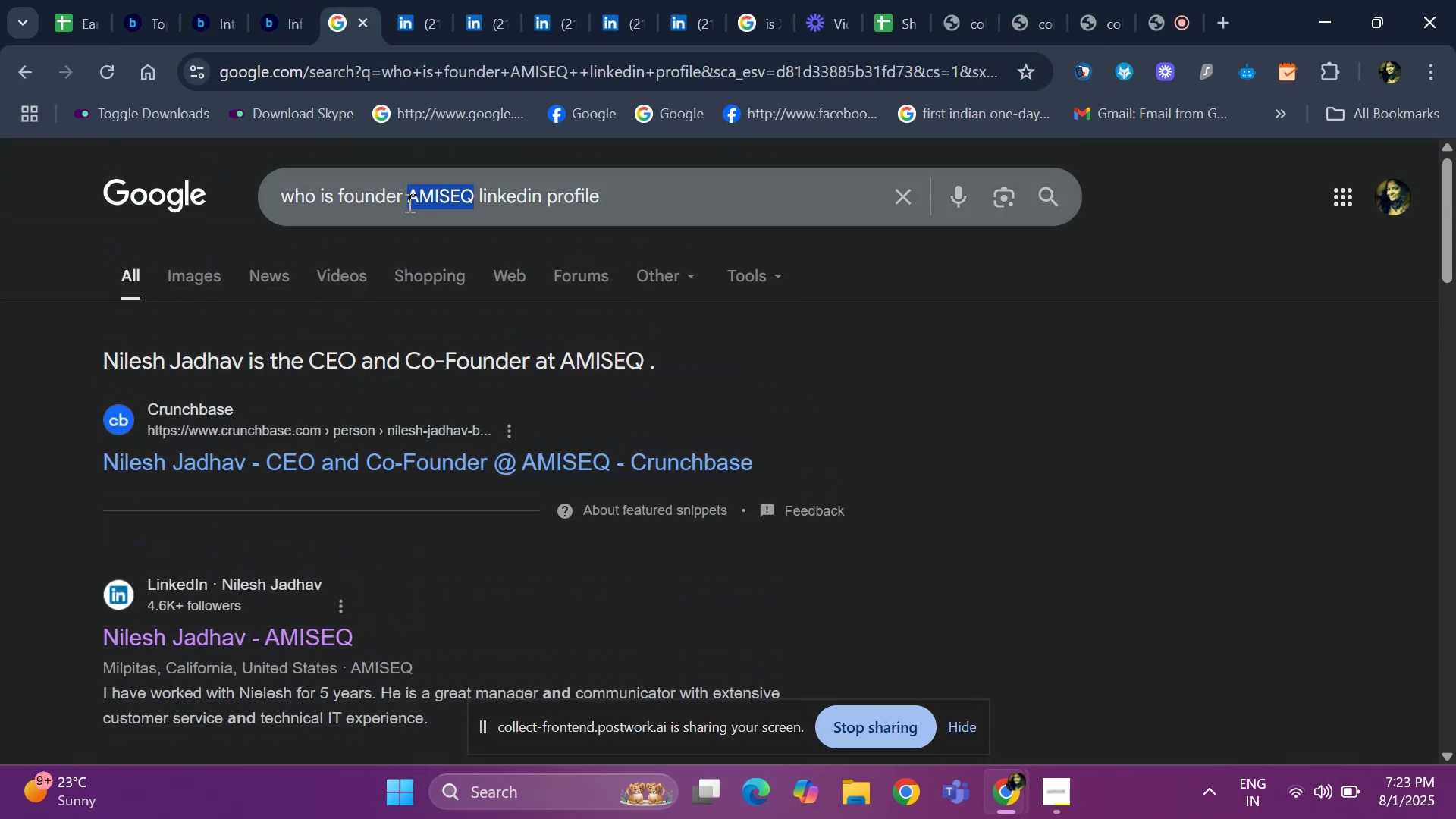 
key(Backspace)
 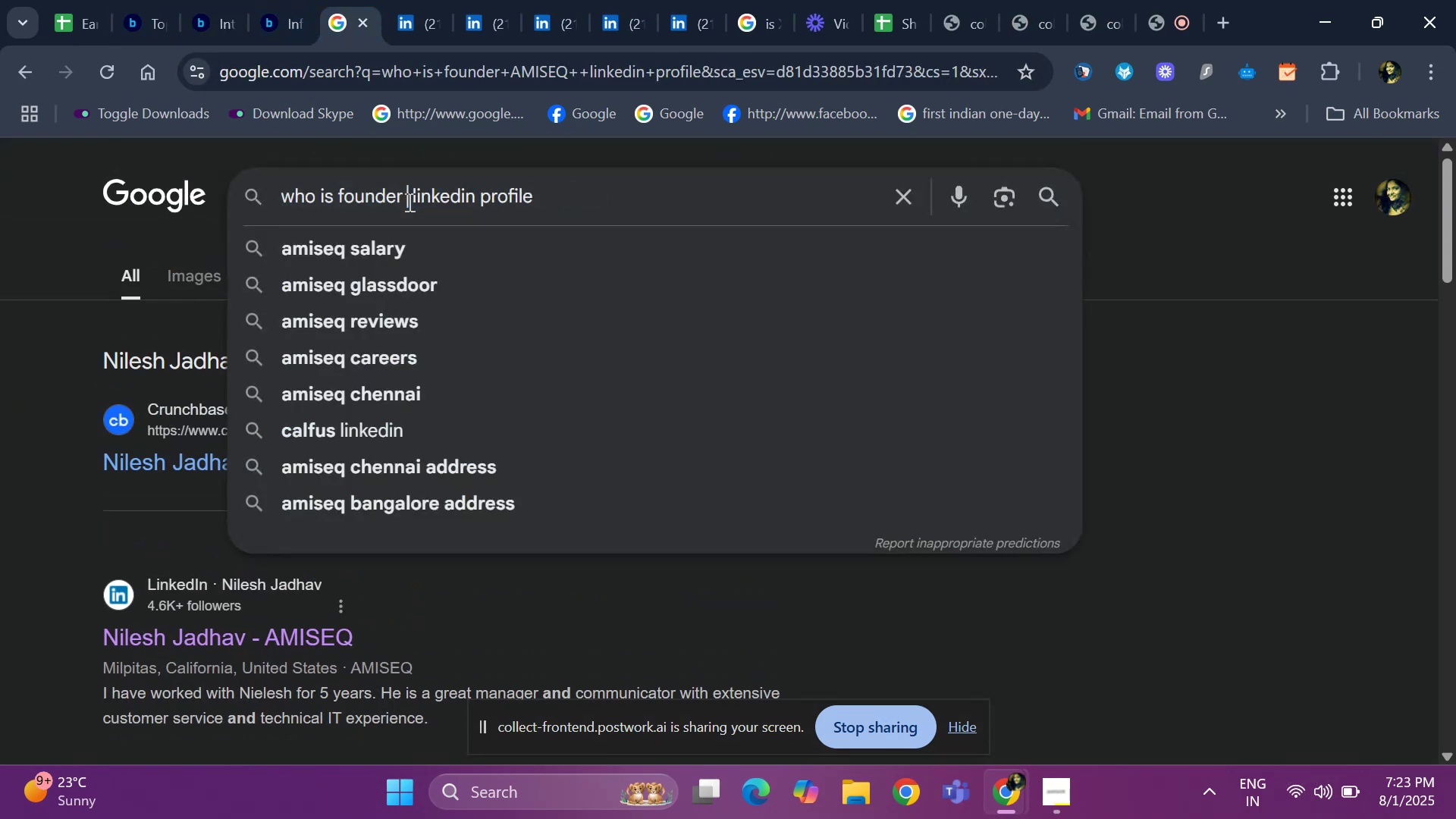 
key(Control+ControlLeft)
 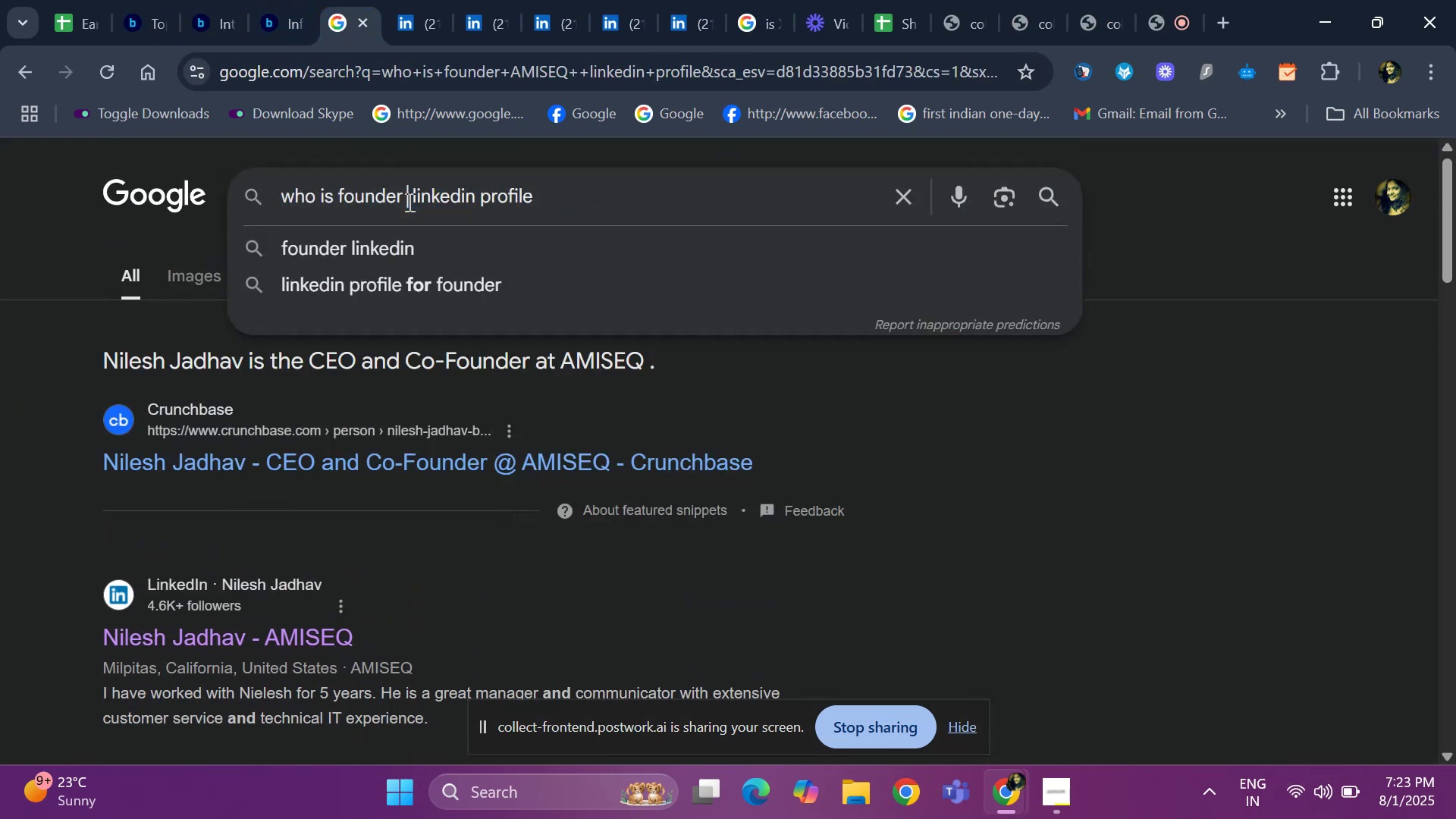 
key(Control+V)
 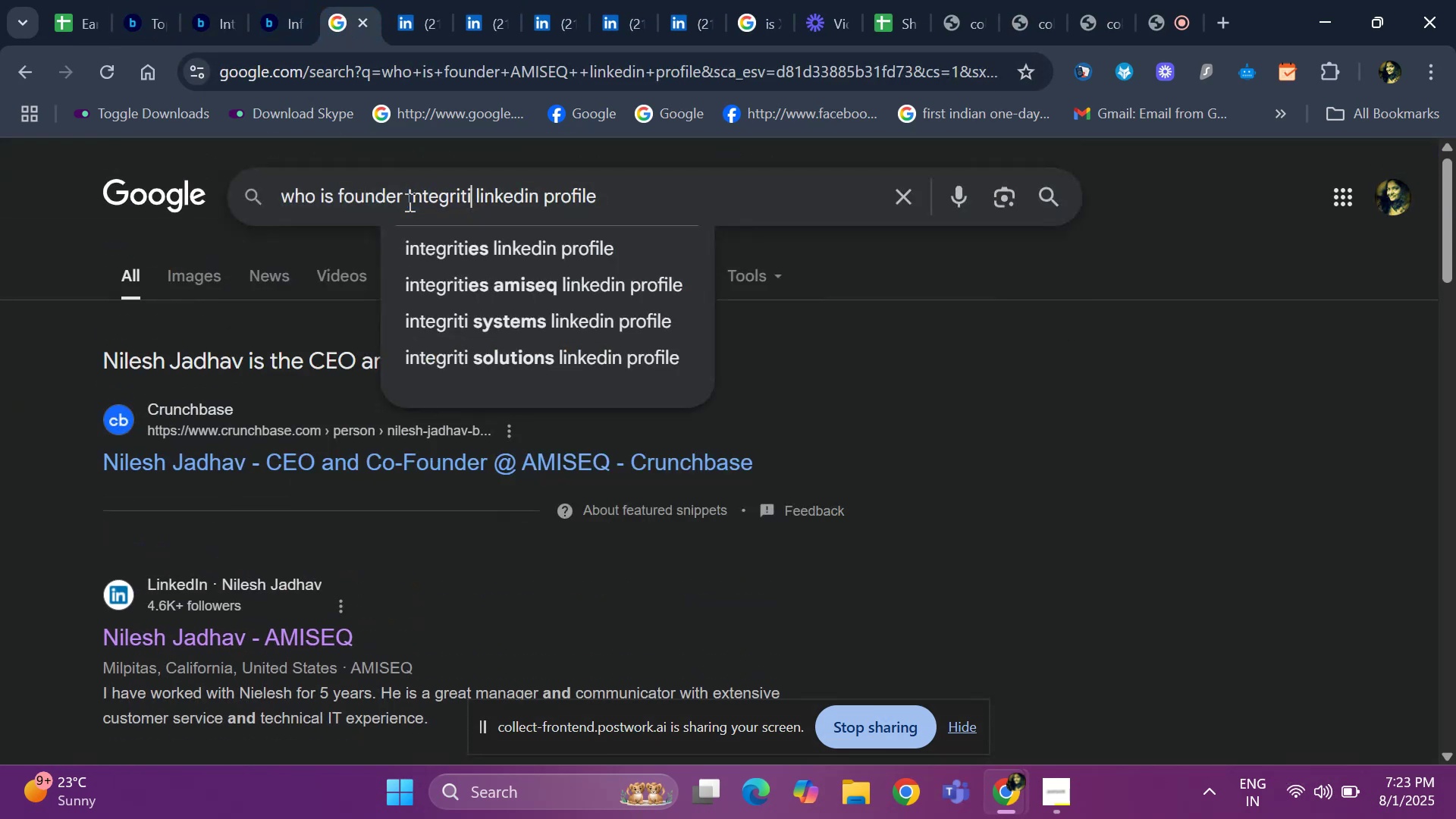 
key(Space)
 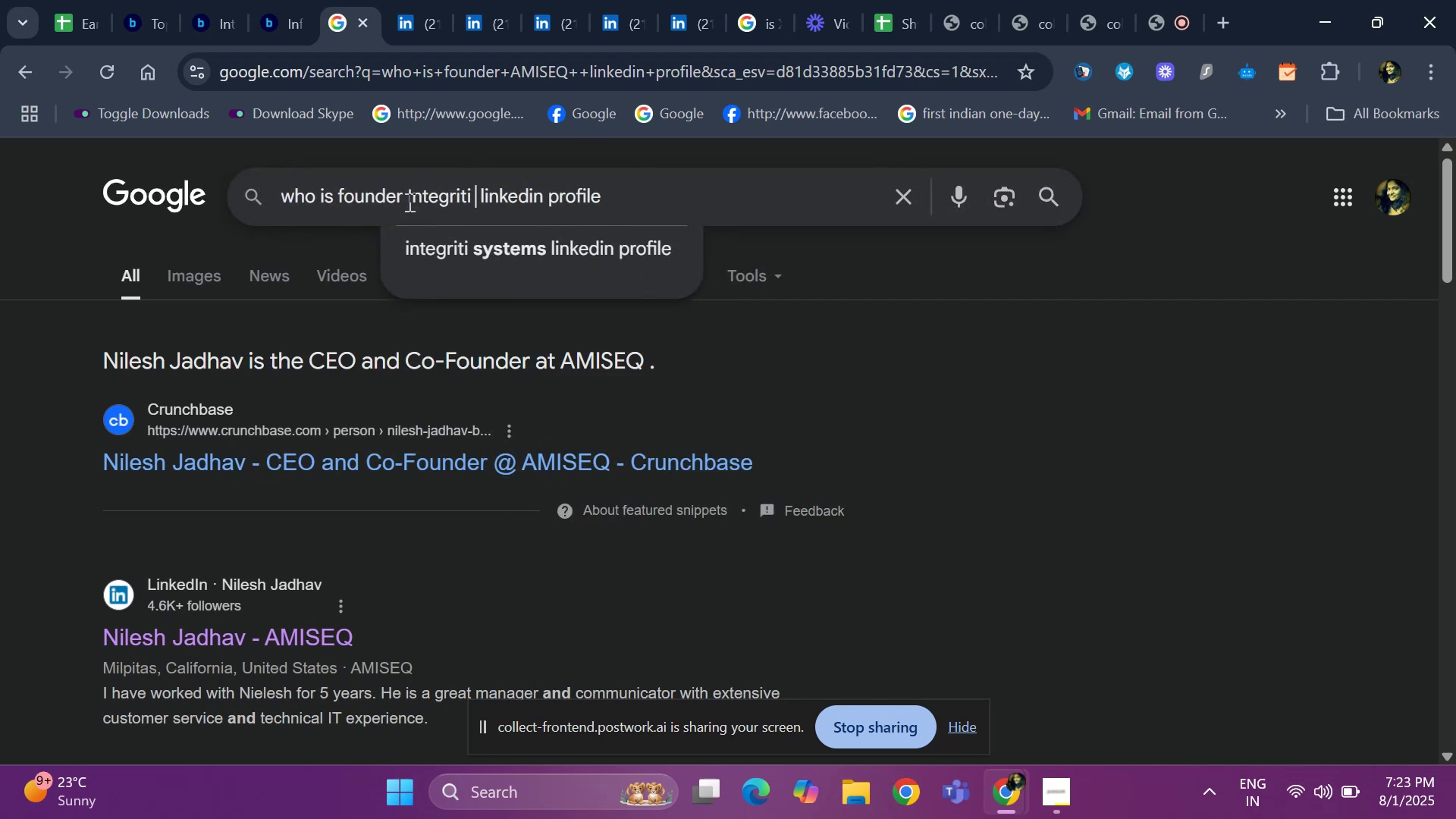 
key(Enter)
 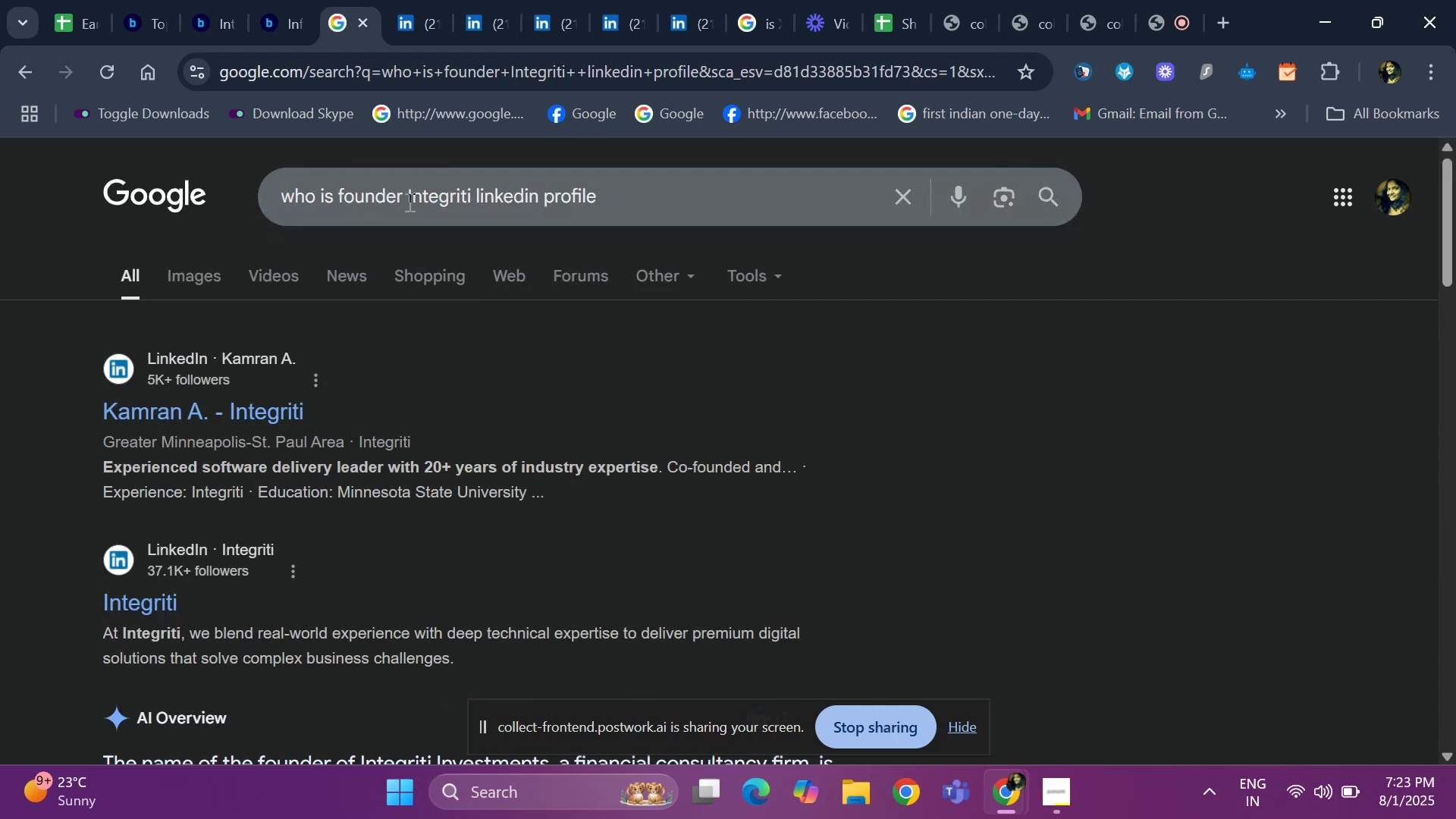 
wait(7.54)
 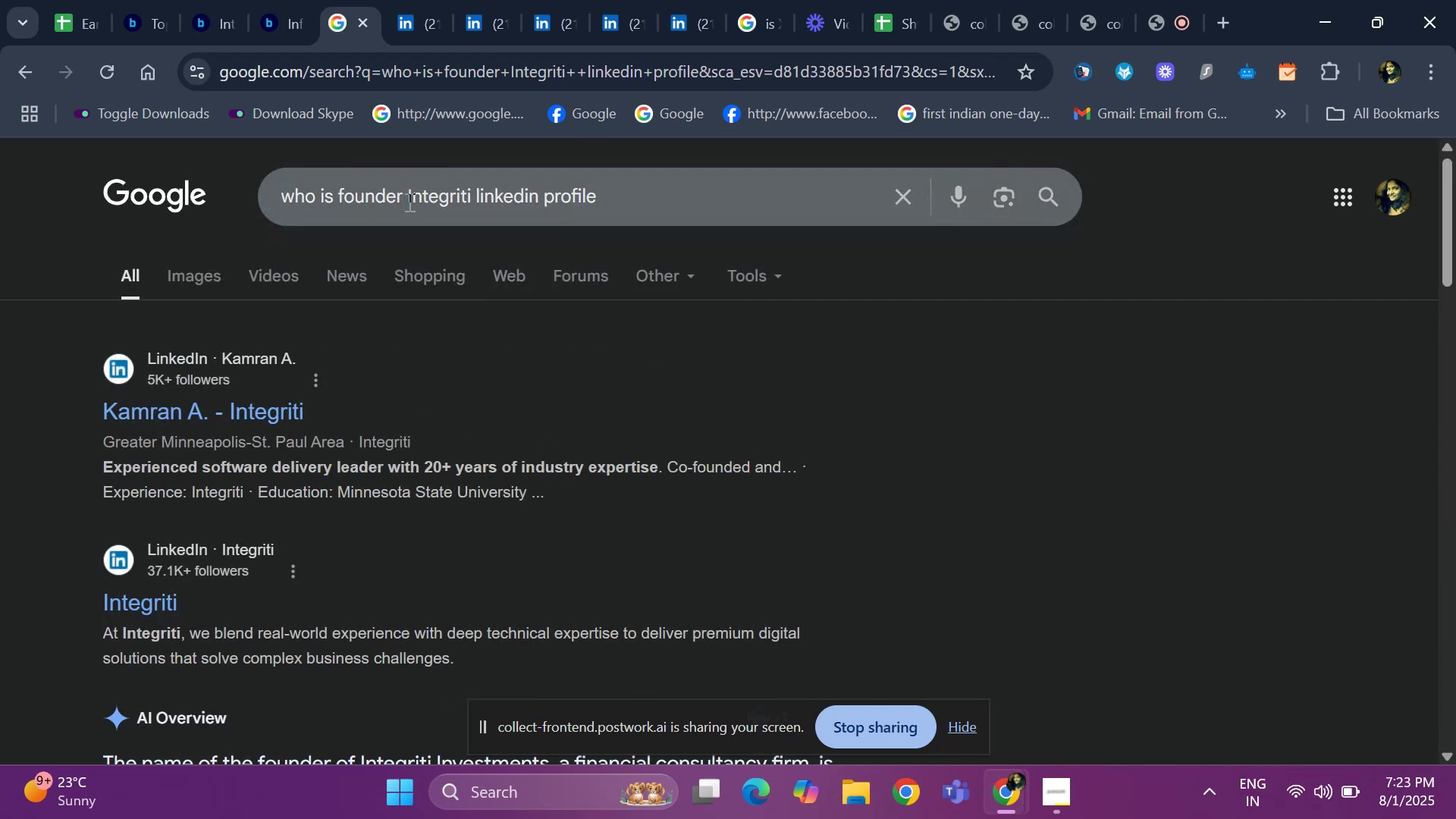 
scroll: coordinate [453, 400], scroll_direction: down, amount: 2.0
 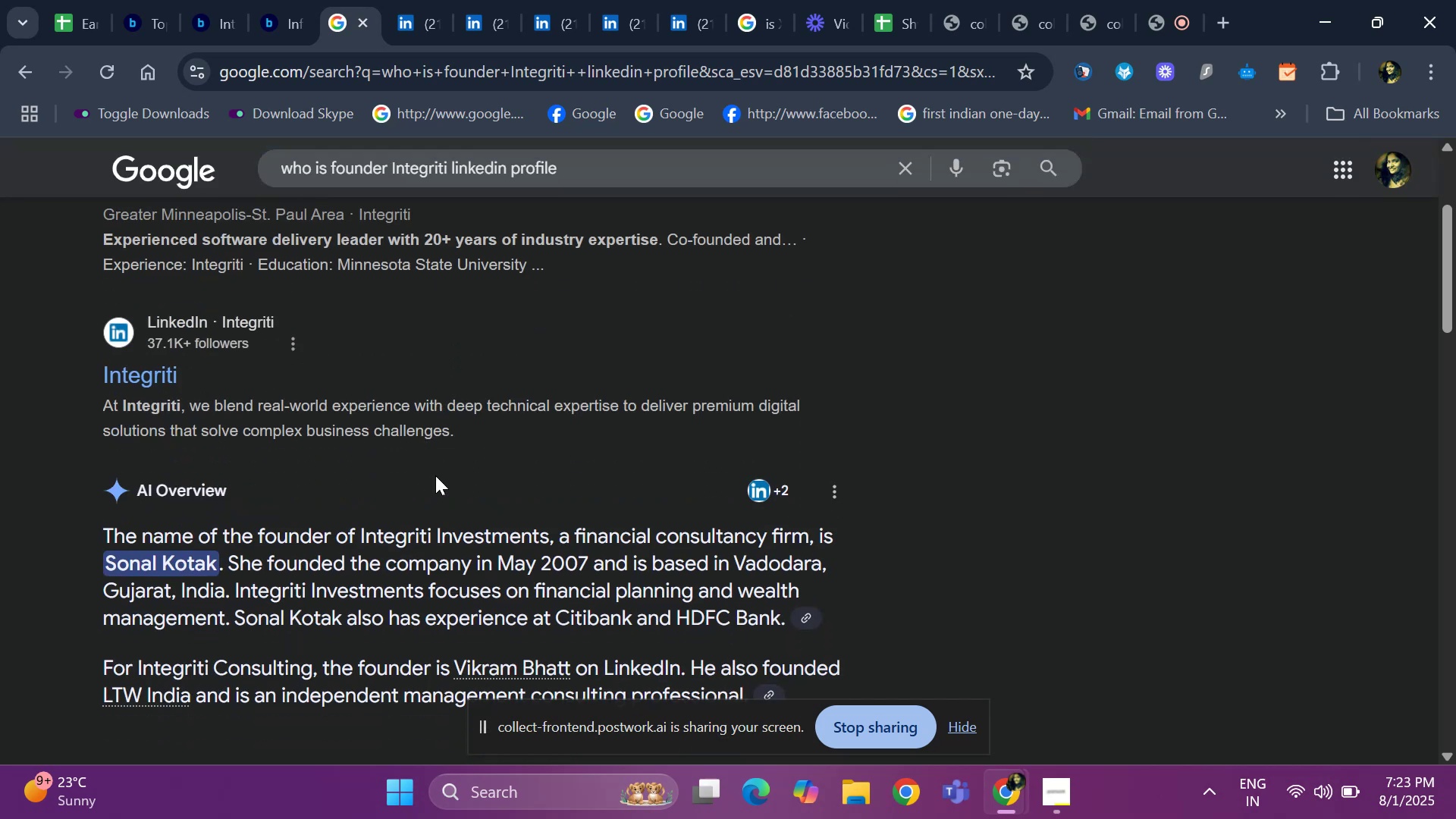 
scroll: coordinate [284, 391], scroll_direction: up, amount: 2.0
 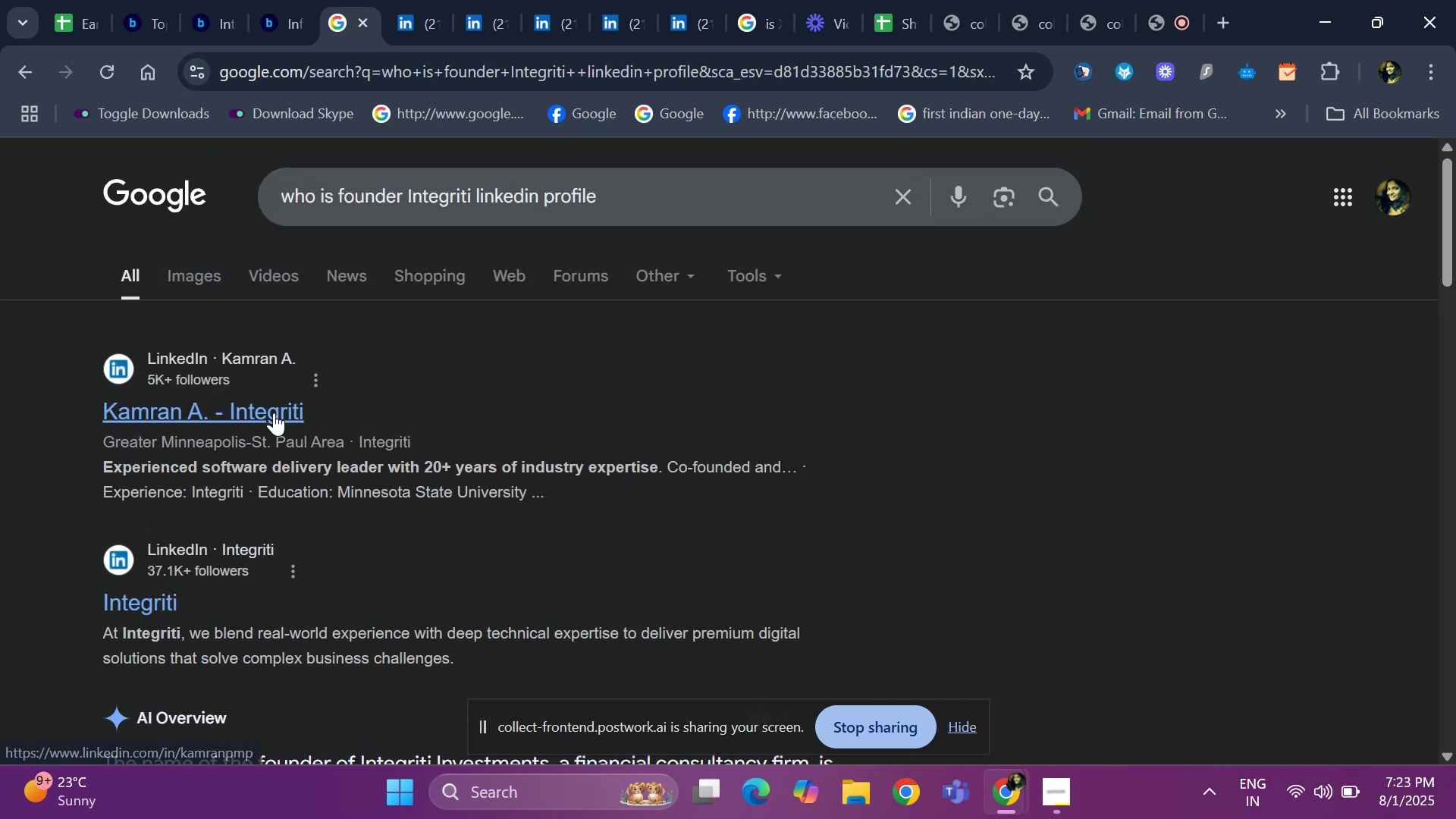 
scroll: coordinate [234, 444], scroll_direction: down, amount: 9.0
 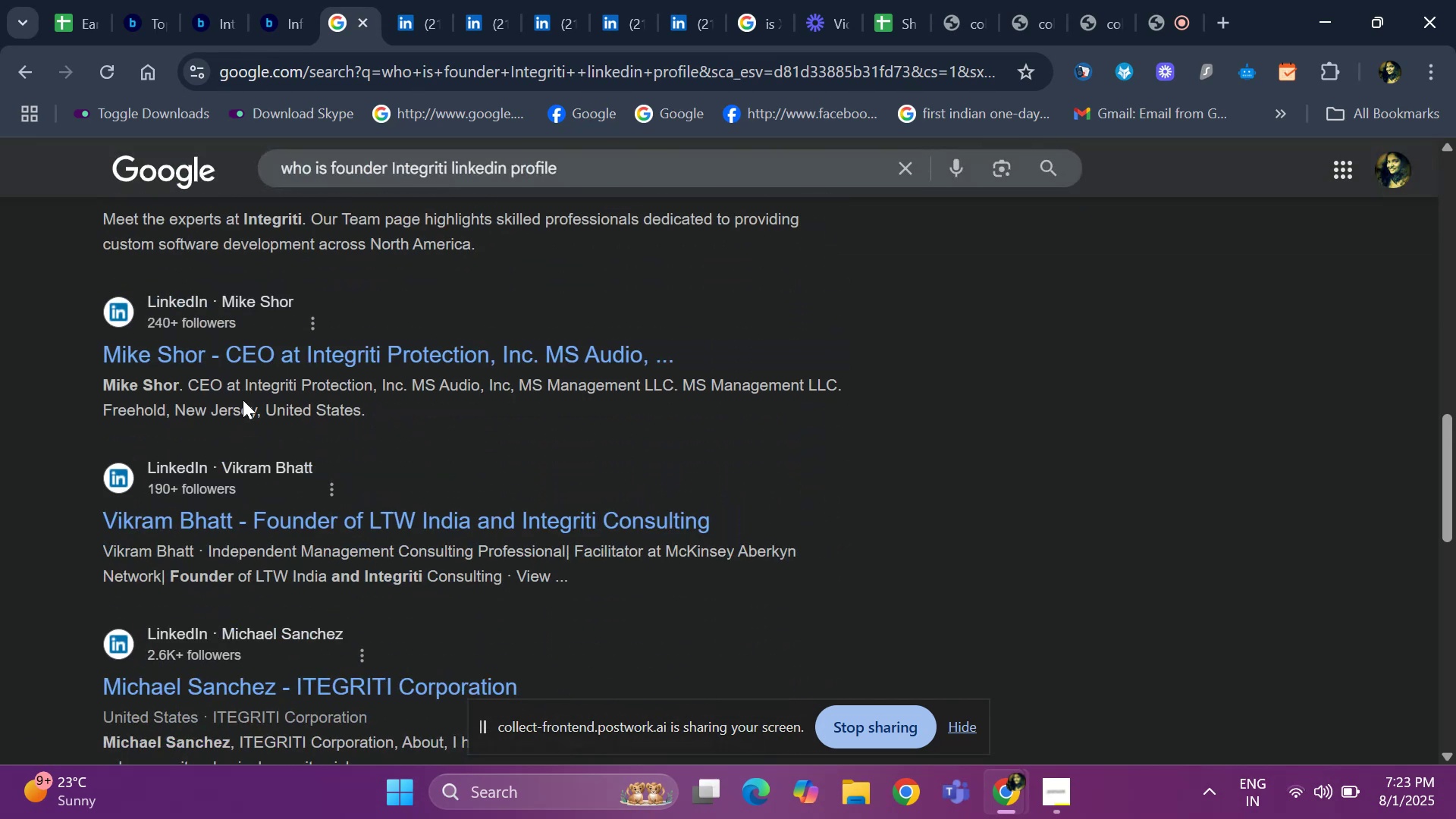 
scroll: coordinate [205, 398], scroll_direction: up, amount: 9.0
 